 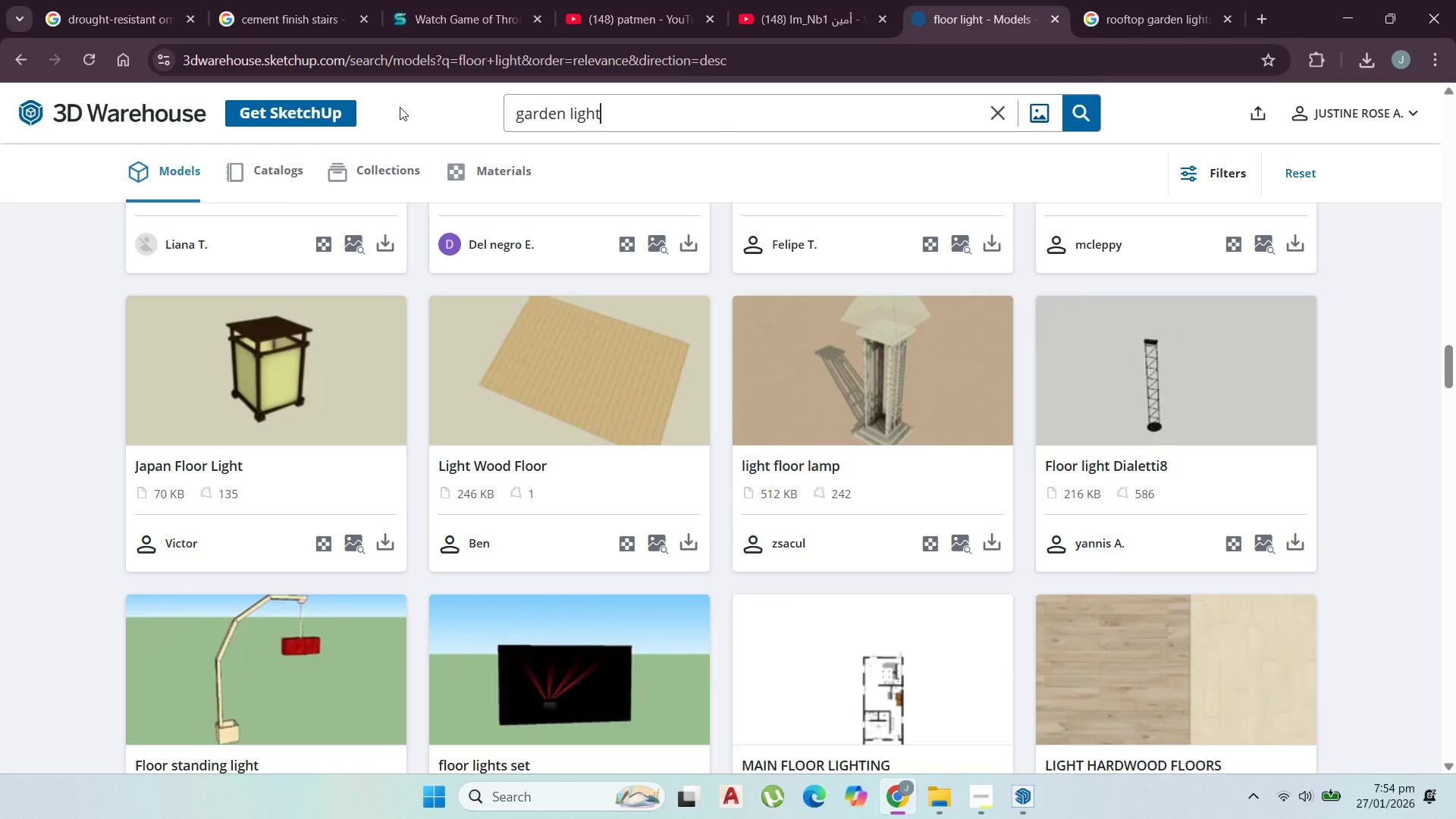 
key(Enter)
 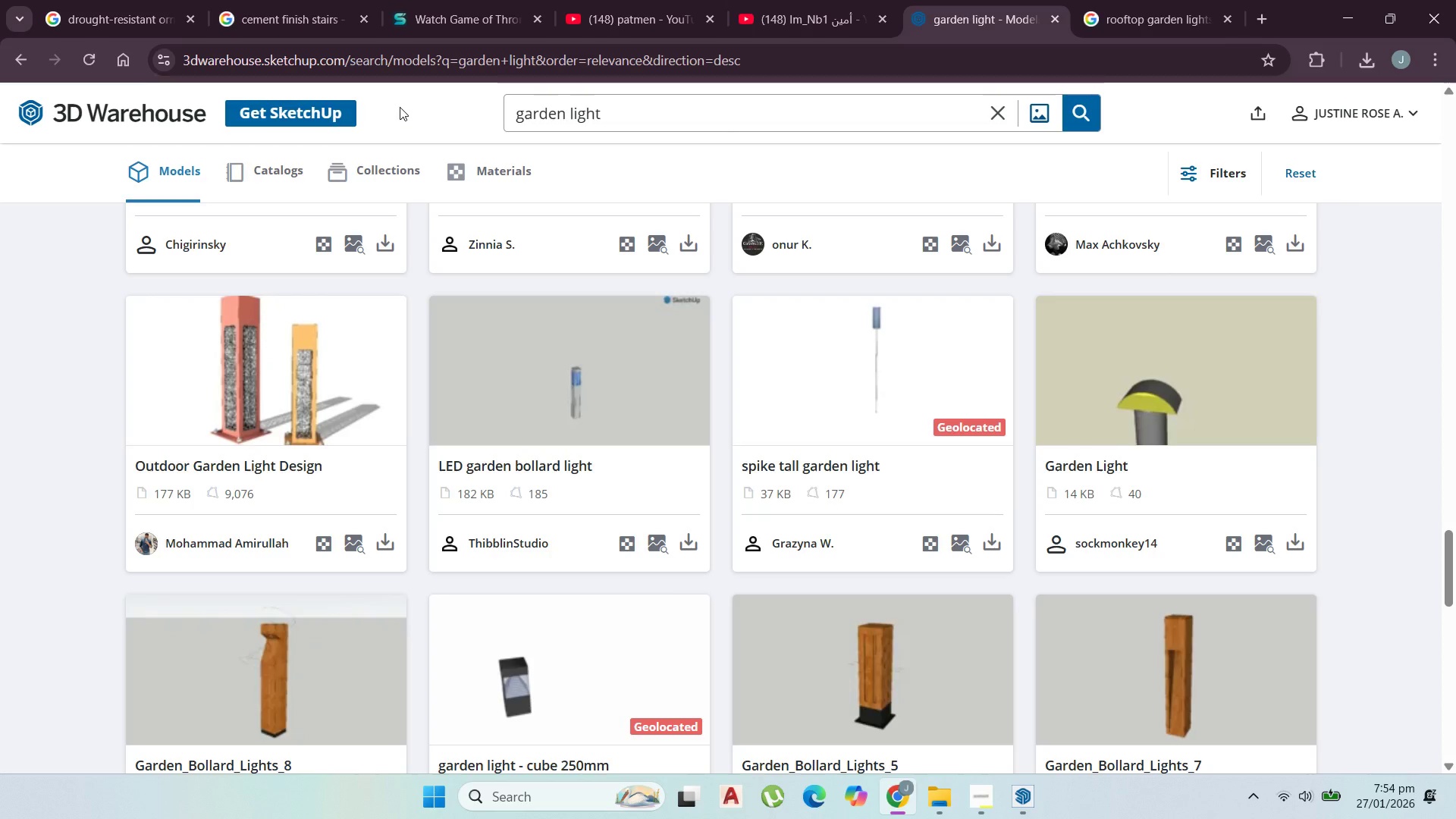 
wait(9.73)
 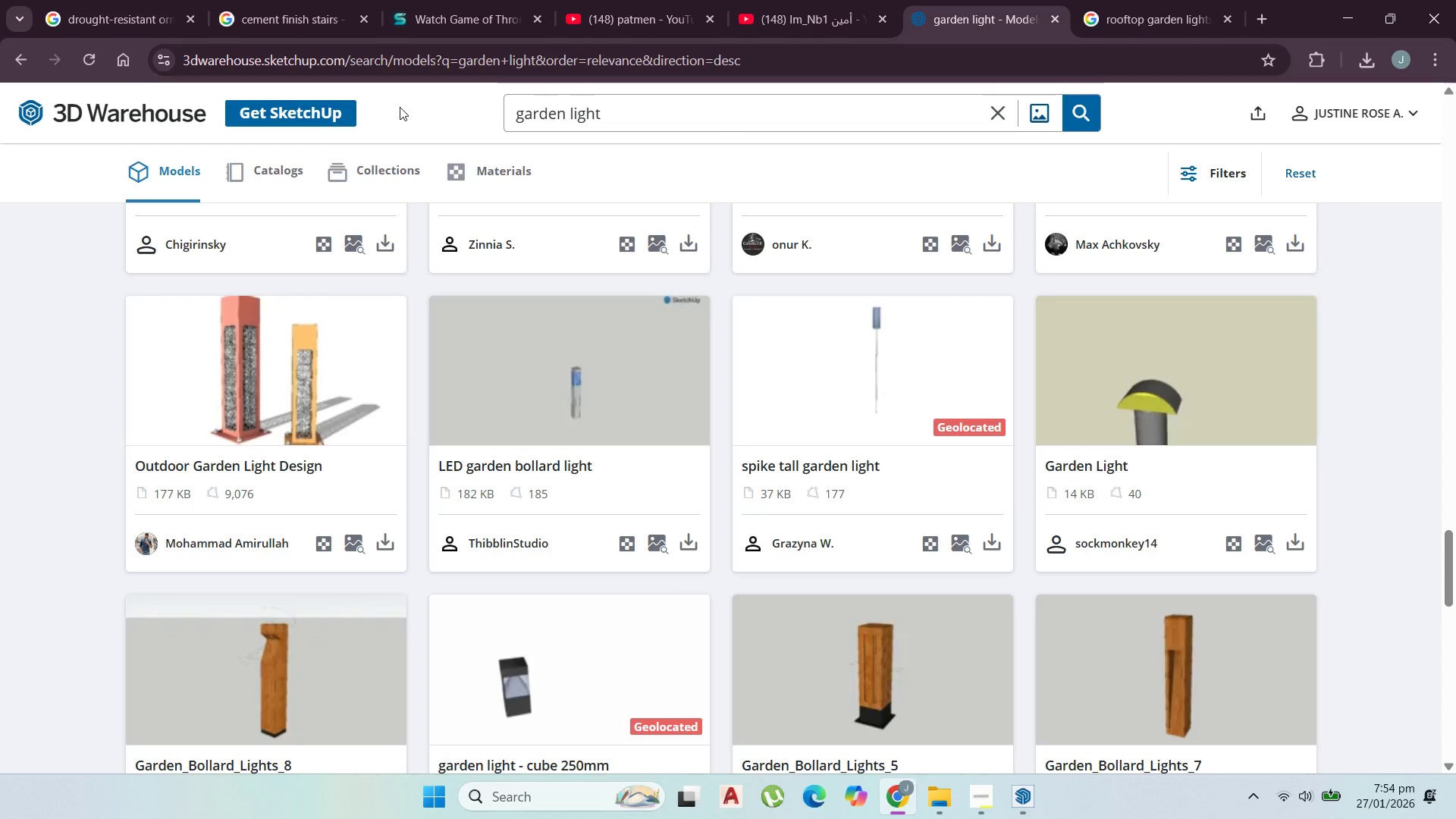 
scroll: coordinate [521, 185], scroll_direction: down, amount: 2.0
 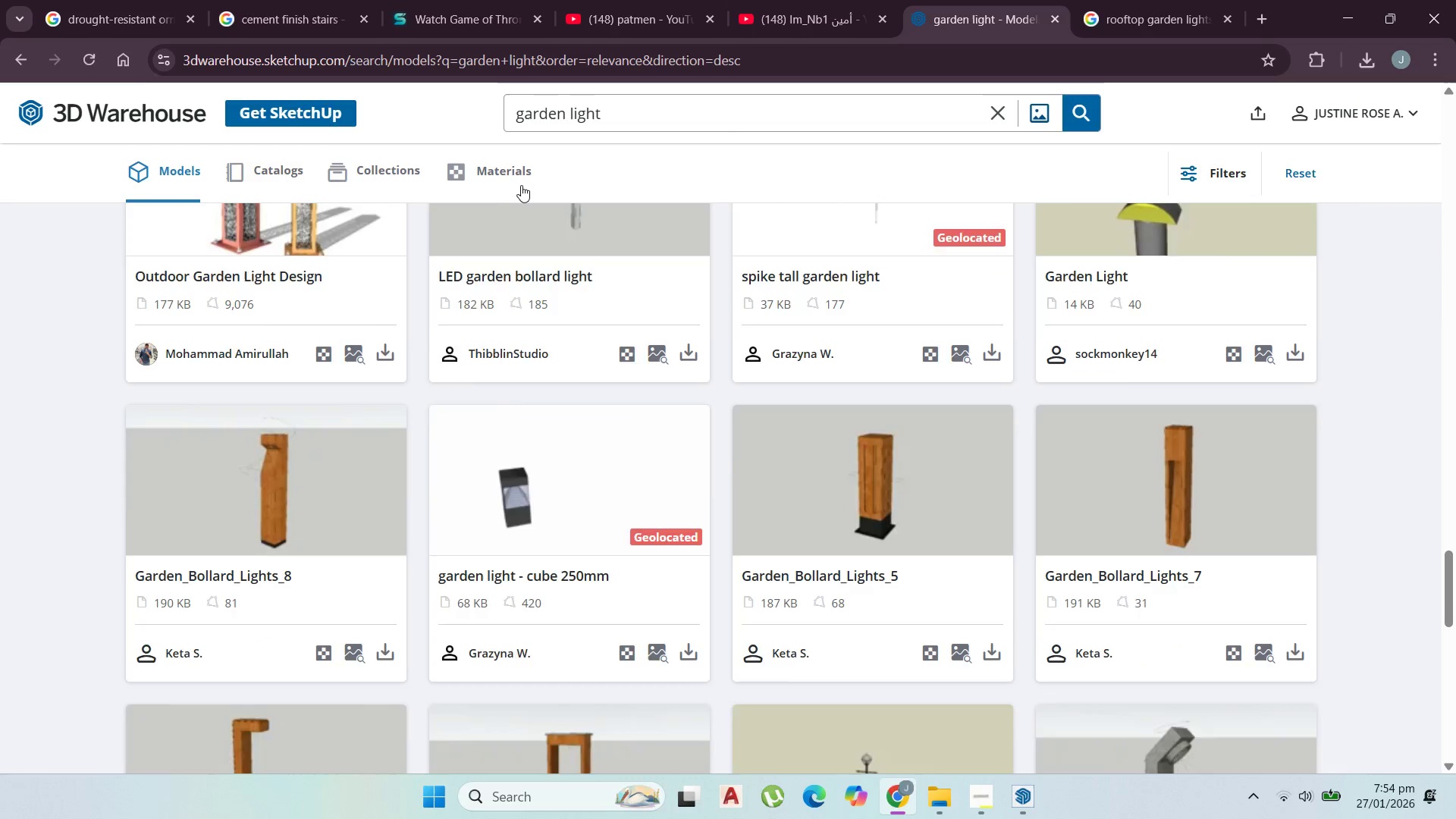 
scroll: coordinate [522, 185], scroll_direction: up, amount: 1.0
 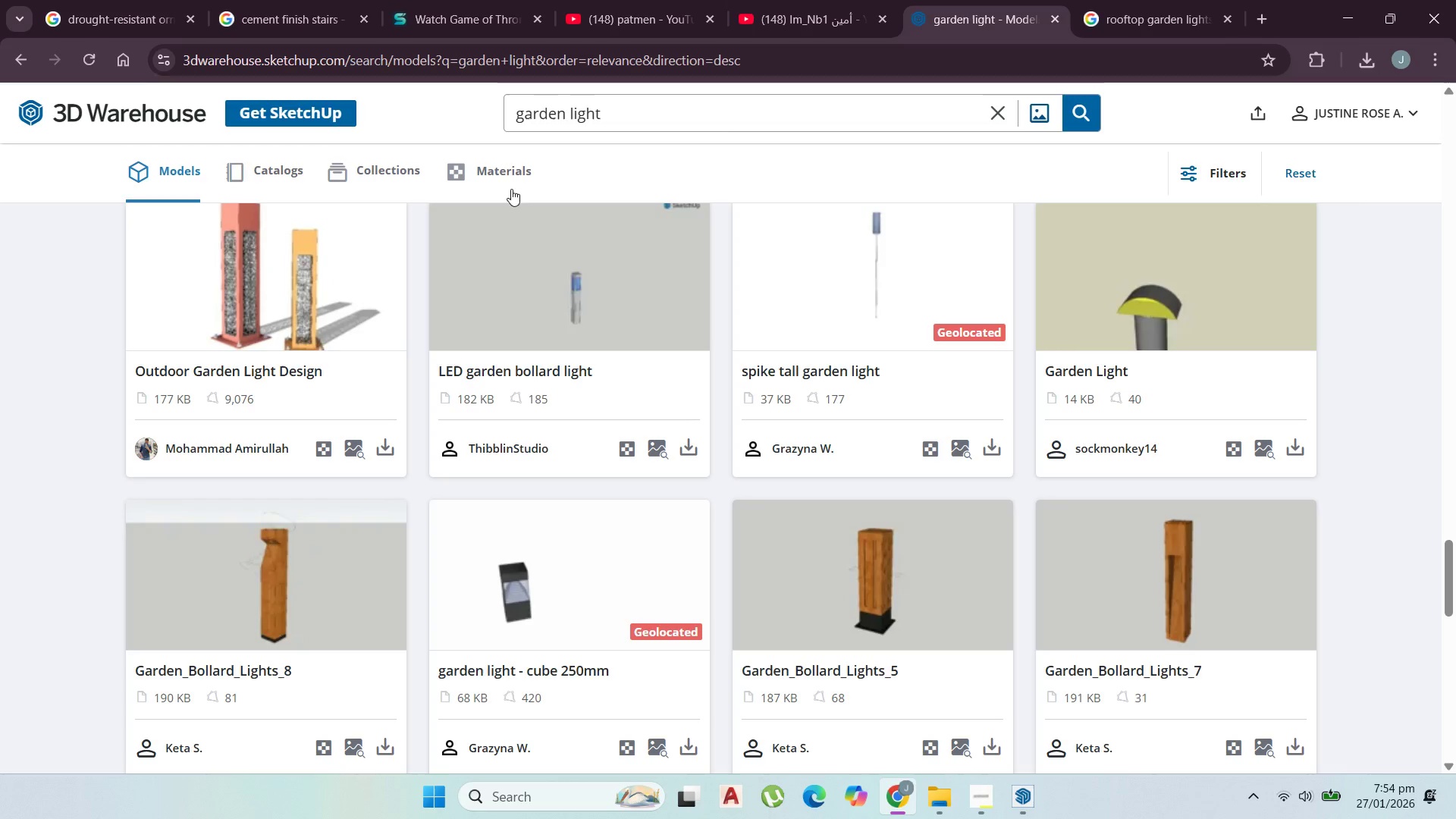 
wait(19.23)
 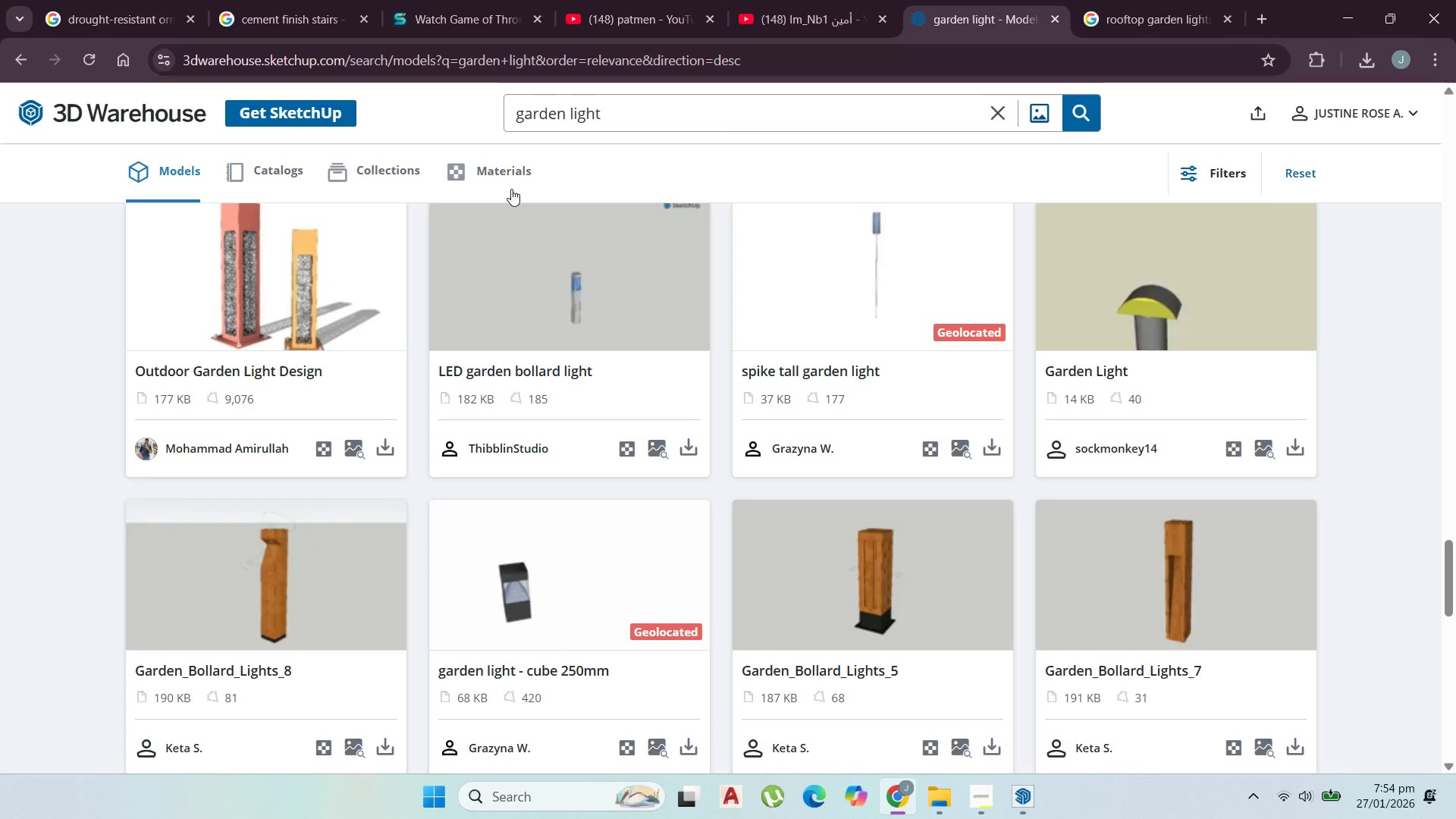 
scroll: coordinate [551, 300], scroll_direction: up, amount: 19.0
 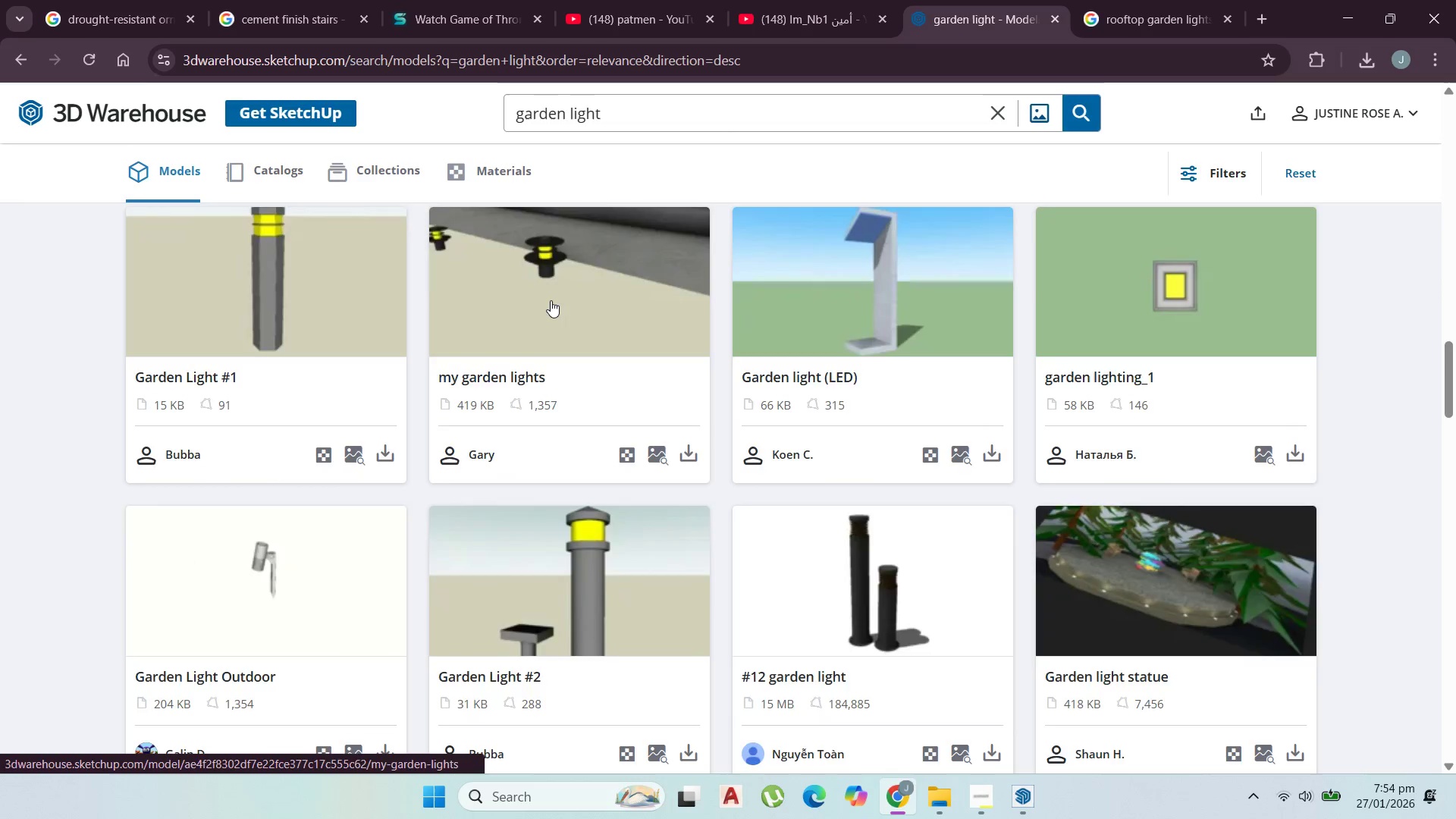 
scroll: coordinate [551, 311], scroll_direction: down, amount: 21.0
 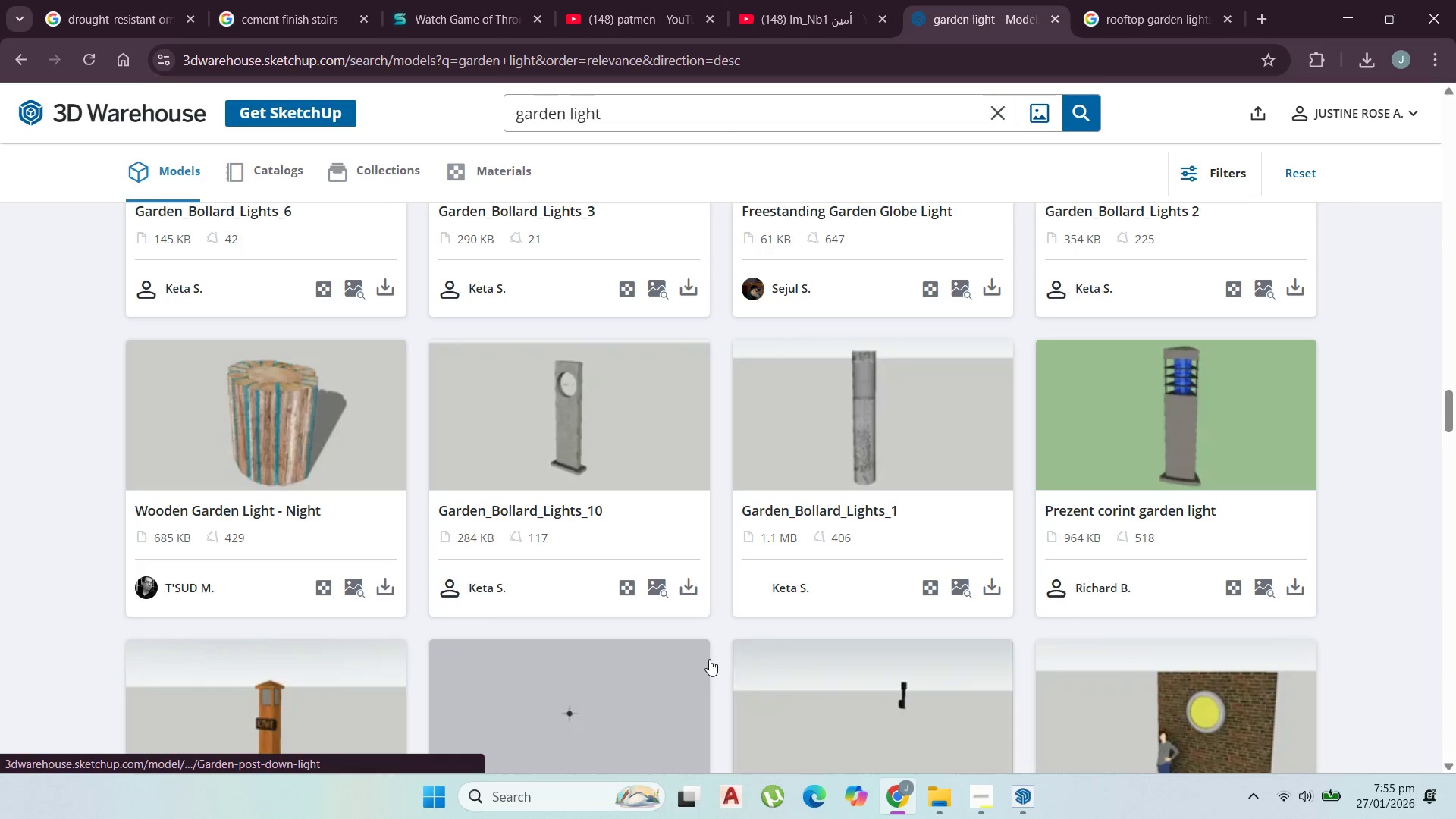 
wait(8.08)
 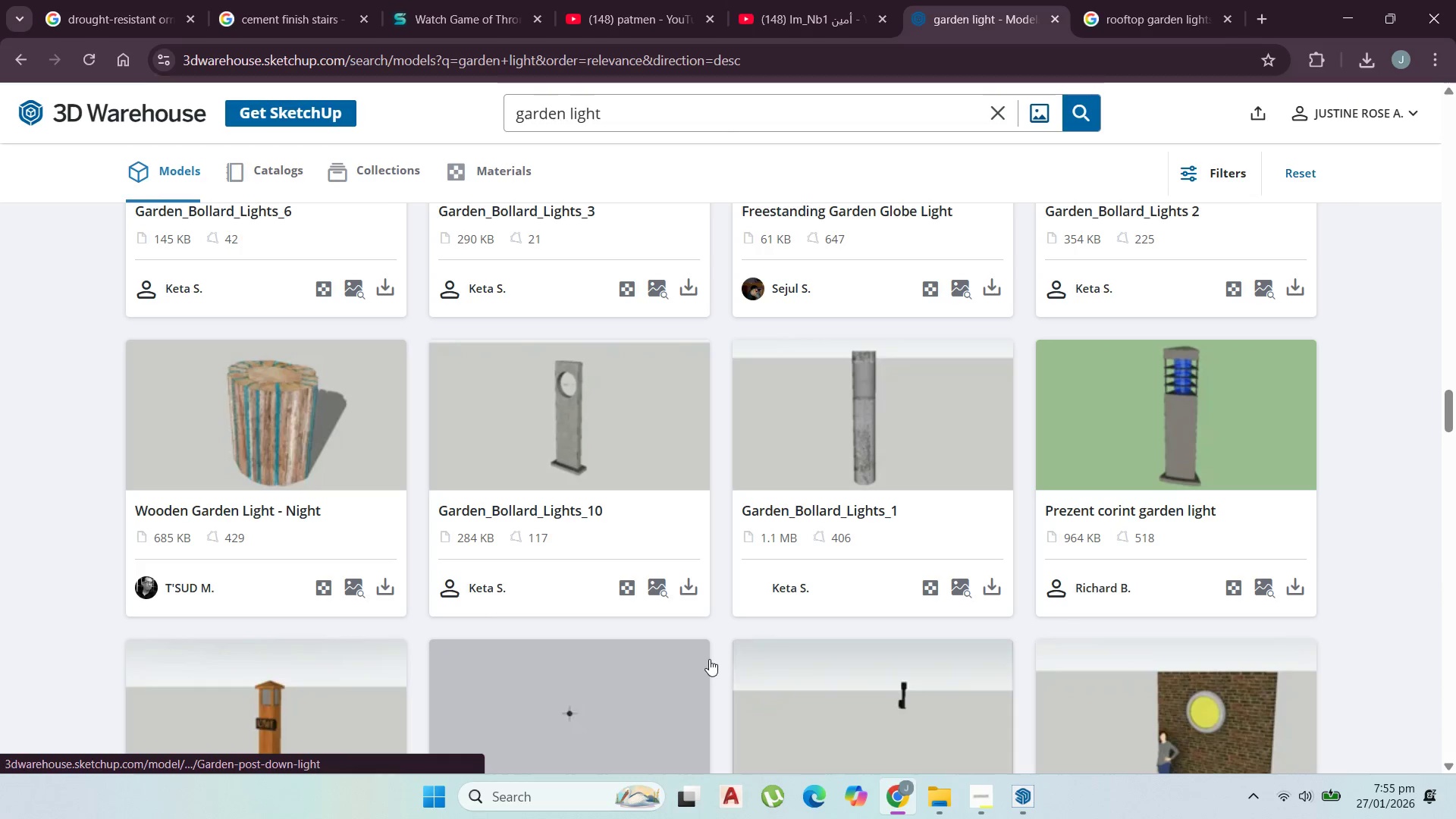 
scroll: coordinate [844, 479], scroll_direction: down, amount: 9.0
 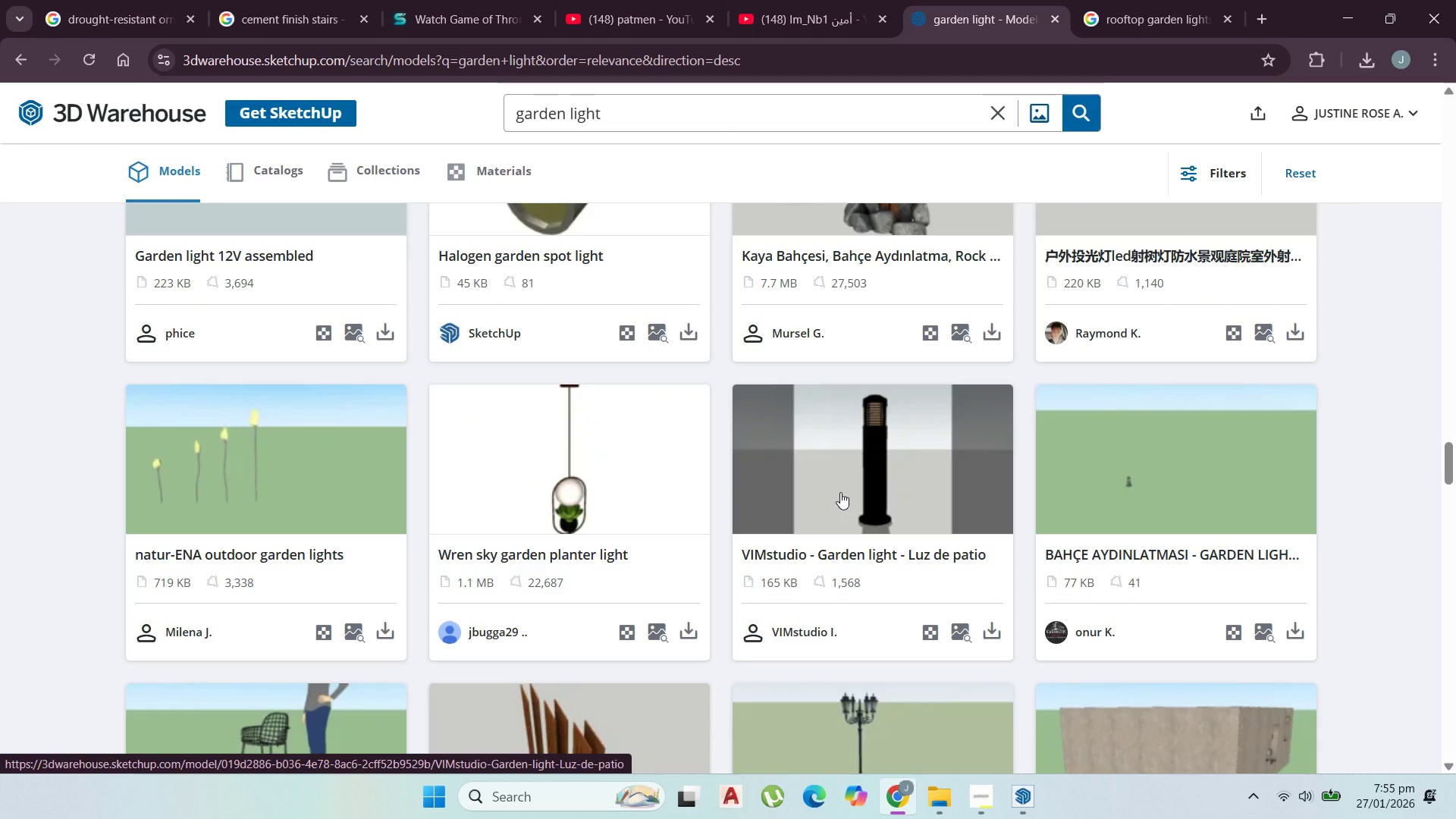 
wait(7.42)
 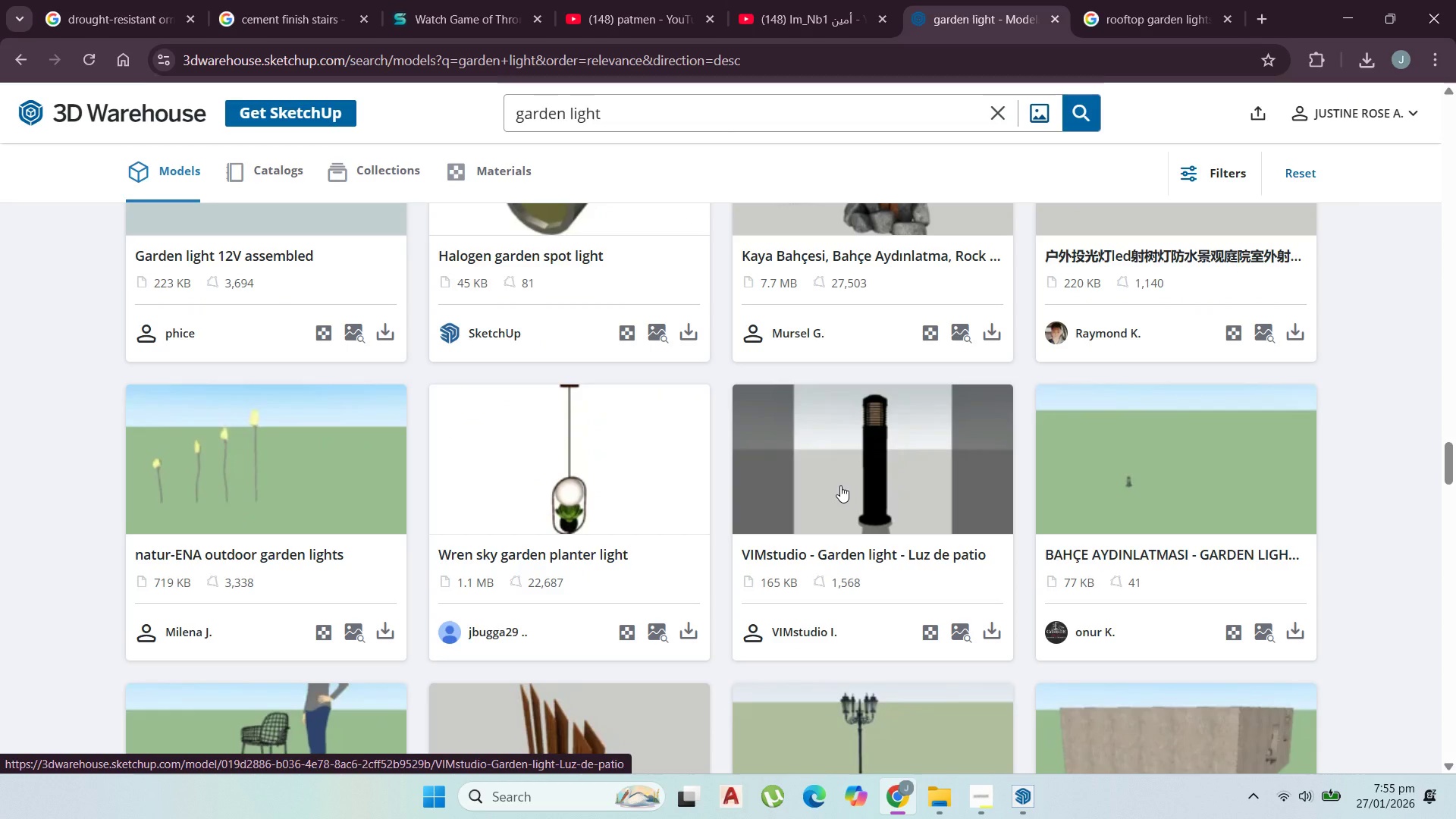 
scroll: coordinate [886, 544], scroll_direction: down, amount: 17.0
 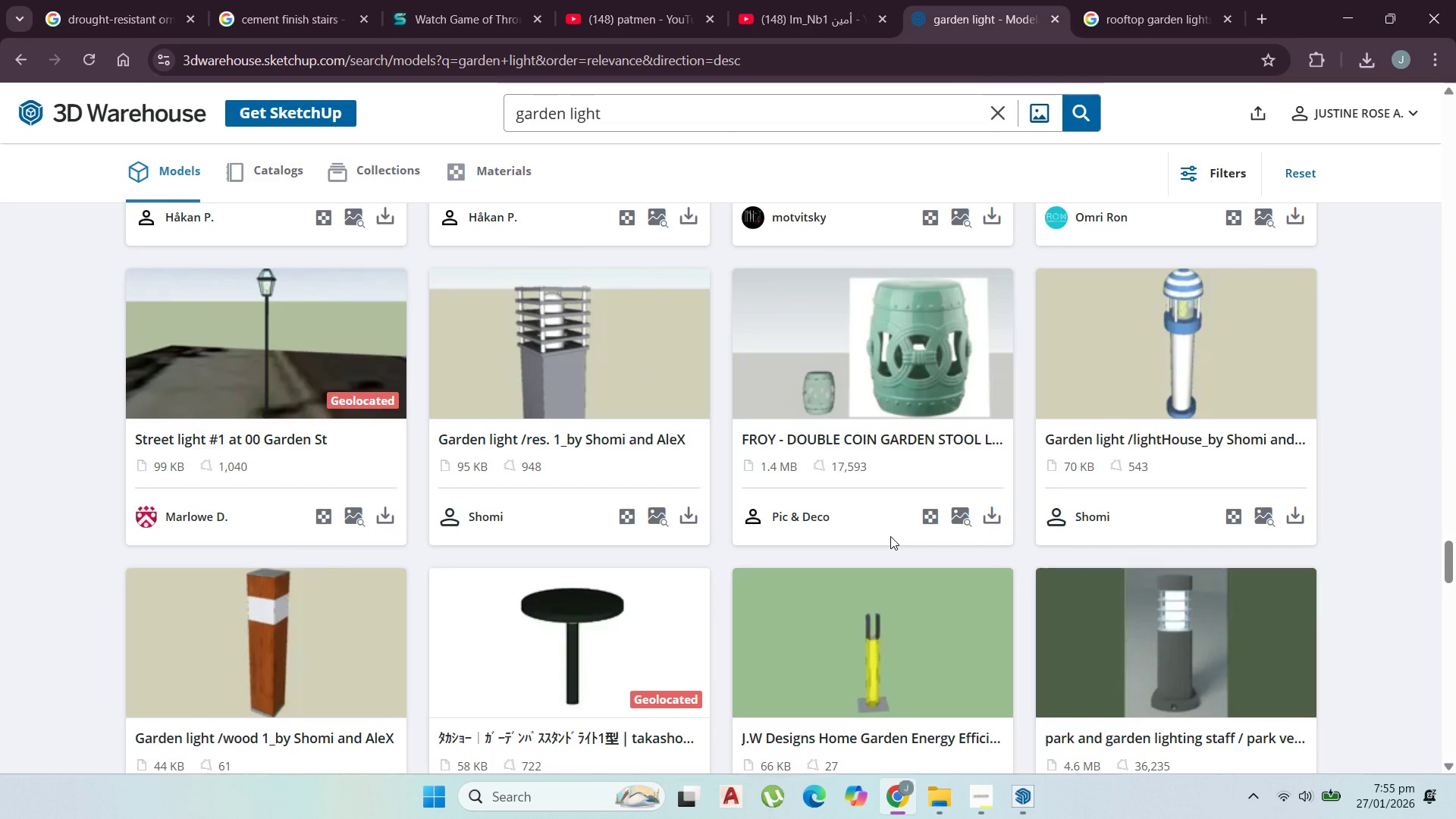 
scroll: coordinate [890, 536], scroll_direction: down, amount: 2.0
 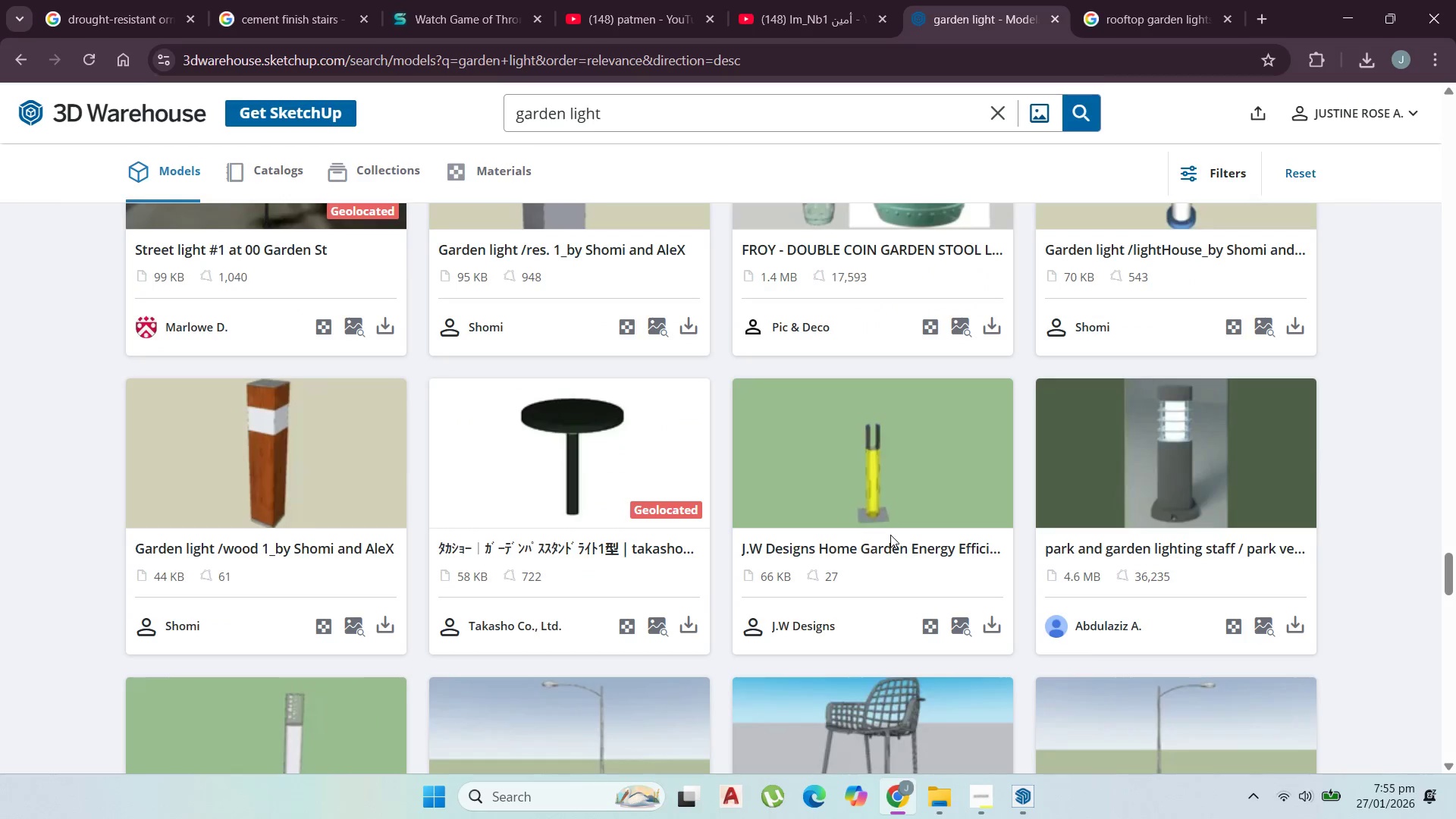 
wait(5.51)
 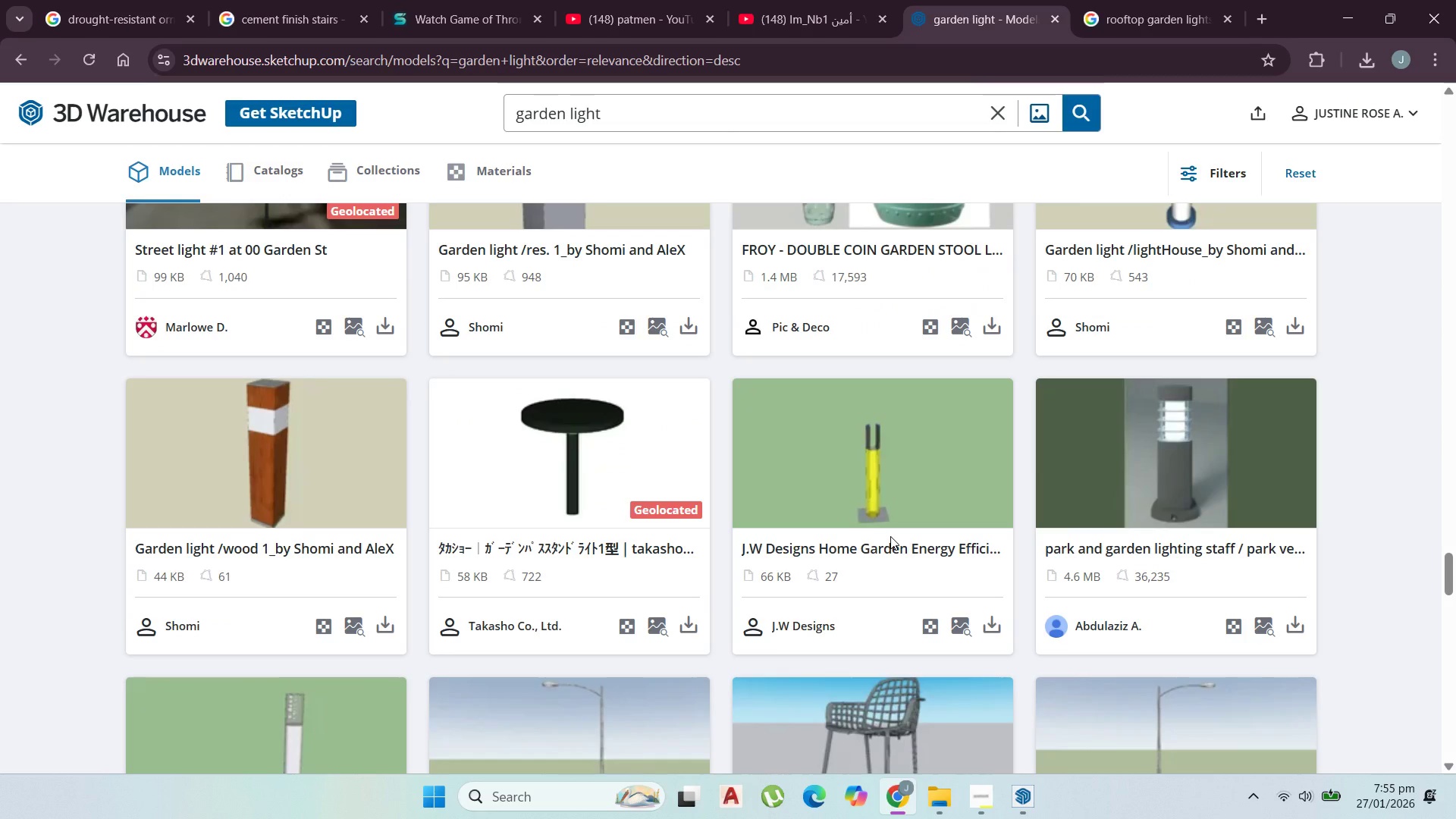 
scroll: coordinate [895, 546], scroll_direction: down, amount: 5.0
 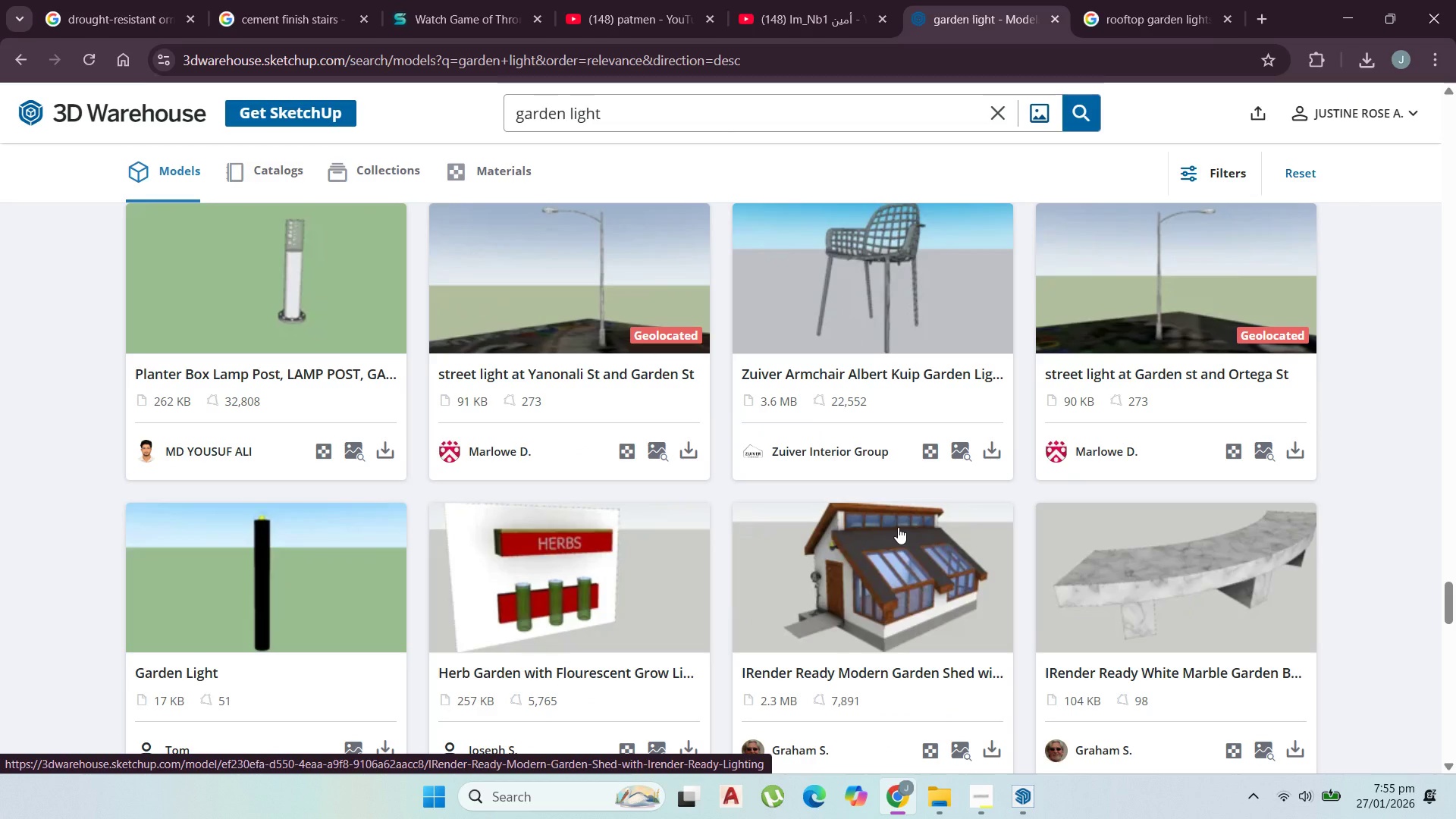 
wait(5.22)
 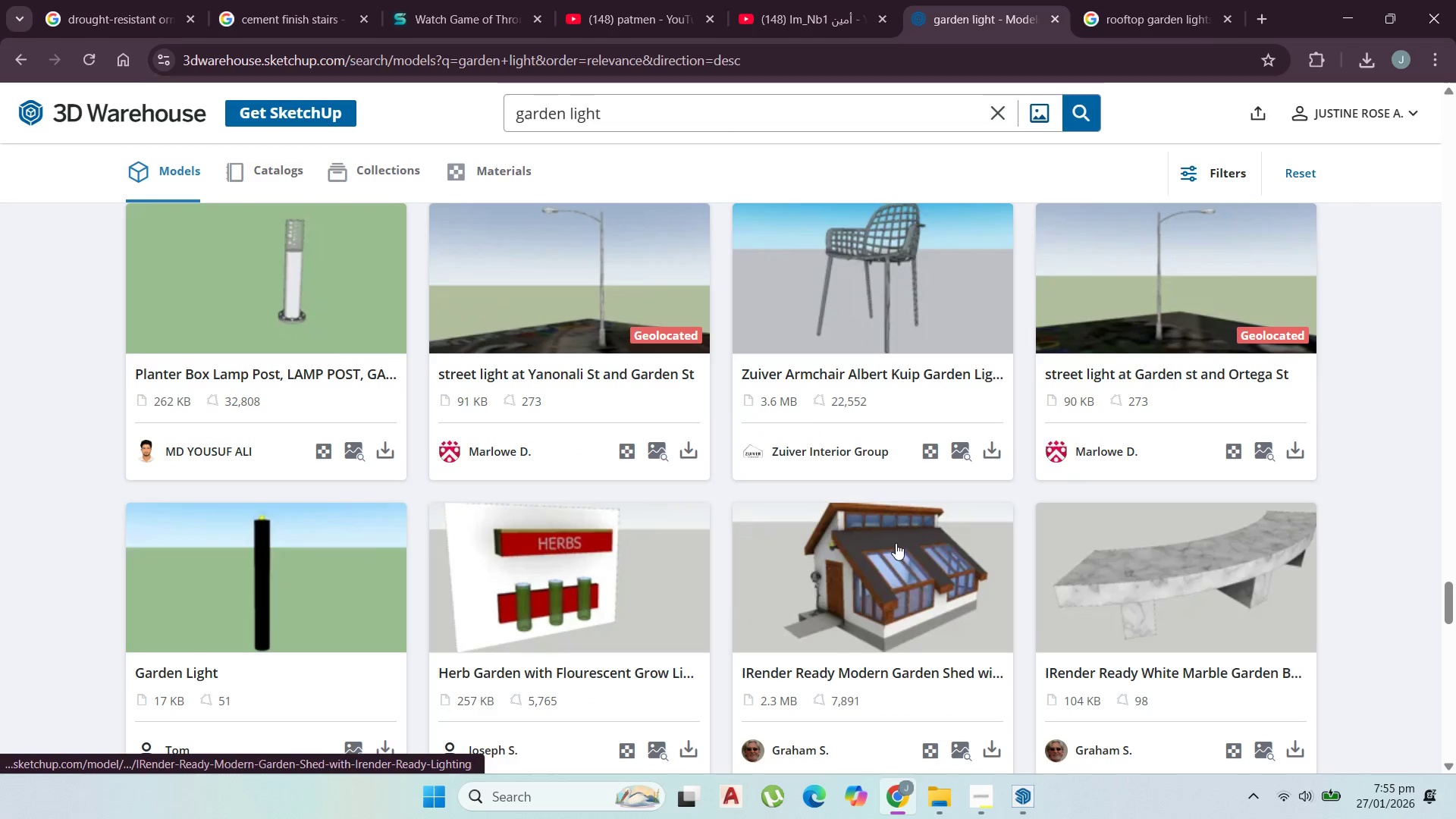 
scroll: coordinate [932, 526], scroll_direction: down, amount: 3.0
 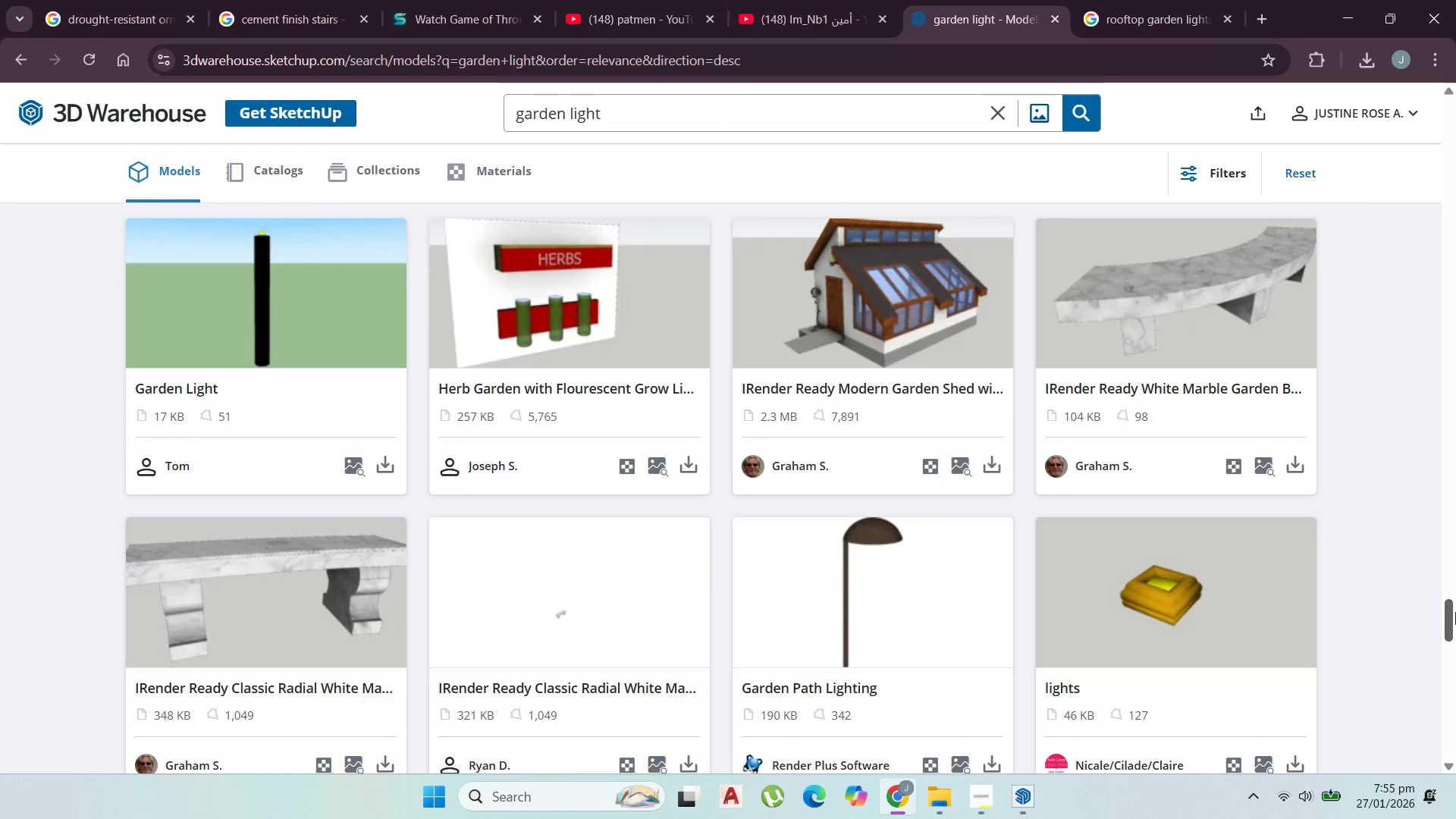 
left_click_drag(start_coordinate=[1455, 615], to_coordinate=[1455, 541])
 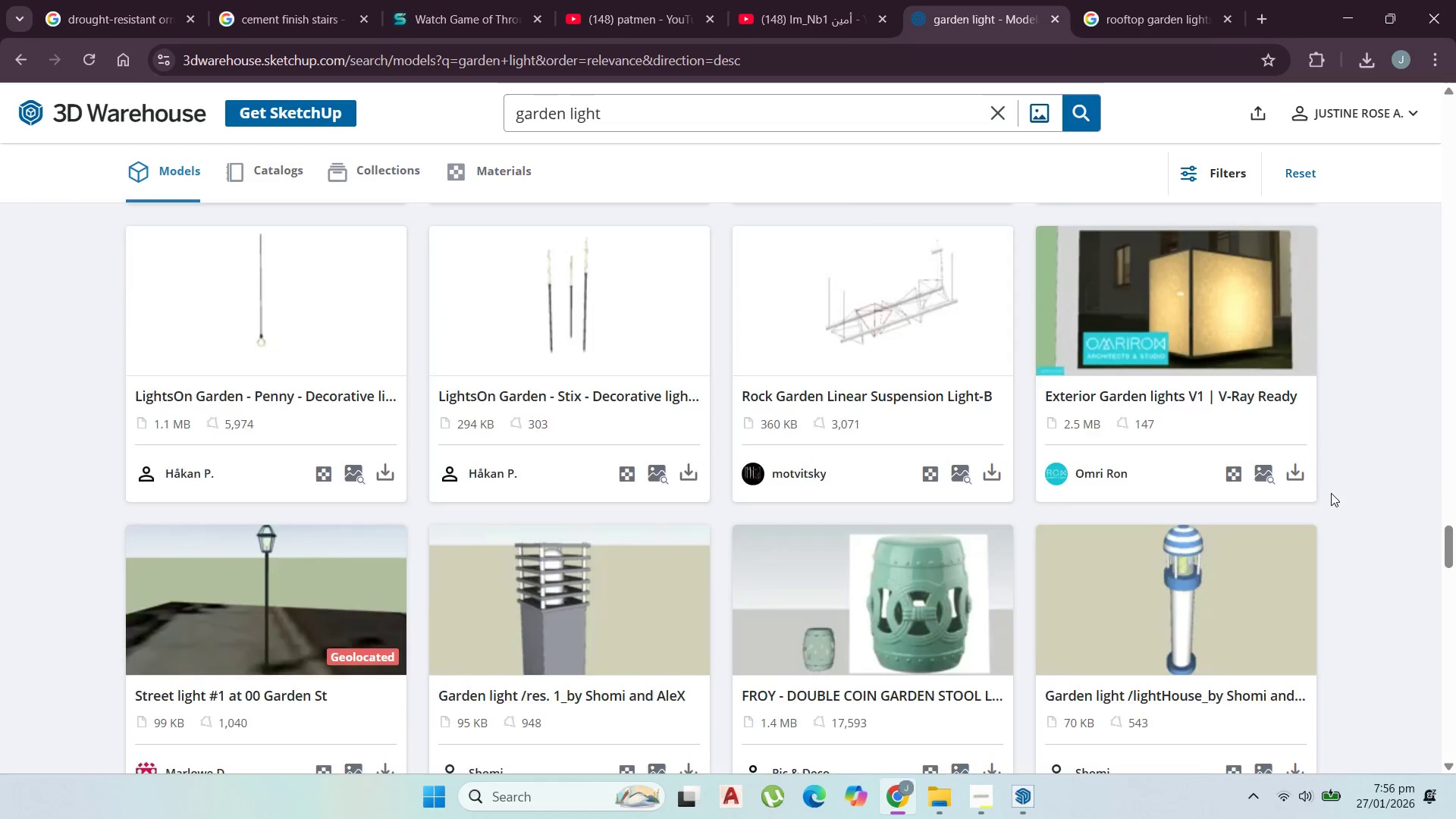 
scroll: coordinate [1354, 480], scroll_direction: down, amount: 9.0
 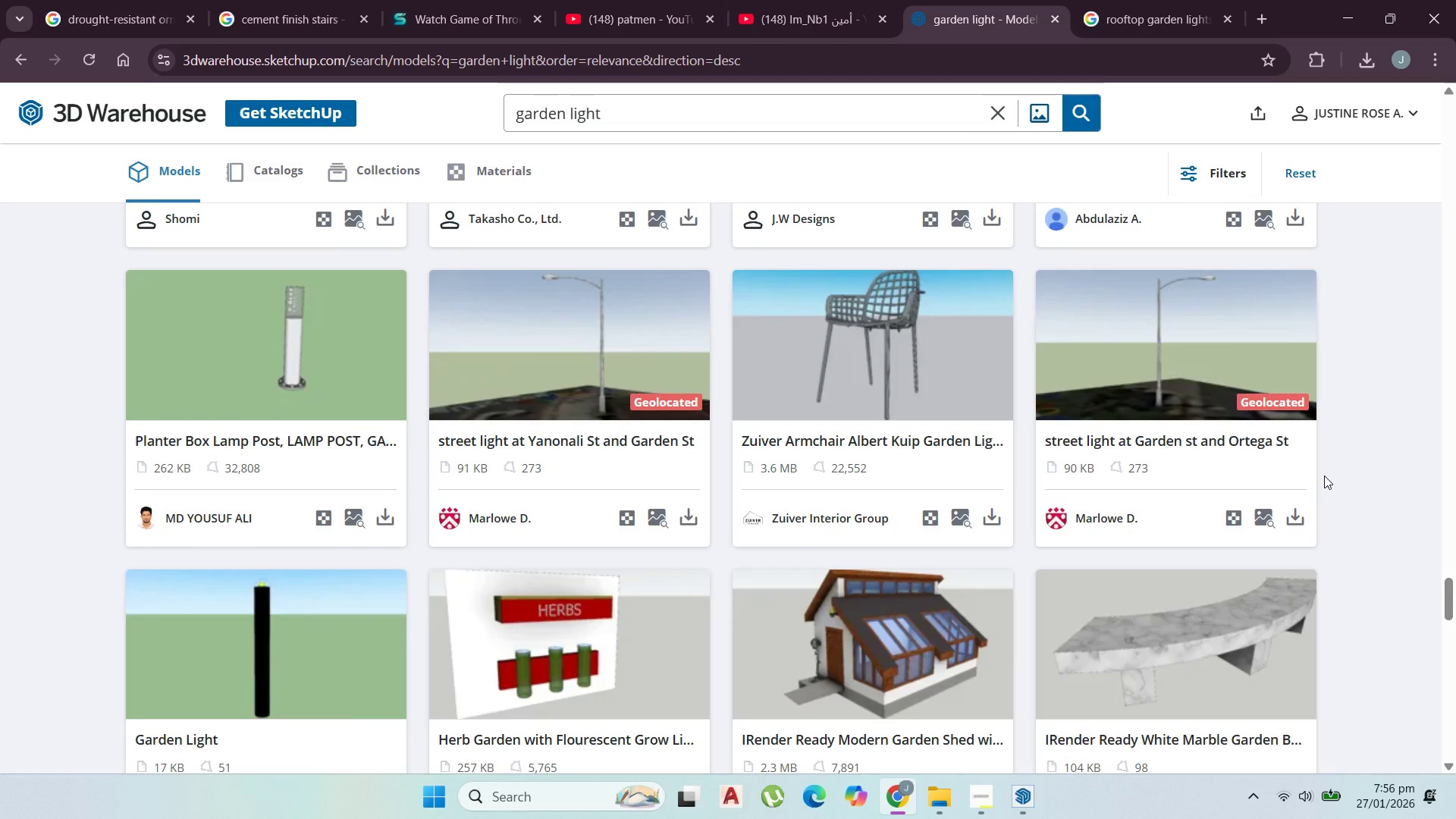 
wait(9.19)
 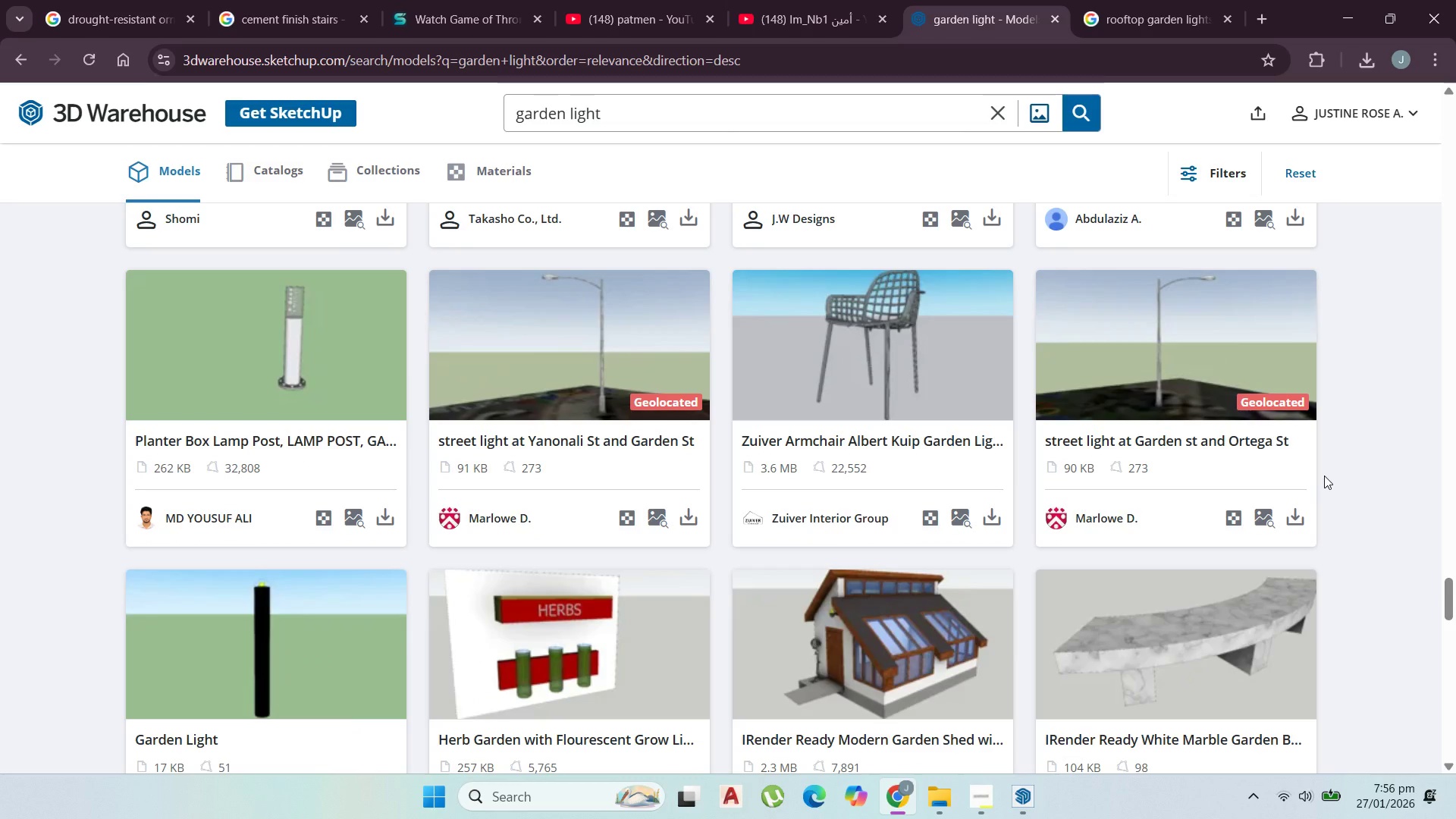 
scroll: coordinate [356, 529], scroll_direction: none, amount: 0.0
 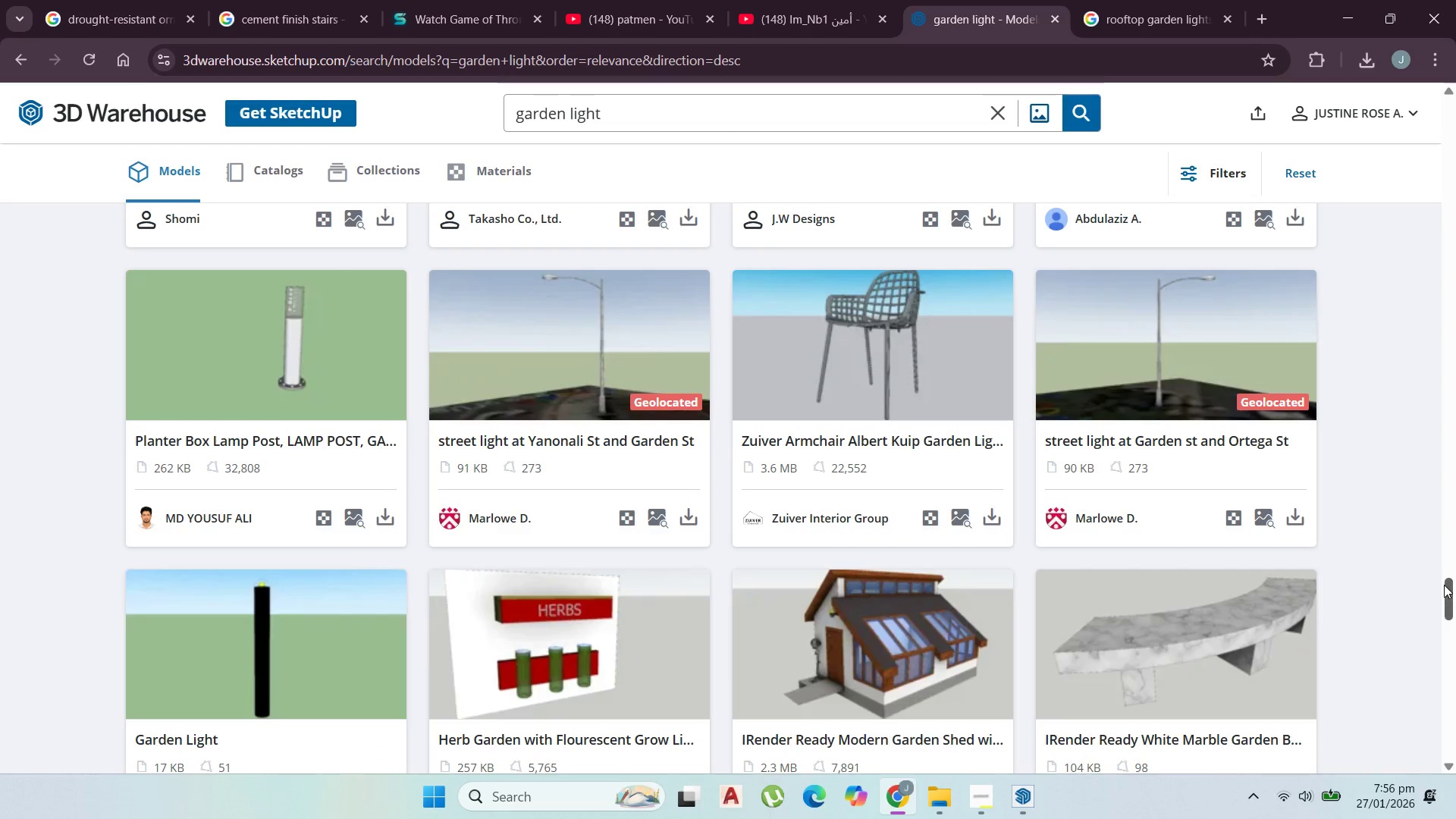 
left_click_drag(start_coordinate=[1449, 594], to_coordinate=[1455, 225])
 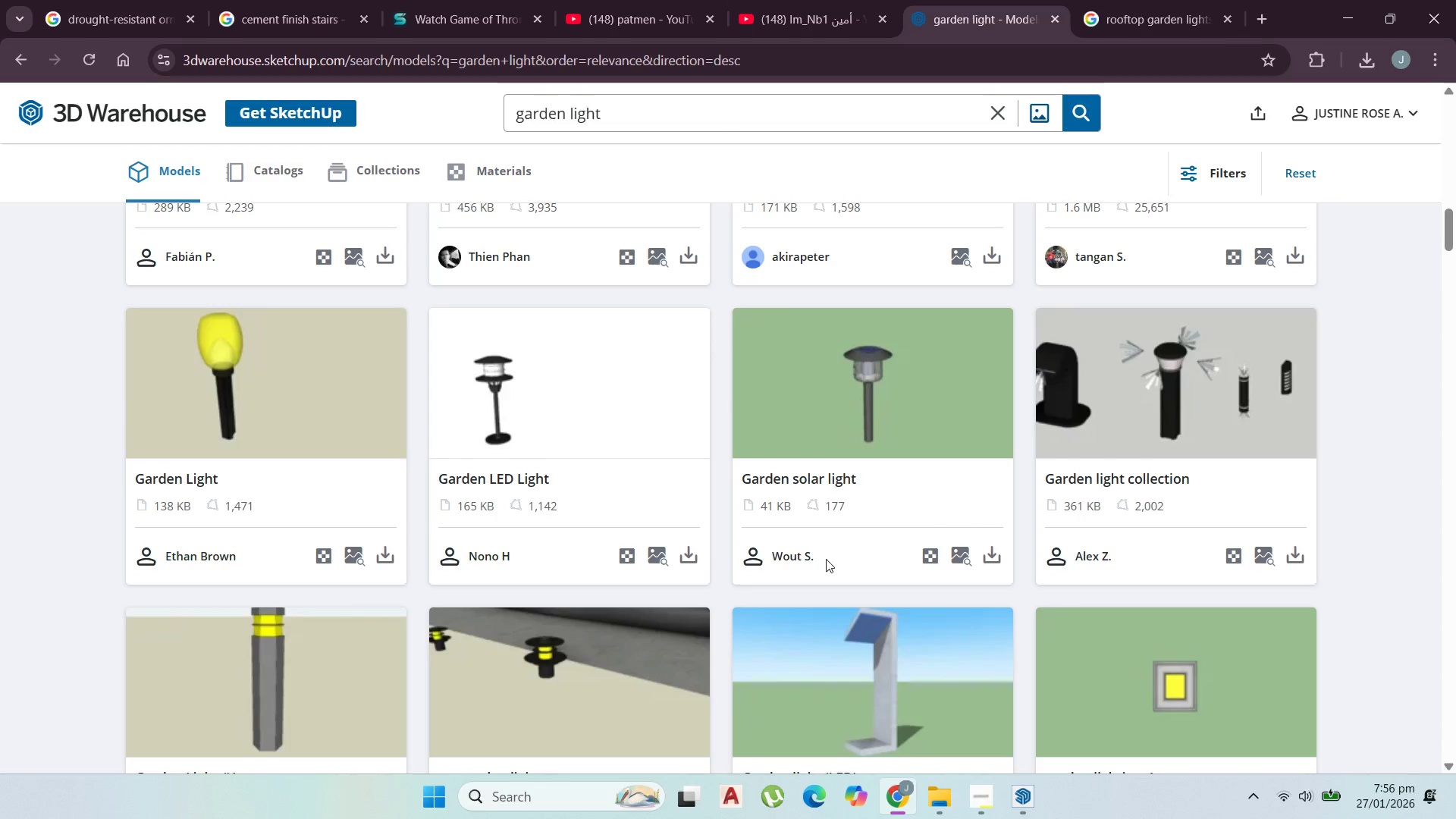 
scroll: coordinate [824, 554], scroll_direction: up, amount: 2.0
 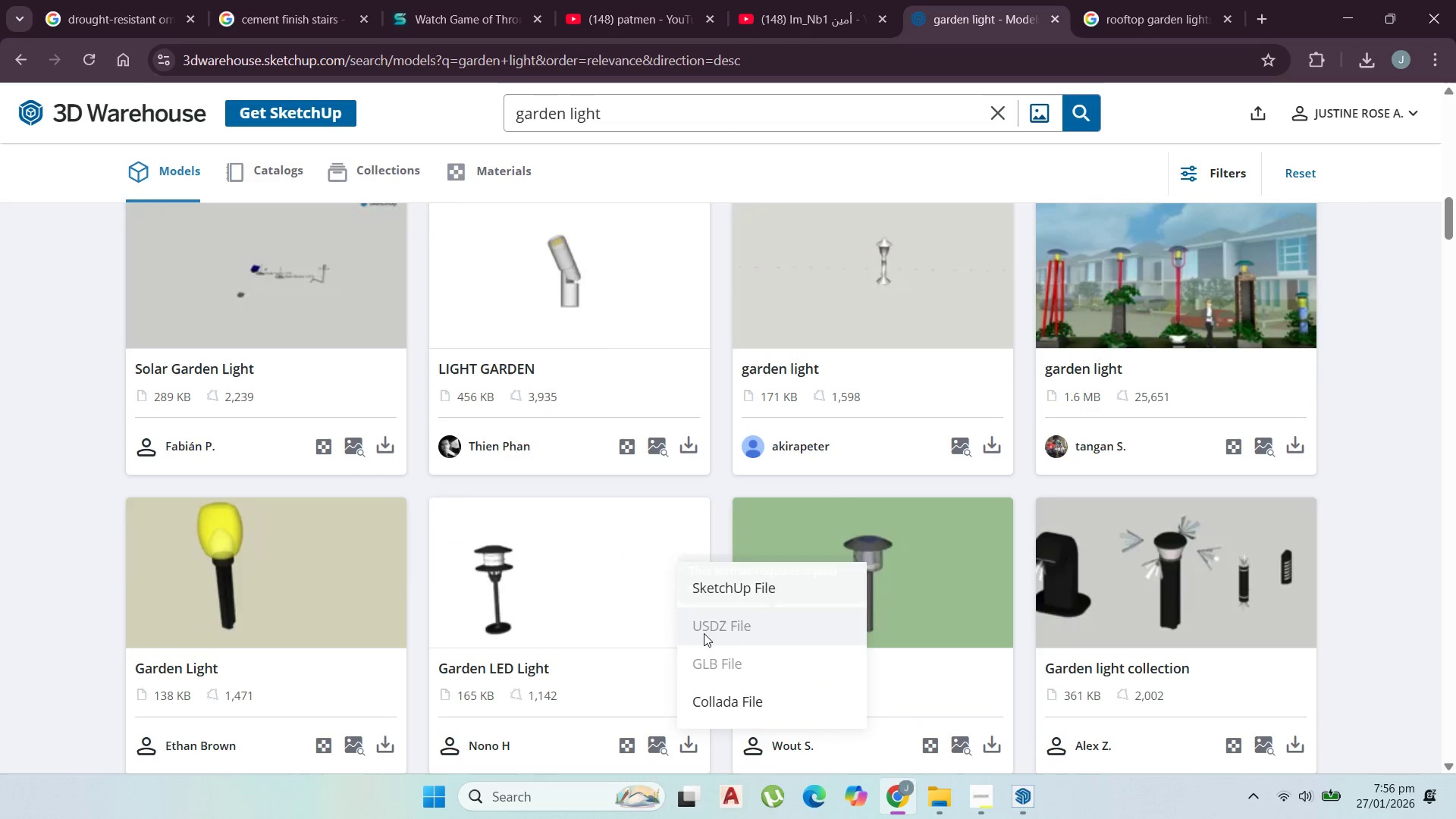 
left_click([736, 588])
 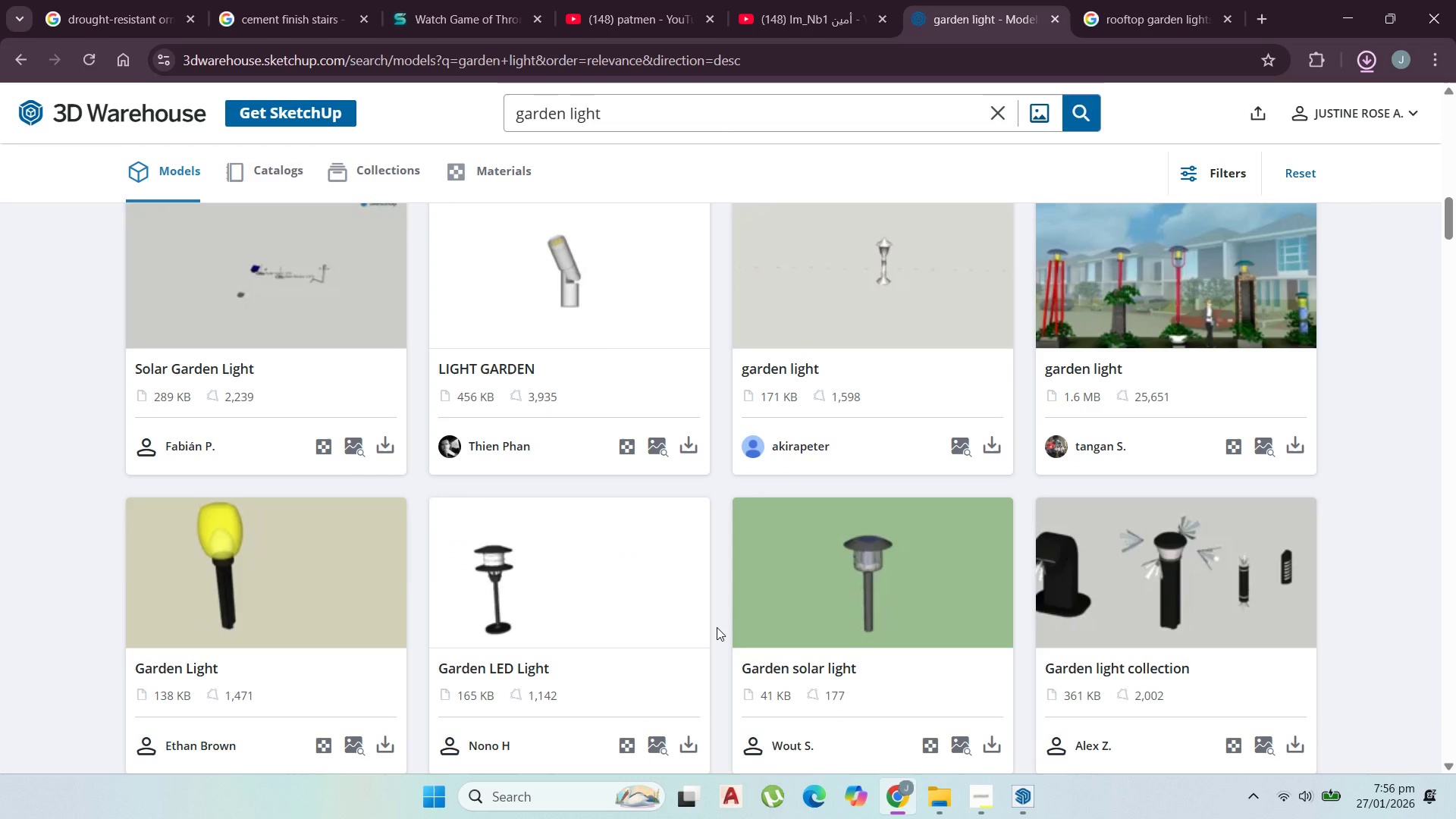 
scroll: coordinate [717, 627], scroll_direction: down, amount: 4.0
 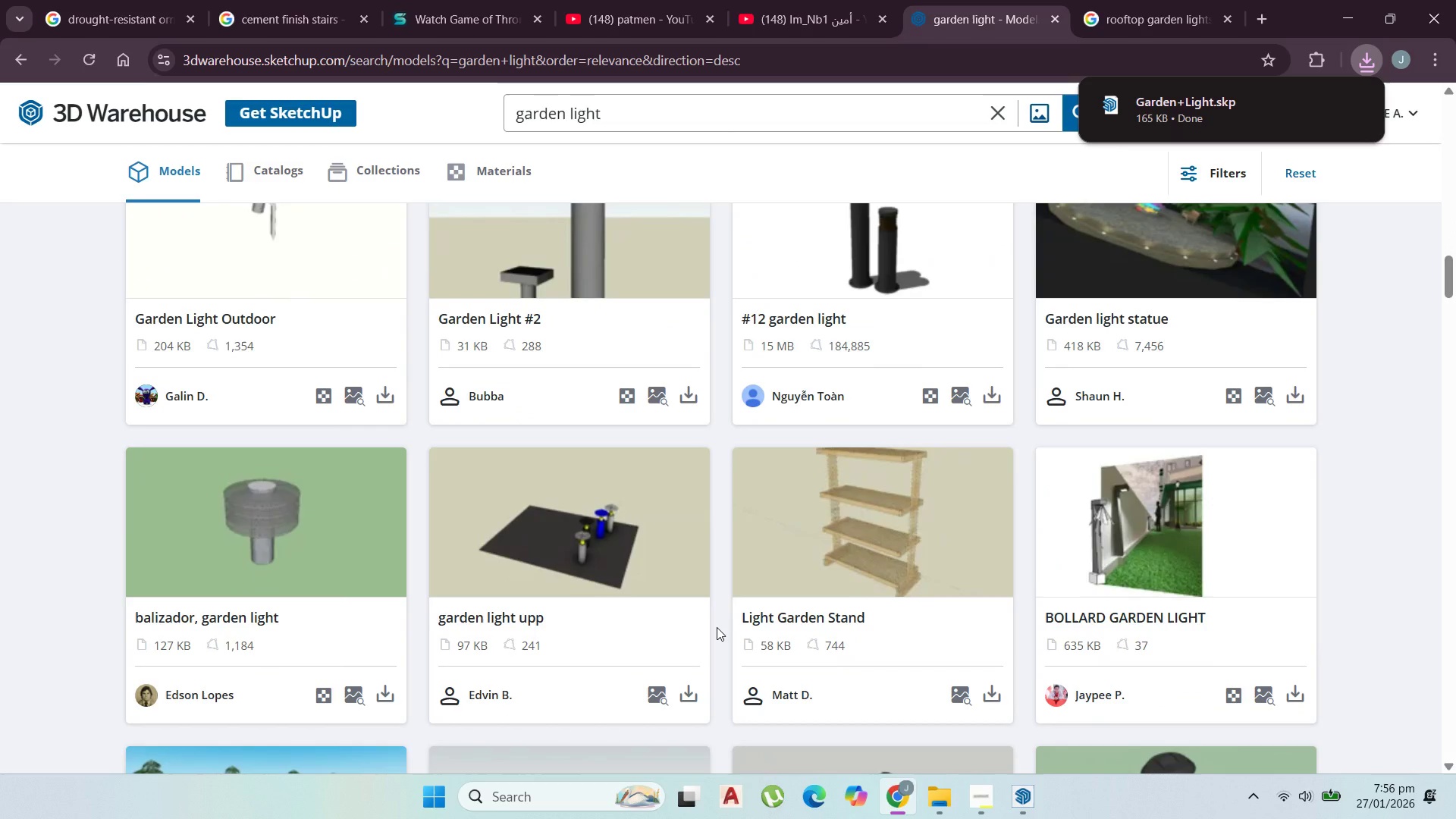 
scroll: coordinate [717, 628], scroll_direction: up, amount: 2.0
 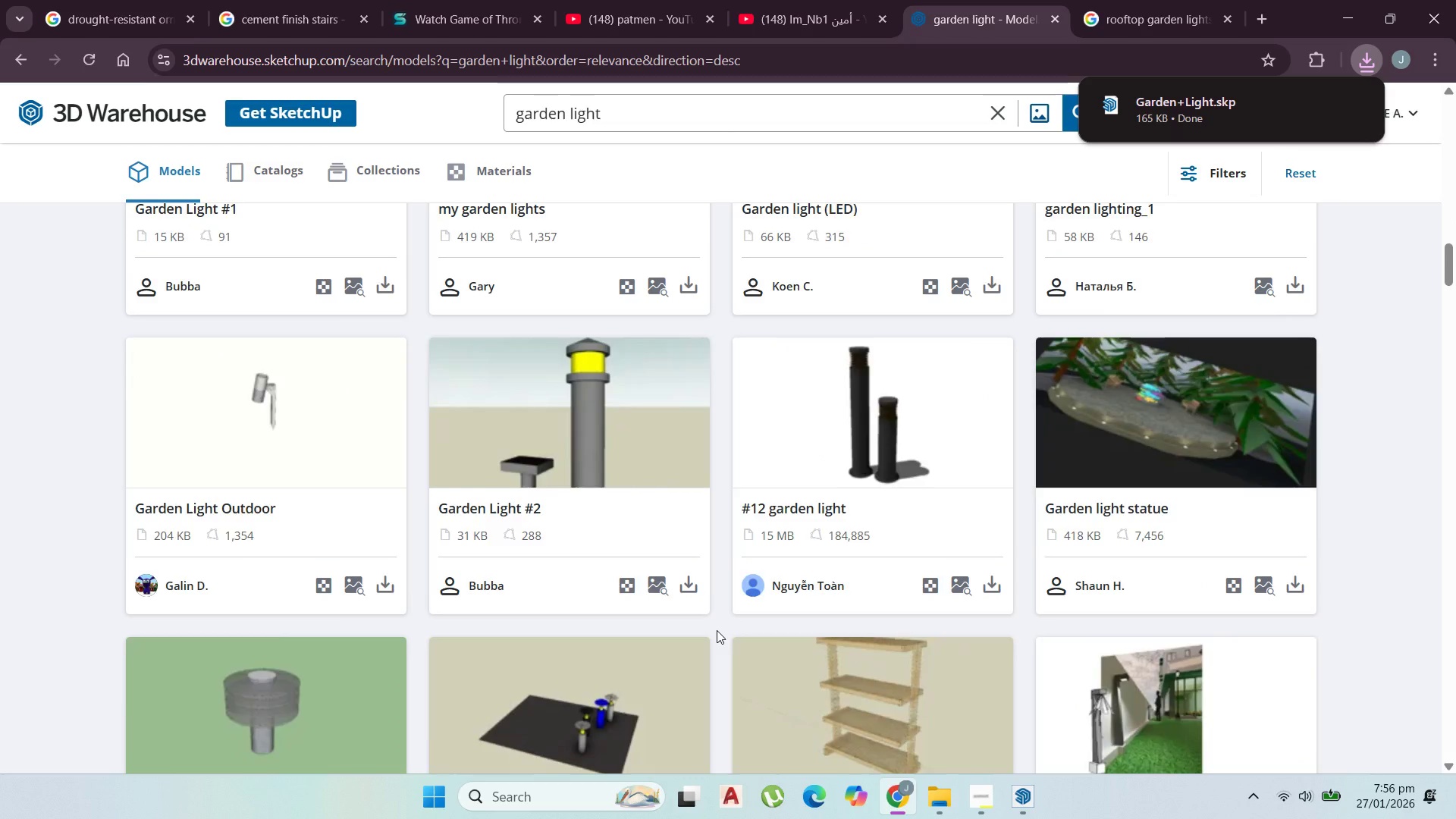 
scroll: coordinate [720, 634], scroll_direction: down, amount: 20.0
 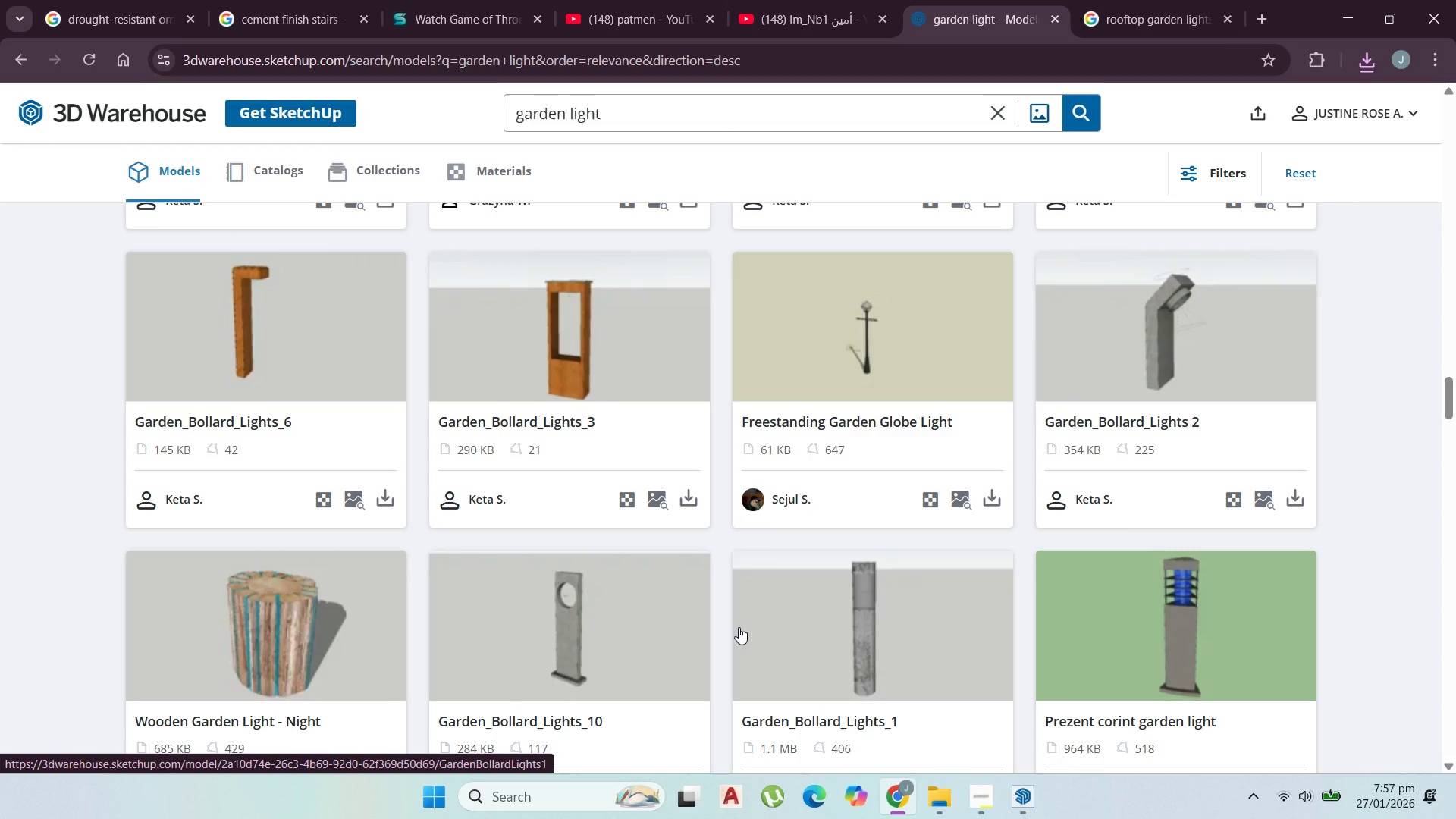 
wait(31.81)
 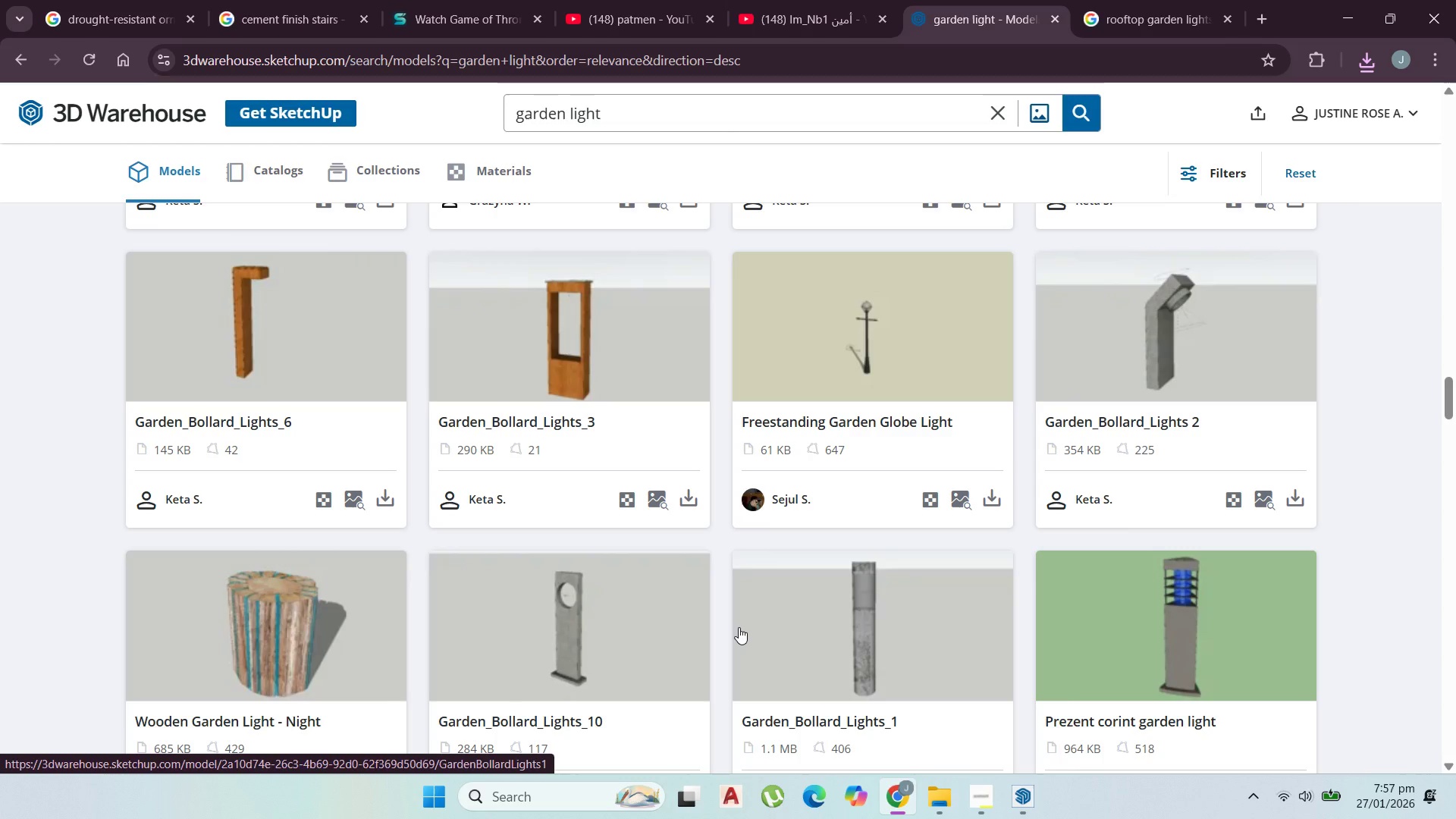 
scroll: coordinate [777, 535], scroll_direction: down, amount: 18.0
 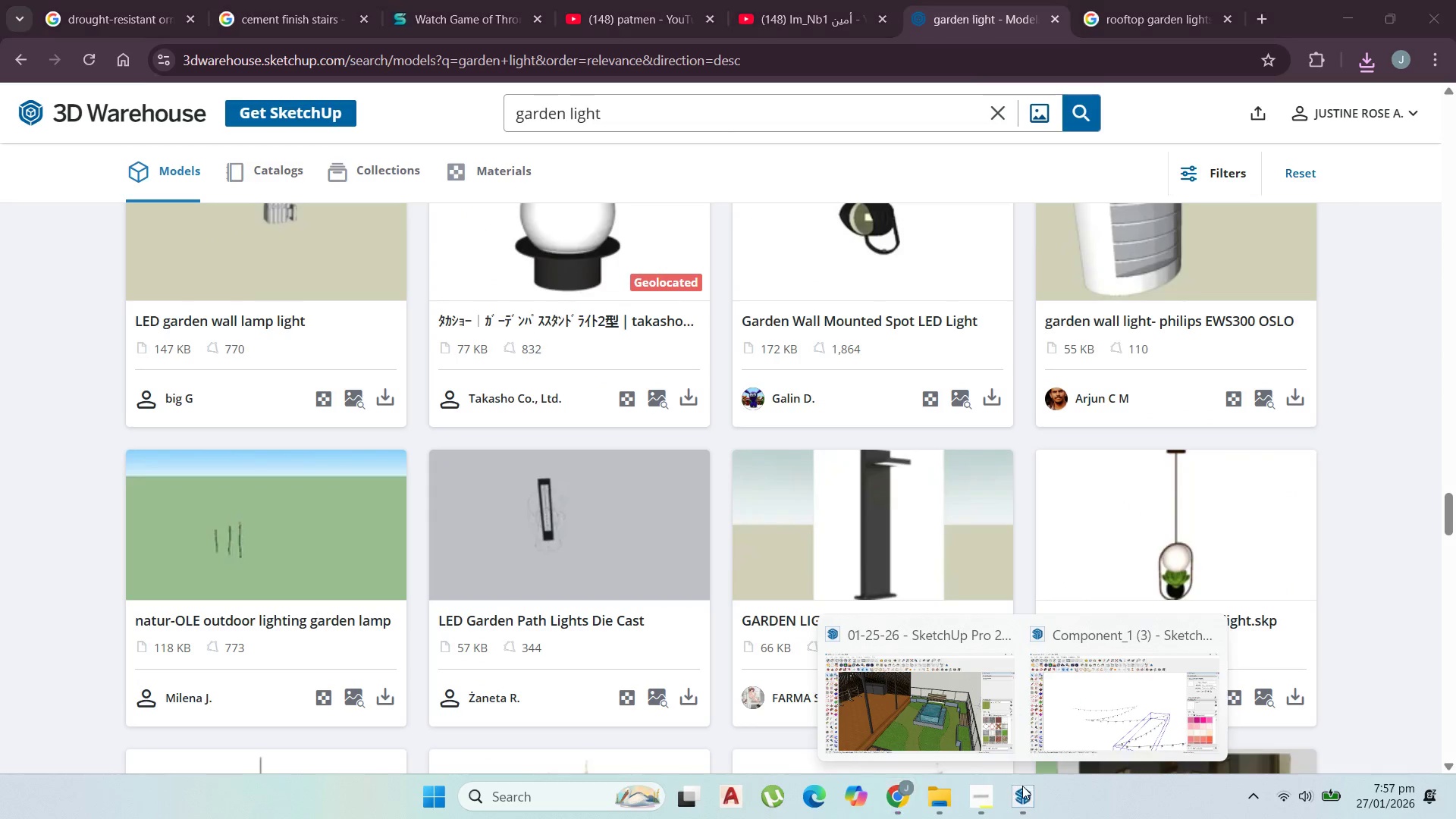 
left_click([974, 718])
 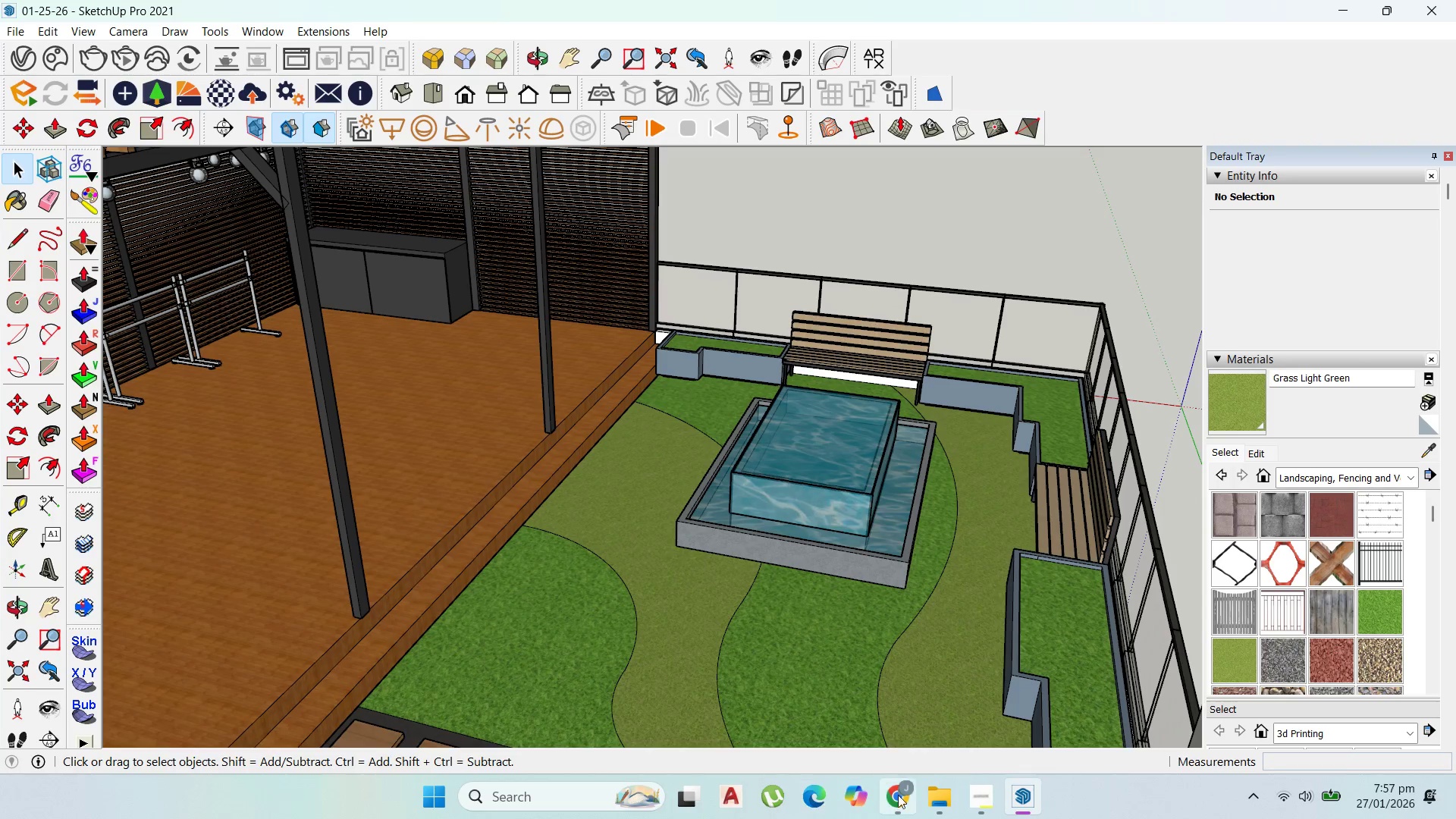 
wait(5.38)
 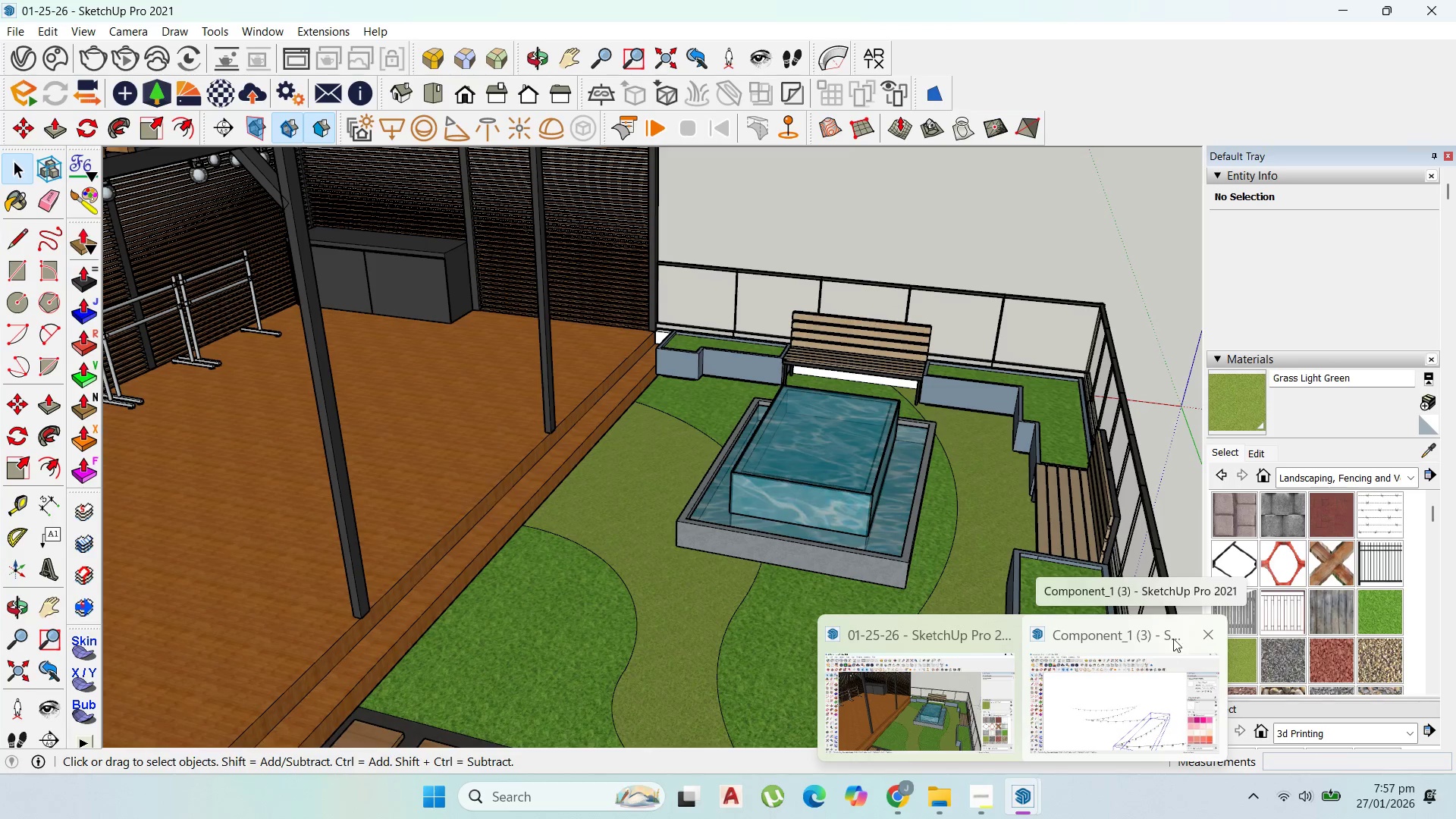 
left_click([1018, 703])
 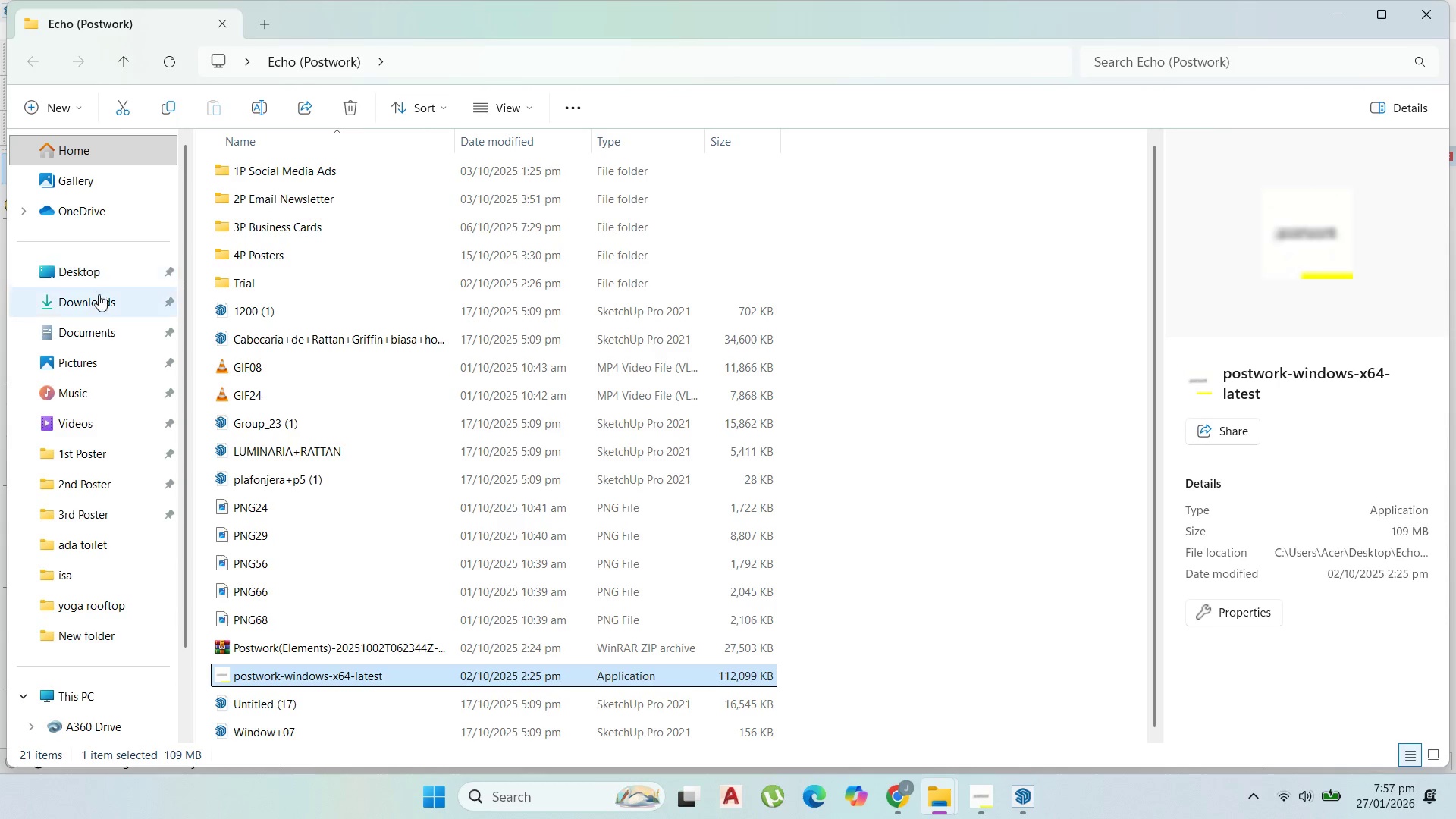 
left_click([99, 298])
 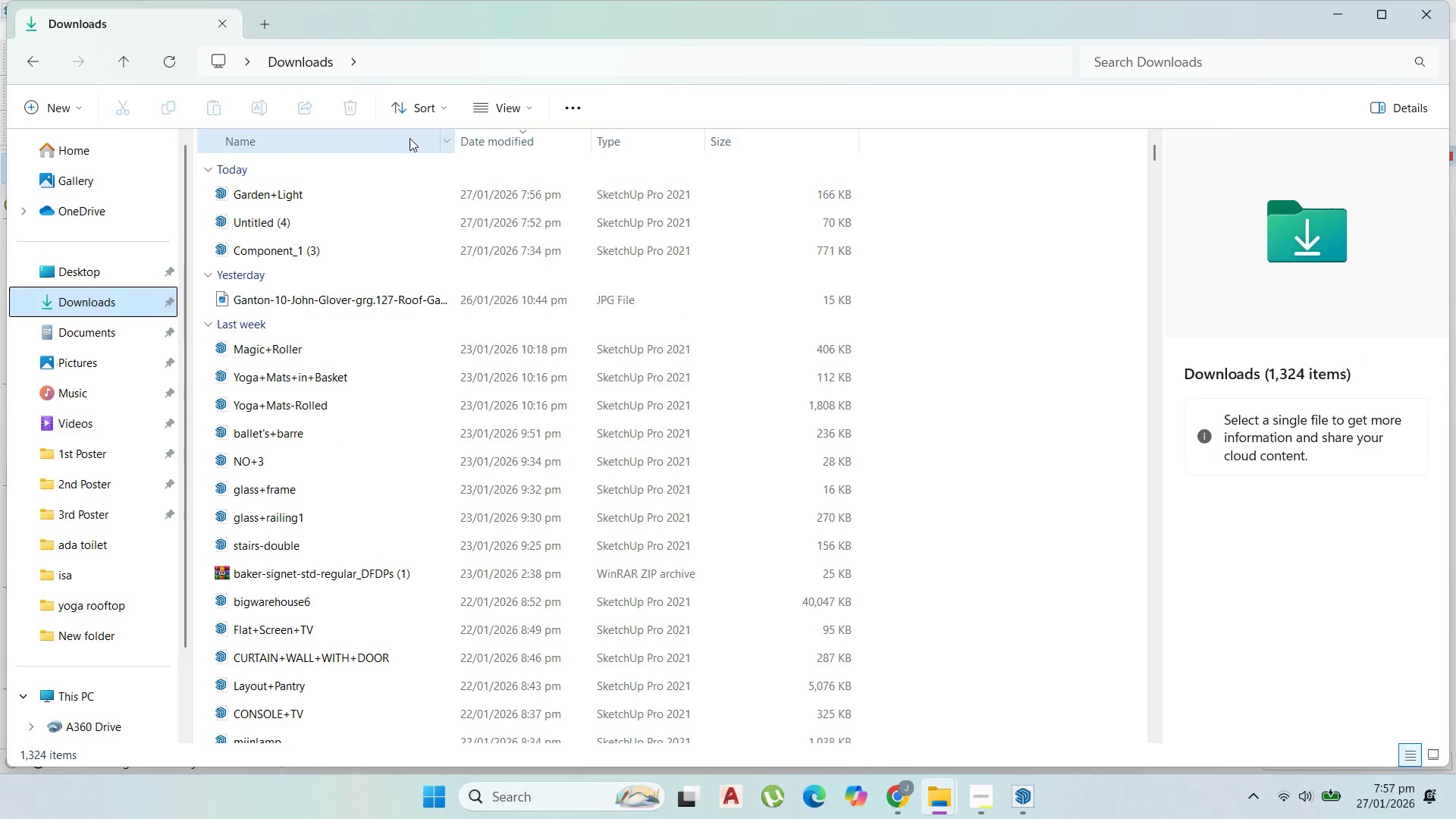 
left_click([388, 186])
 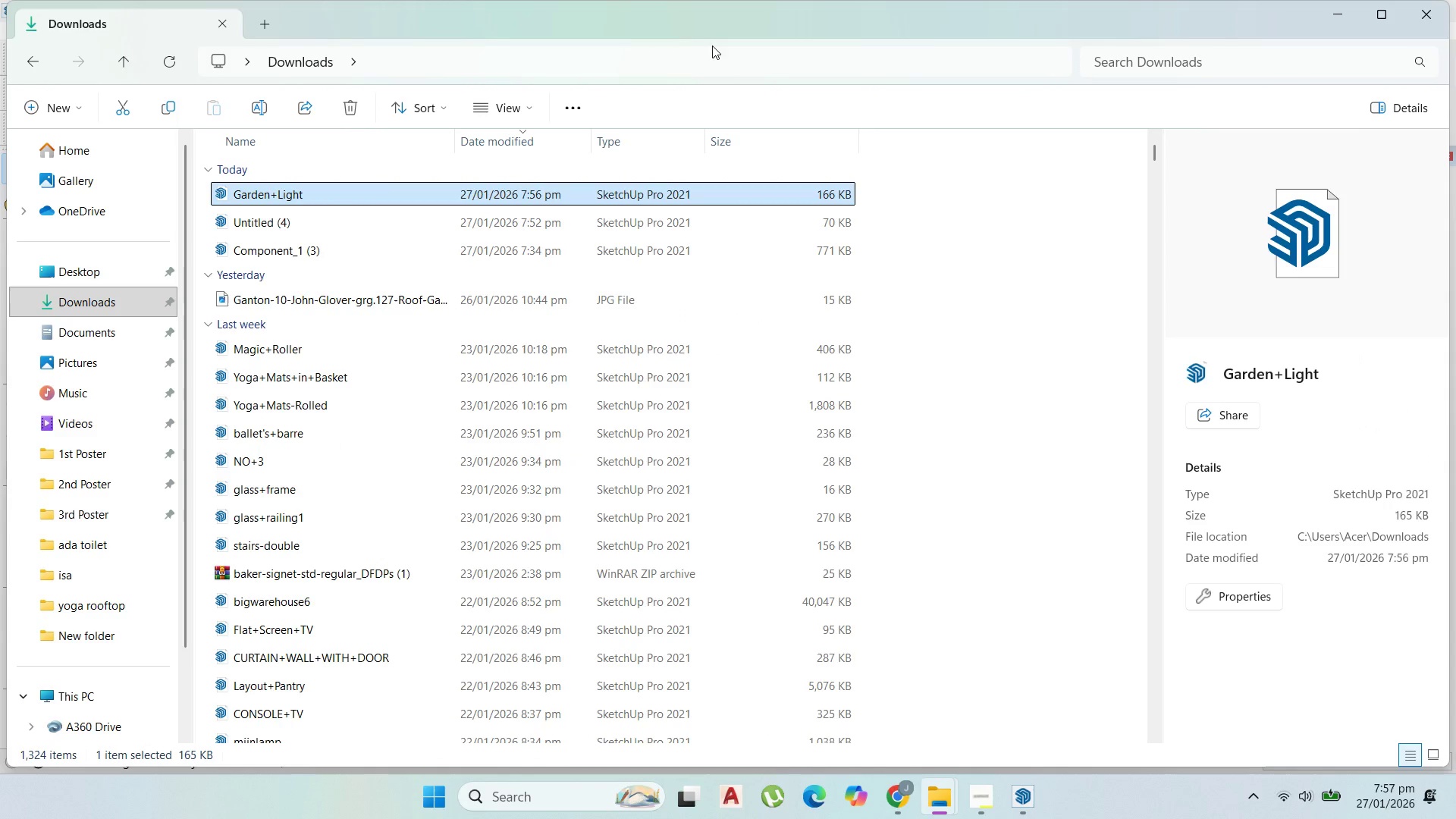 
left_click_drag(start_coordinate=[715, 29], to_coordinate=[1076, 199])
 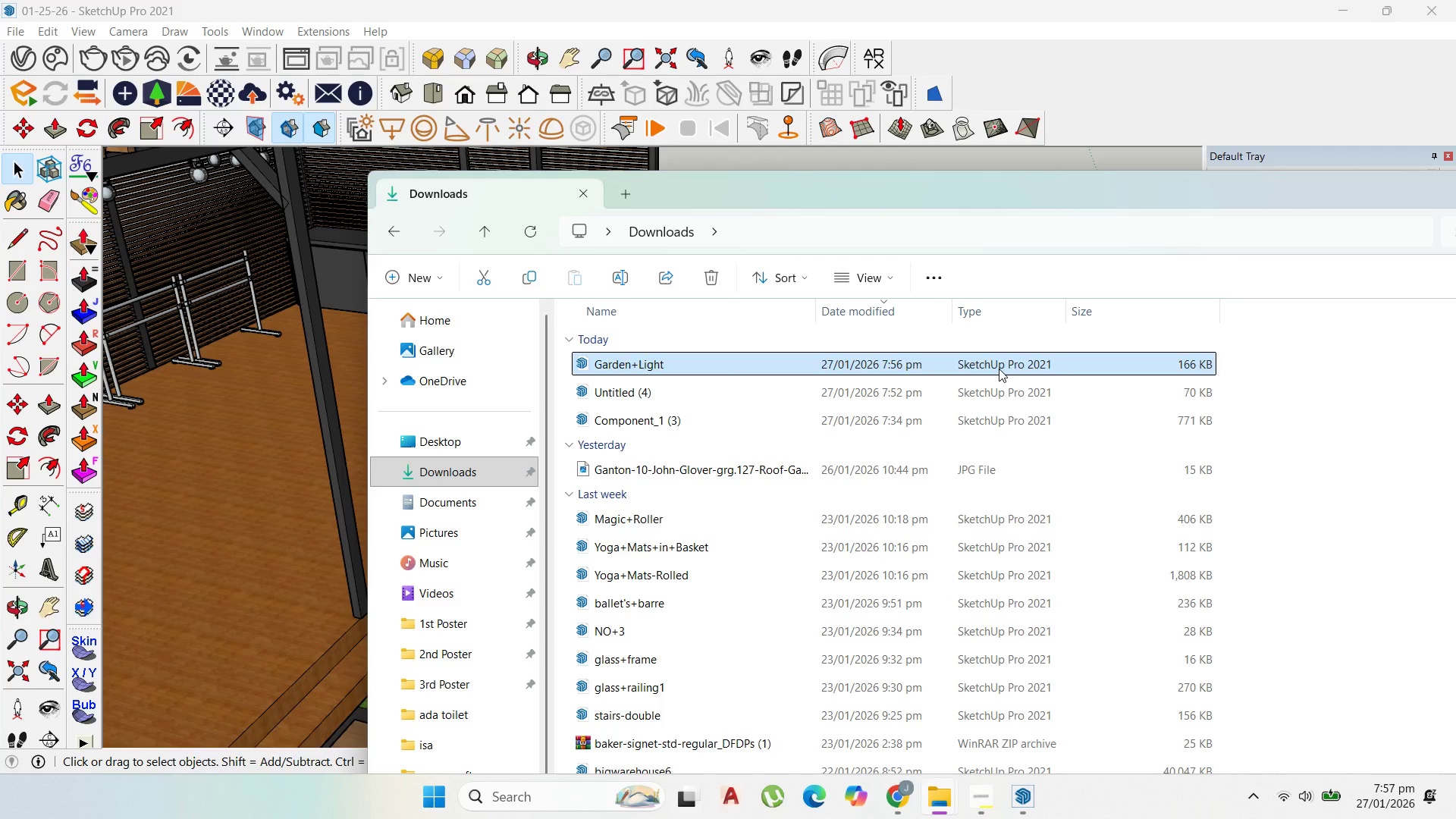 
left_click_drag(start_coordinate=[997, 369], to_coordinate=[306, 625])
 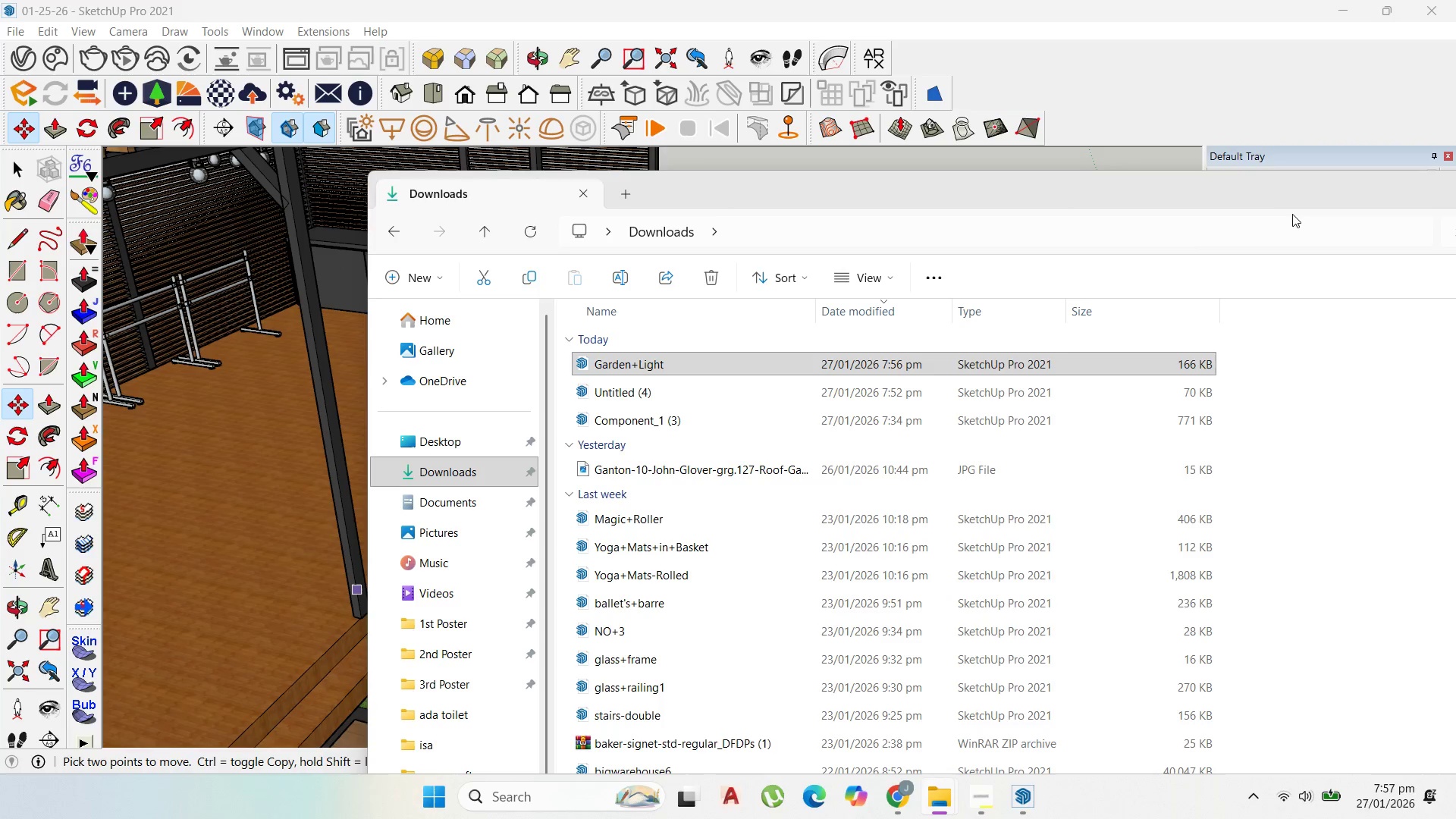 
left_click_drag(start_coordinate=[1281, 194], to_coordinate=[777, 280])
 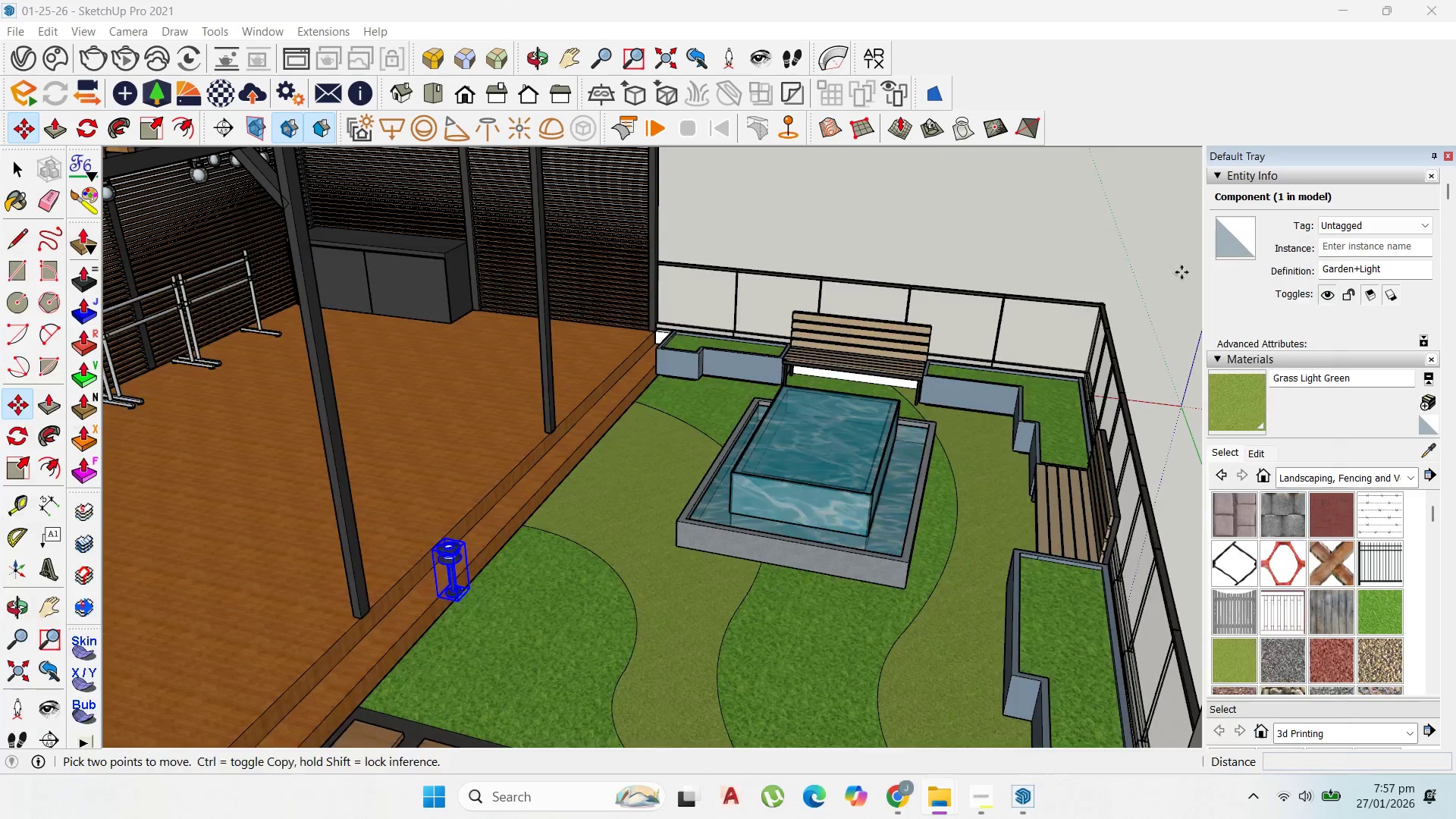 
left_click([570, 496])
 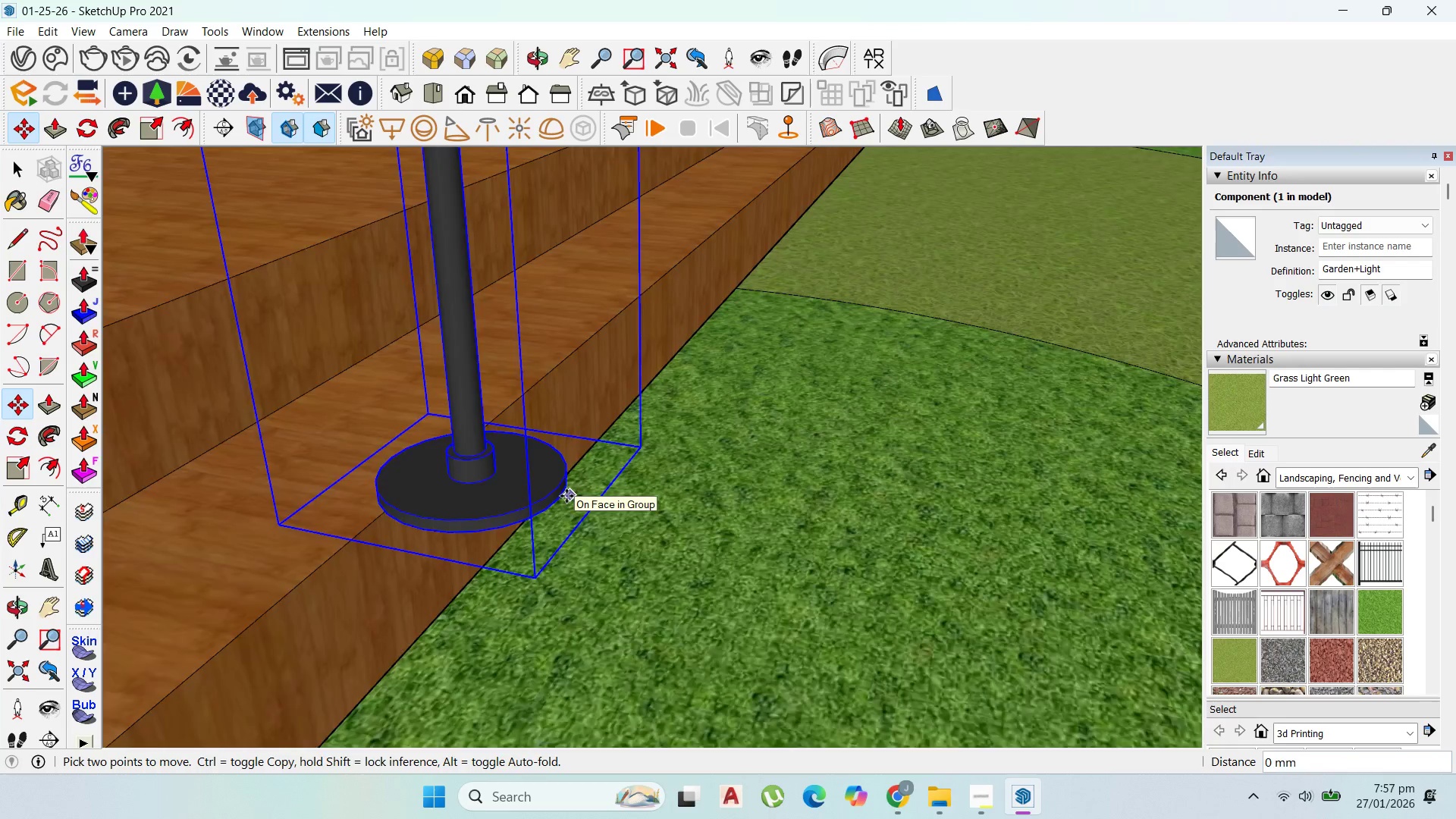 
scroll: coordinate [573, 495], scroll_direction: up, amount: 19.0
 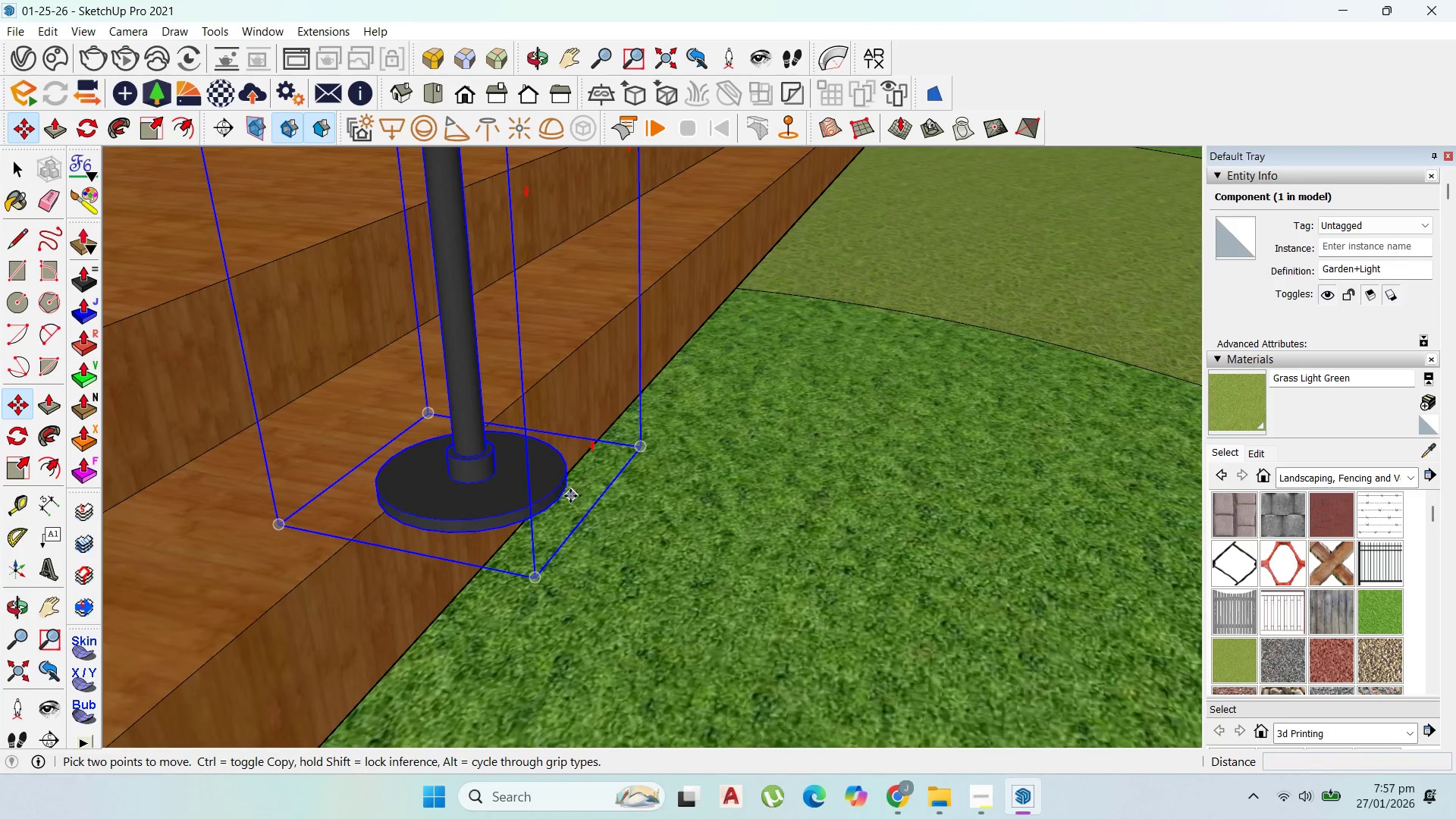 
scroll: coordinate [519, 504], scroll_direction: down, amount: 22.0
 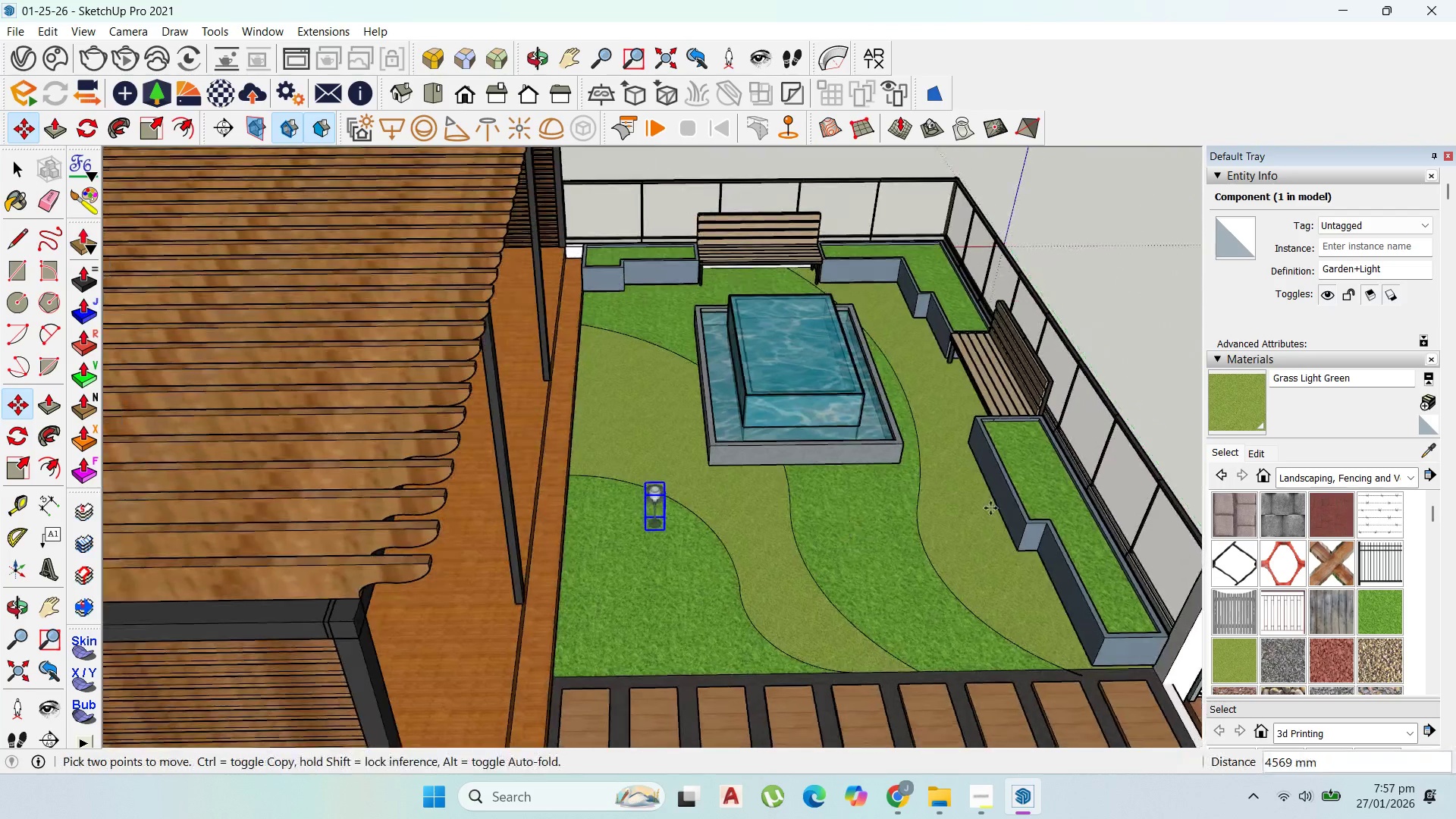 
scroll: coordinate [922, 435], scroll_direction: up, amount: 13.0
 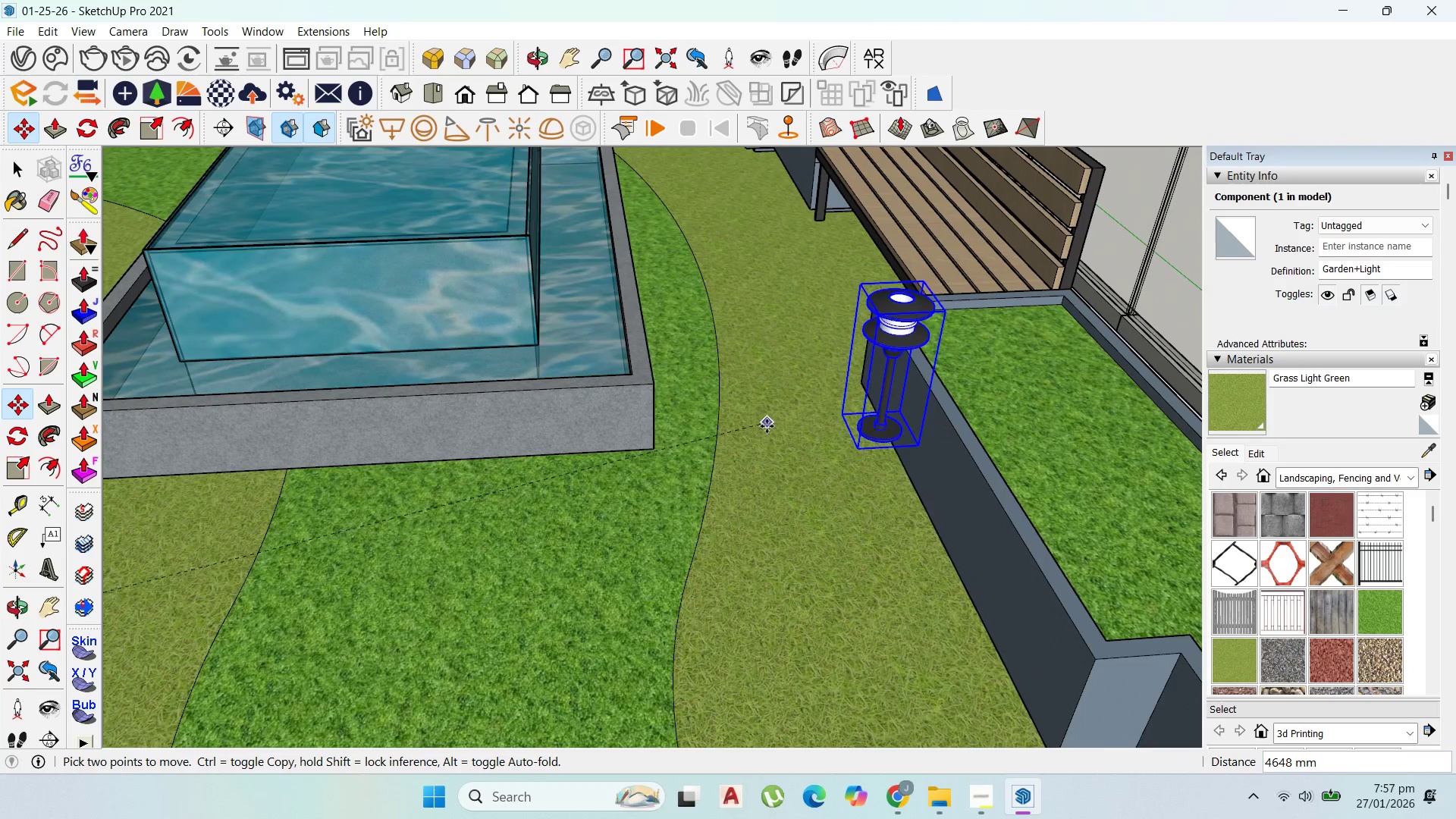 
left_click([755, 444])
 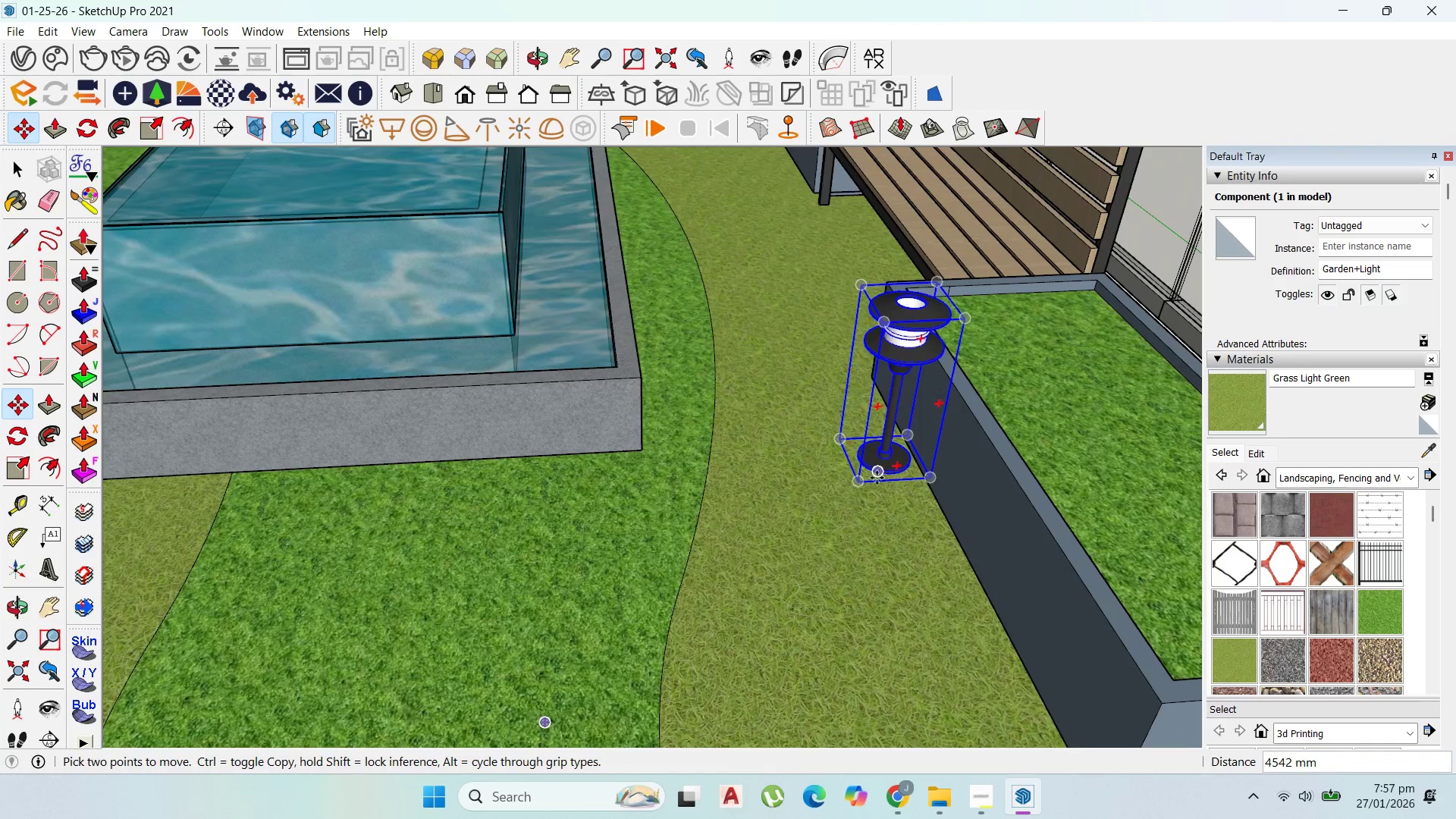 
scroll: coordinate [943, 485], scroll_direction: up, amount: 7.0
 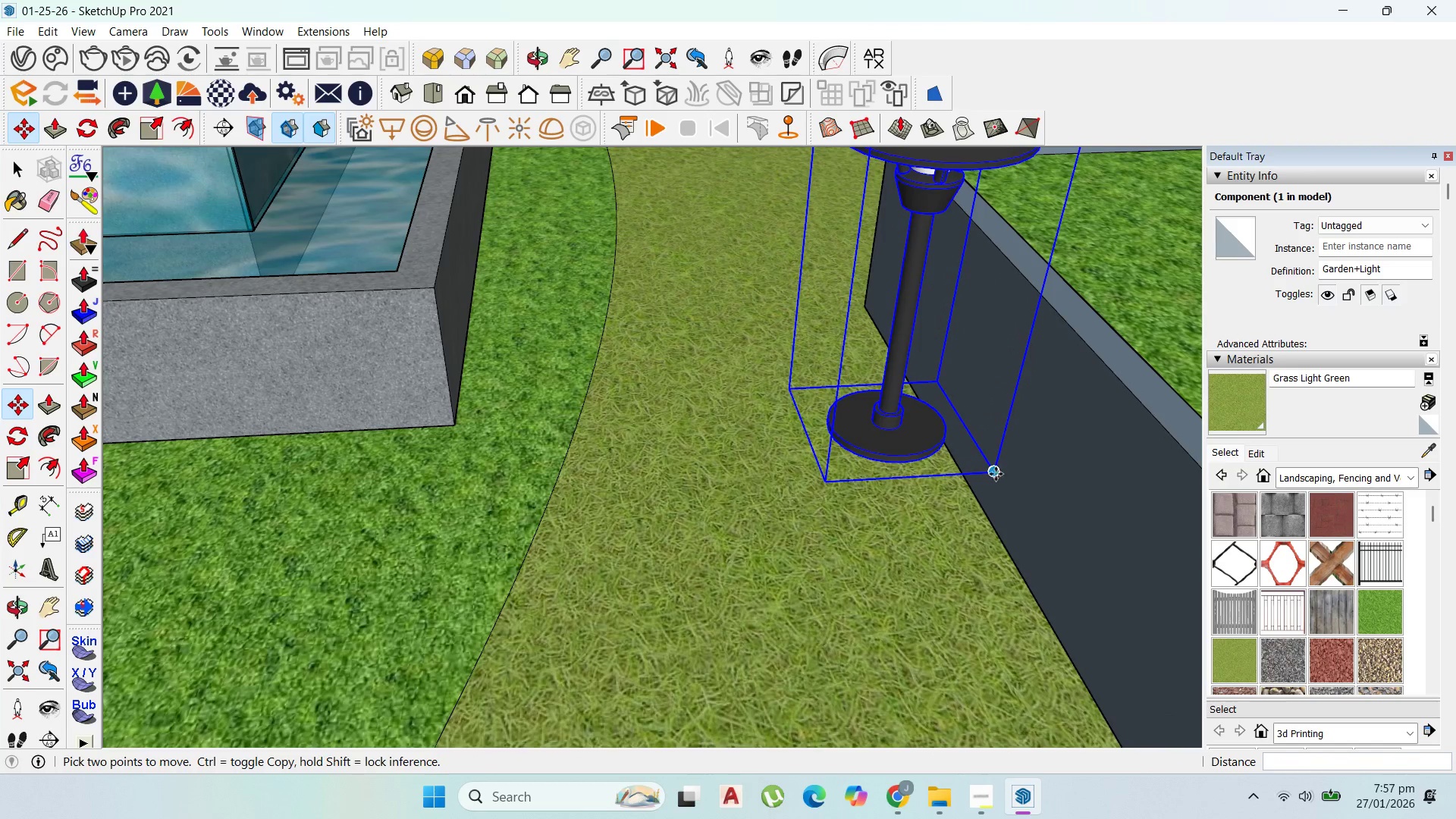 
left_click_drag(start_coordinate=[993, 474], to_coordinate=[987, 482])
 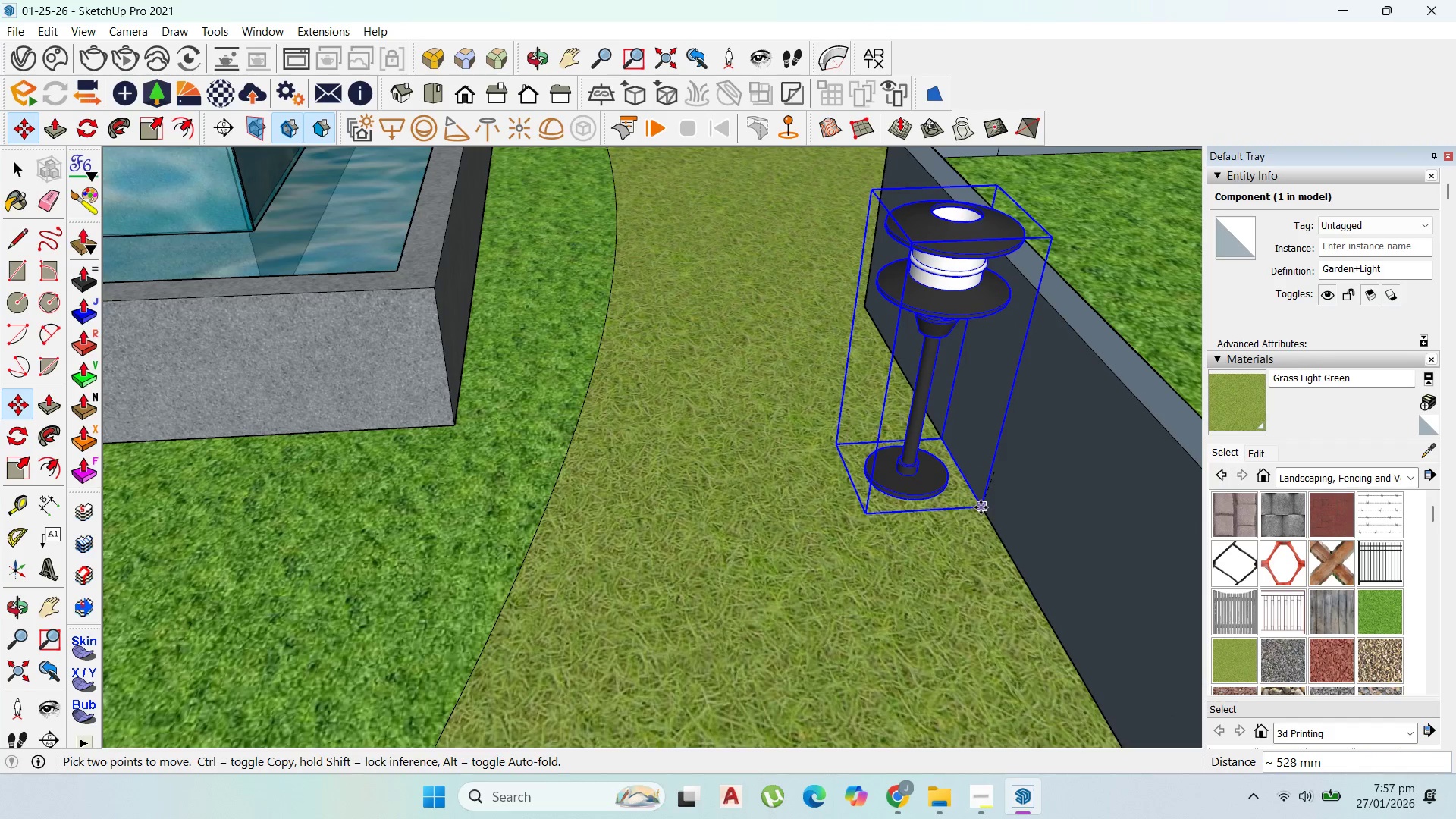 
left_click([981, 507])
 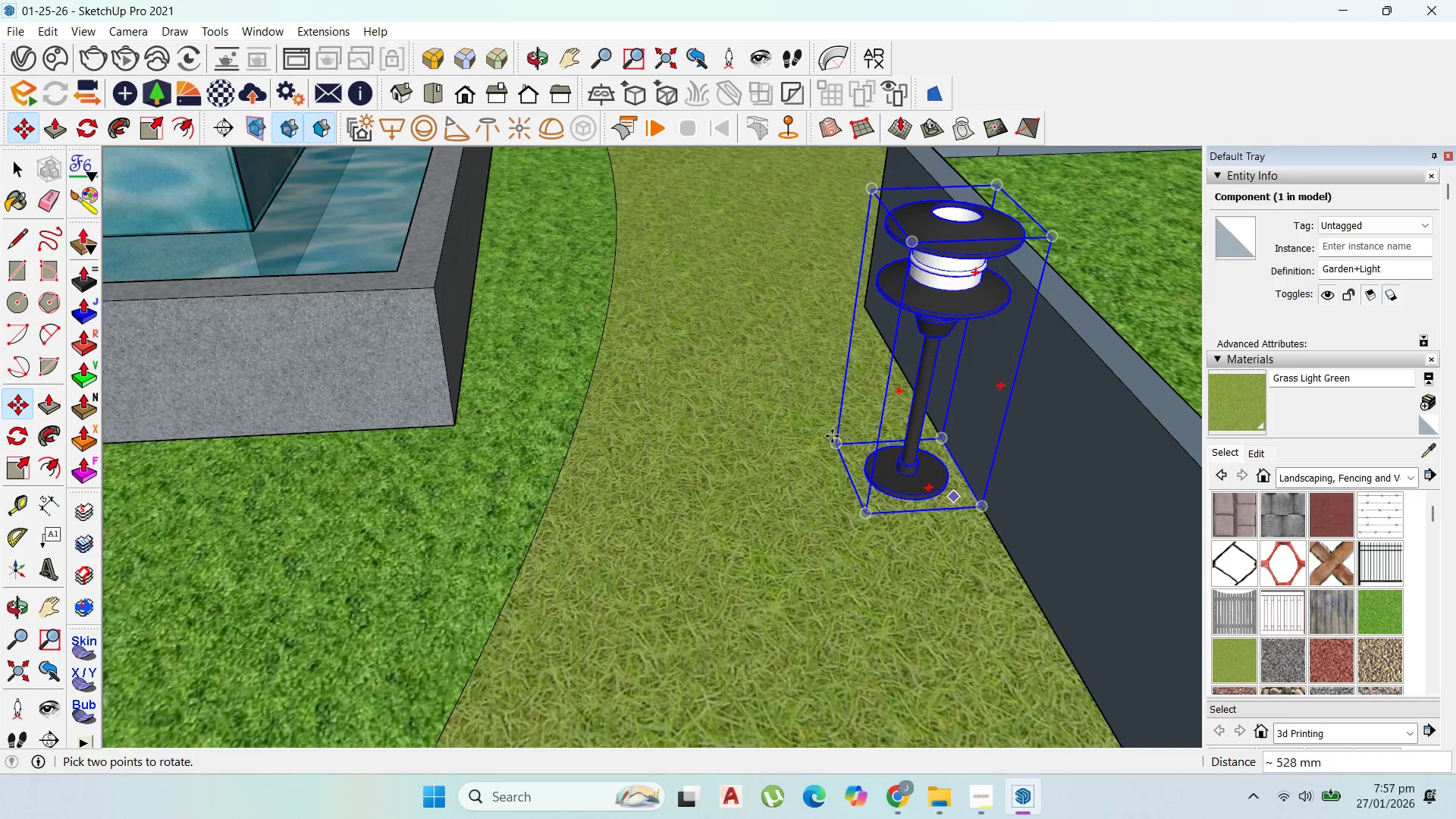 
scroll: coordinate [774, 406], scroll_direction: down, amount: 4.0
 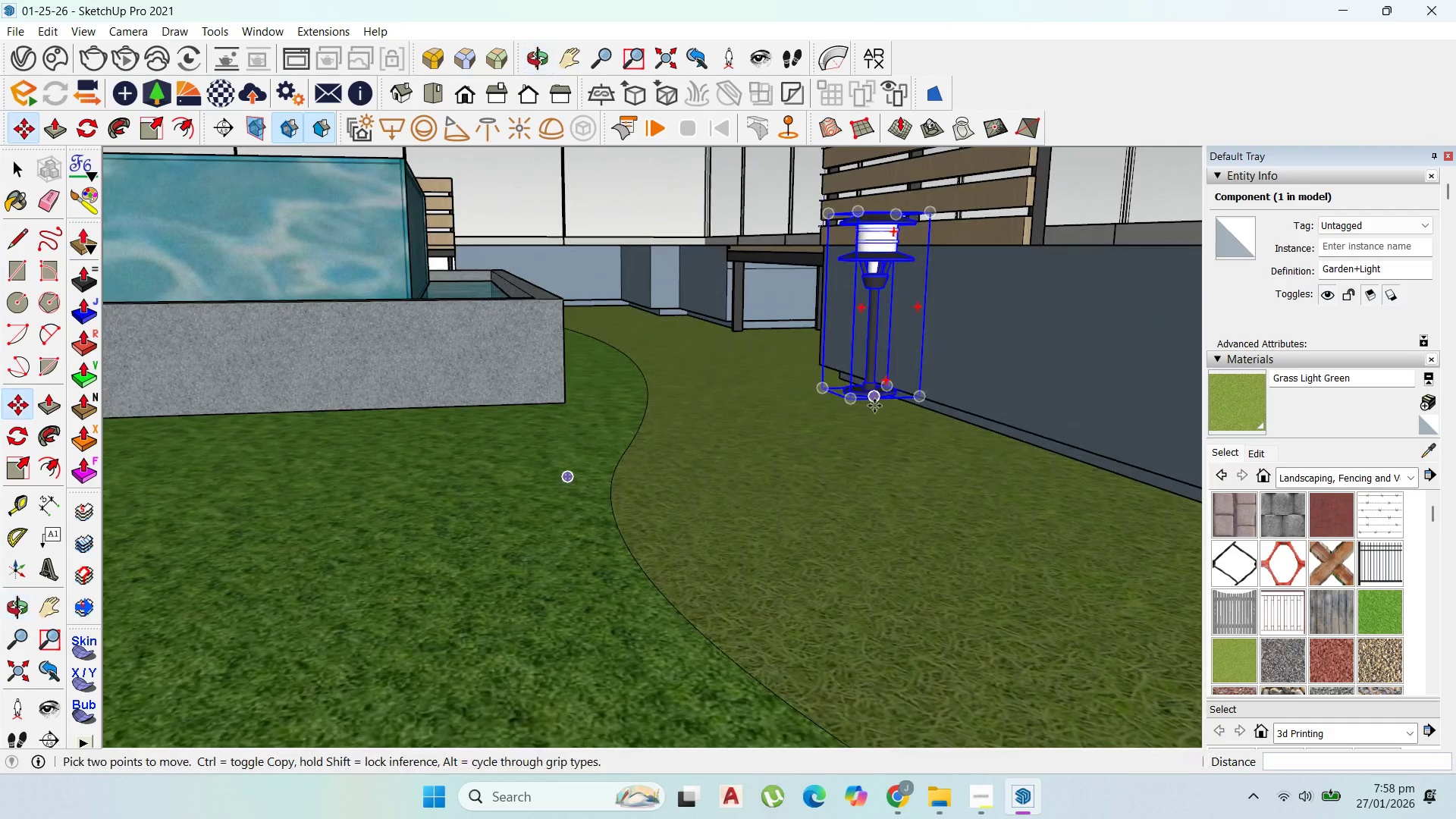 
left_click([918, 399])
 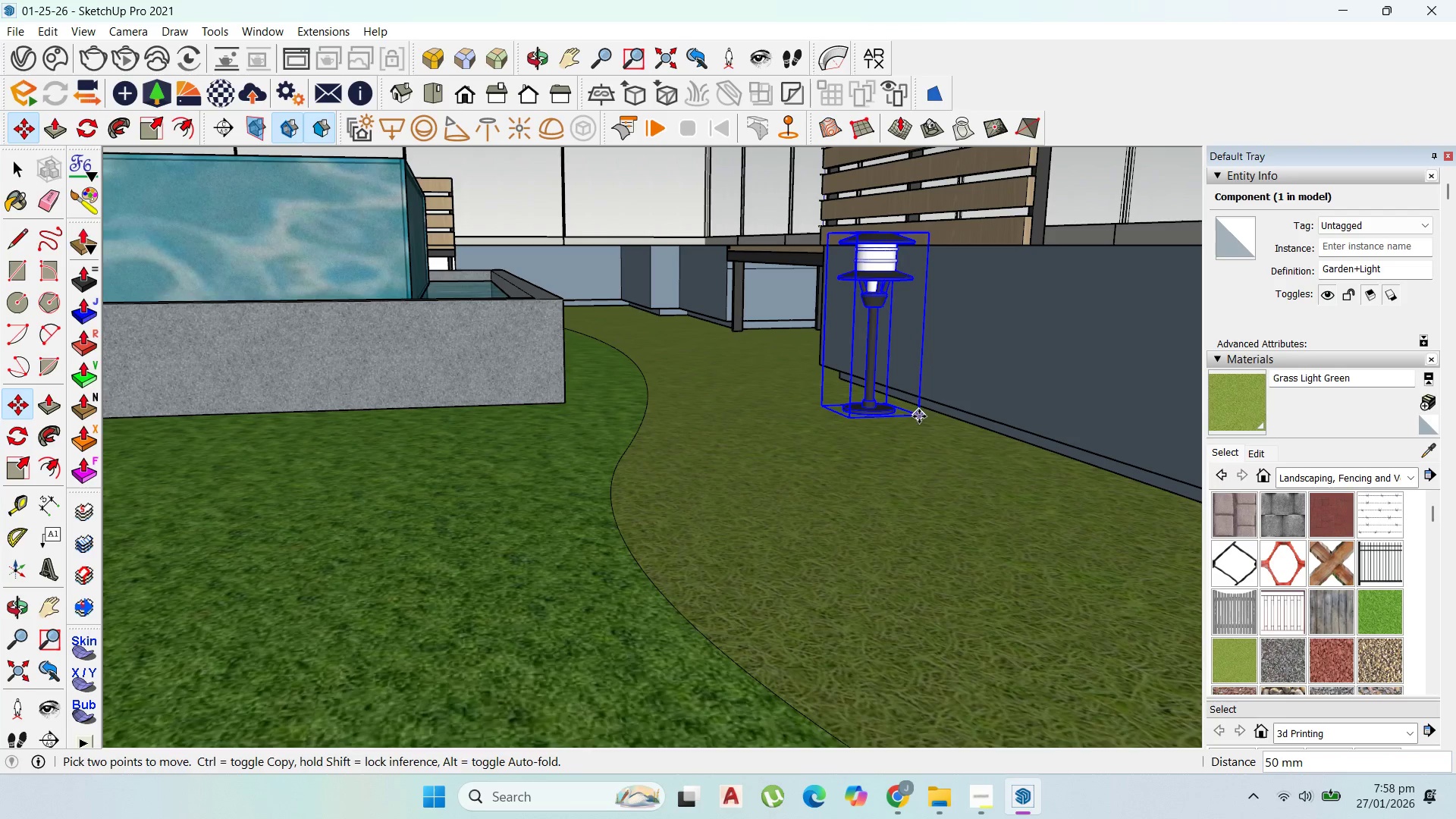 
left_click([919, 416])
 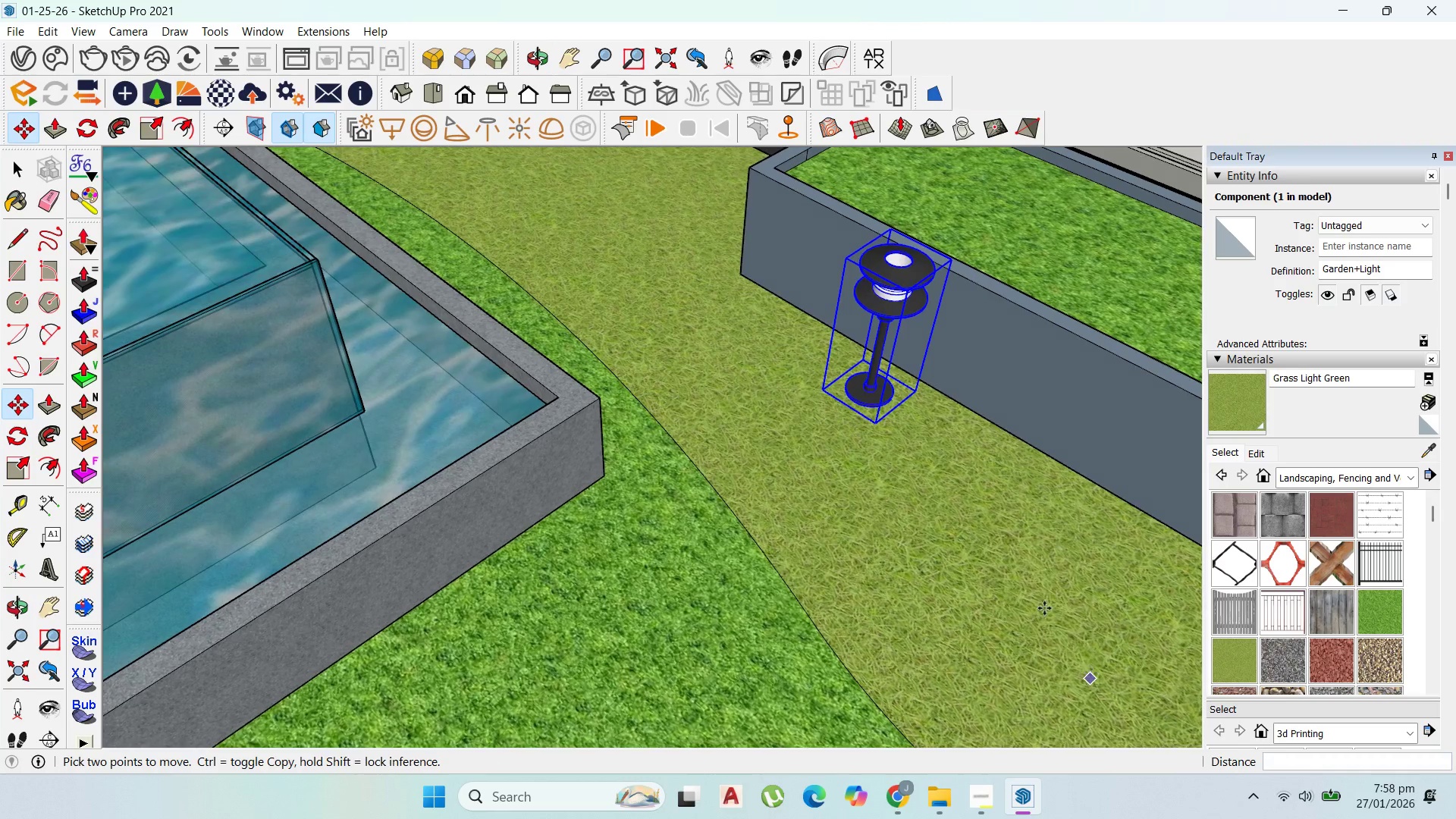 
scroll: coordinate [780, 431], scroll_direction: down, amount: 8.0
 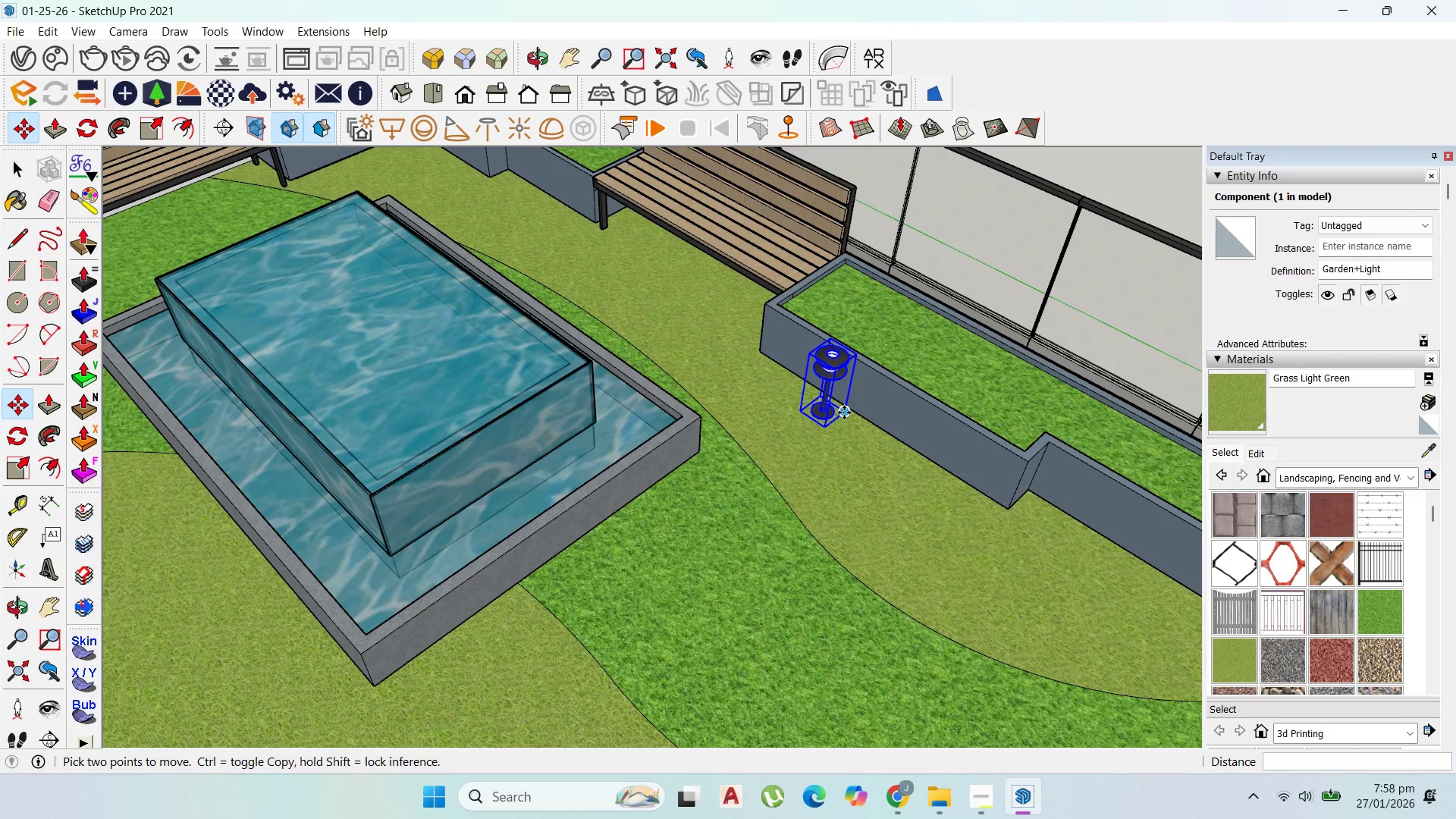 
left_click([848, 412])
 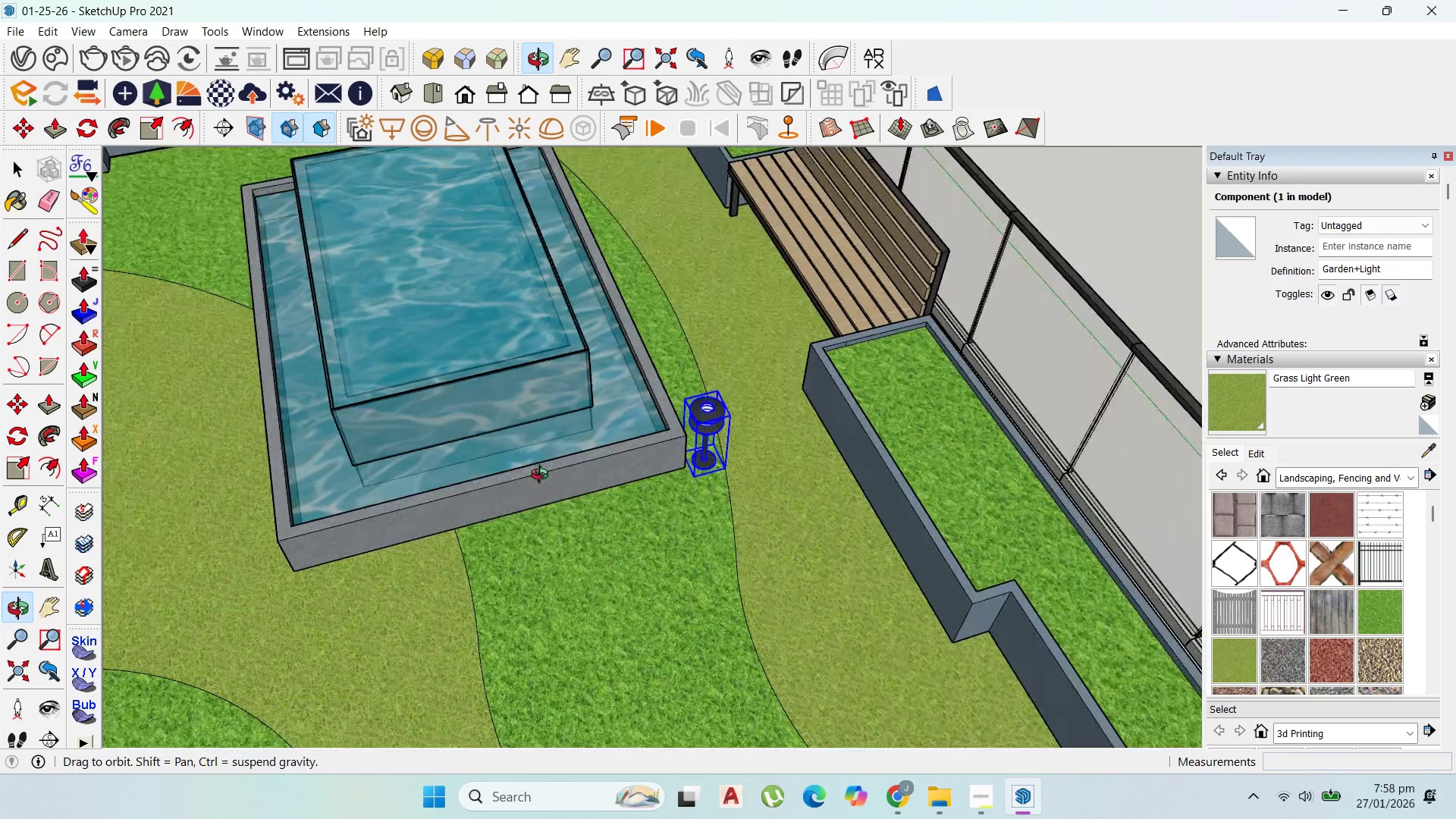 
scroll: coordinate [723, 273], scroll_direction: down, amount: 2.0
 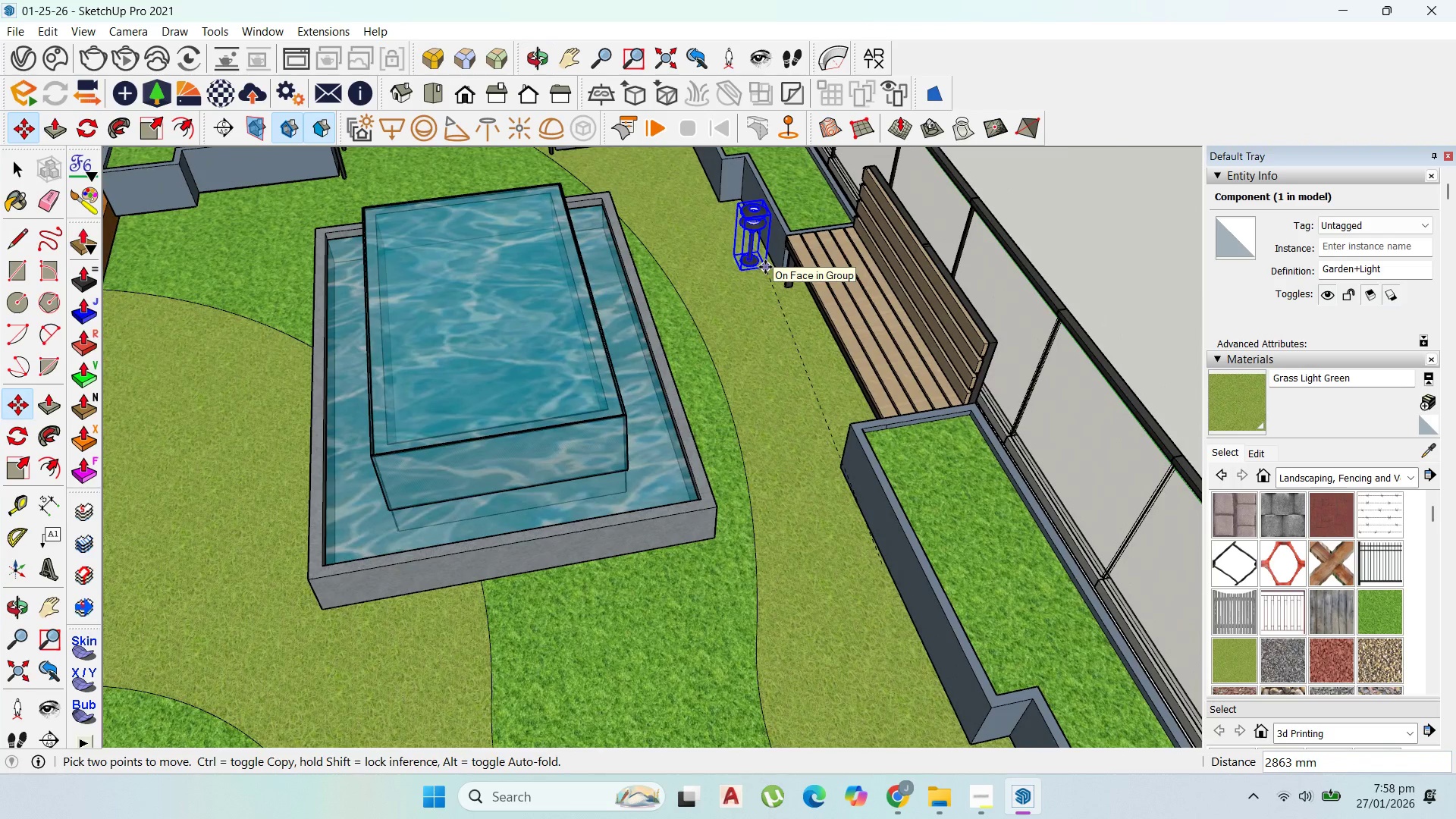 
left_click([765, 267])
 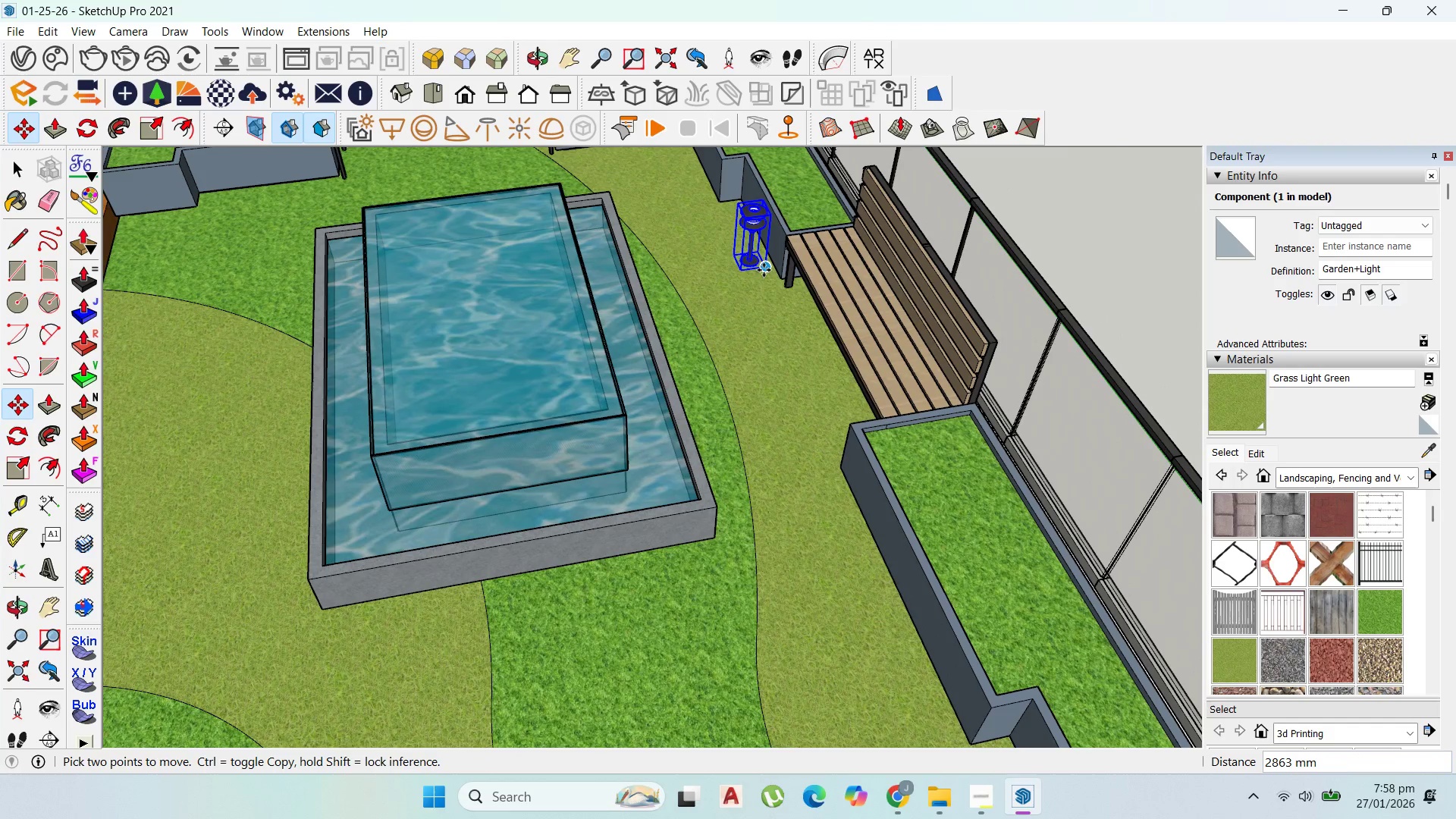 
left_click([764, 270])
 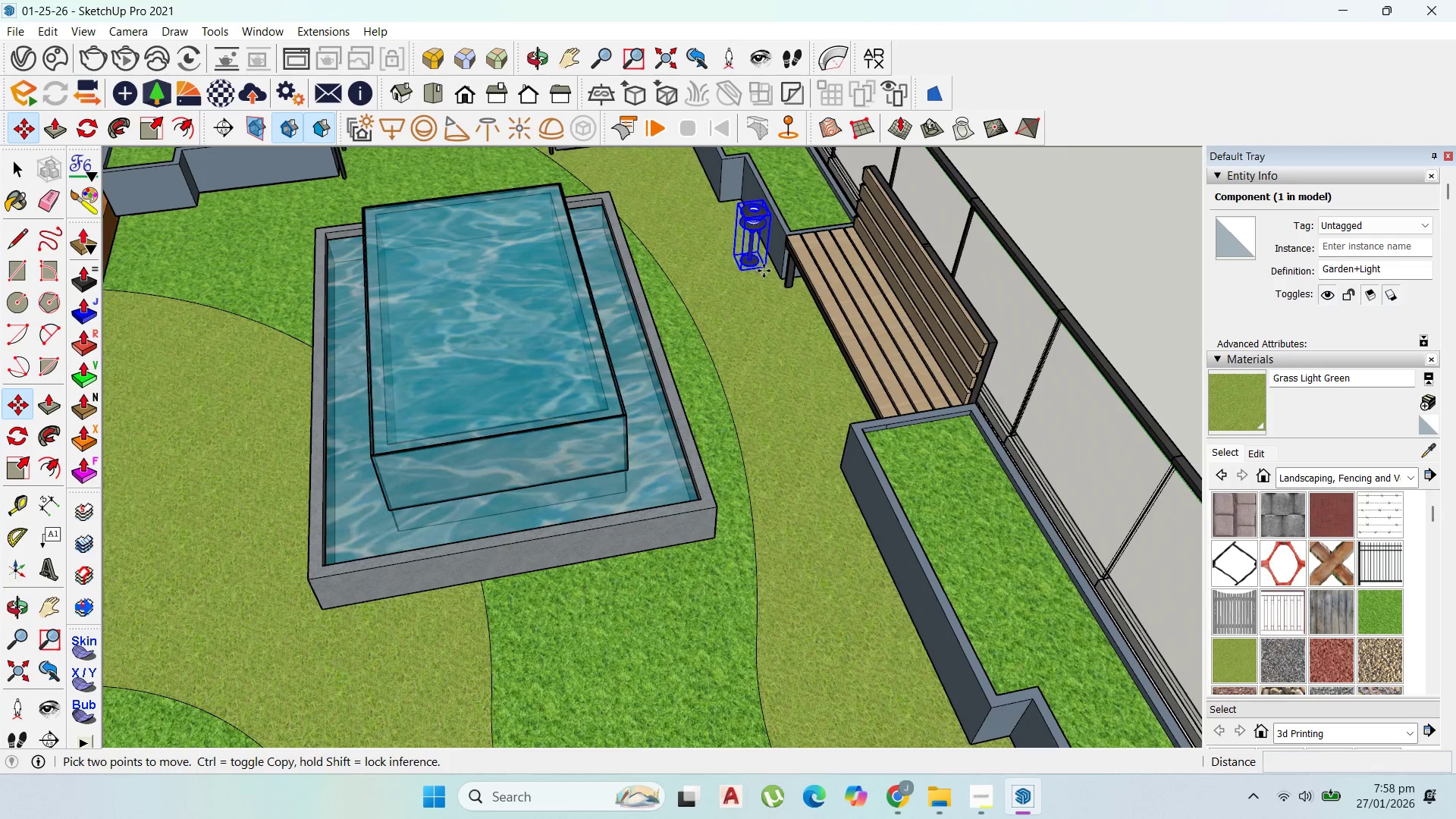 
key(Control+ControlLeft)
 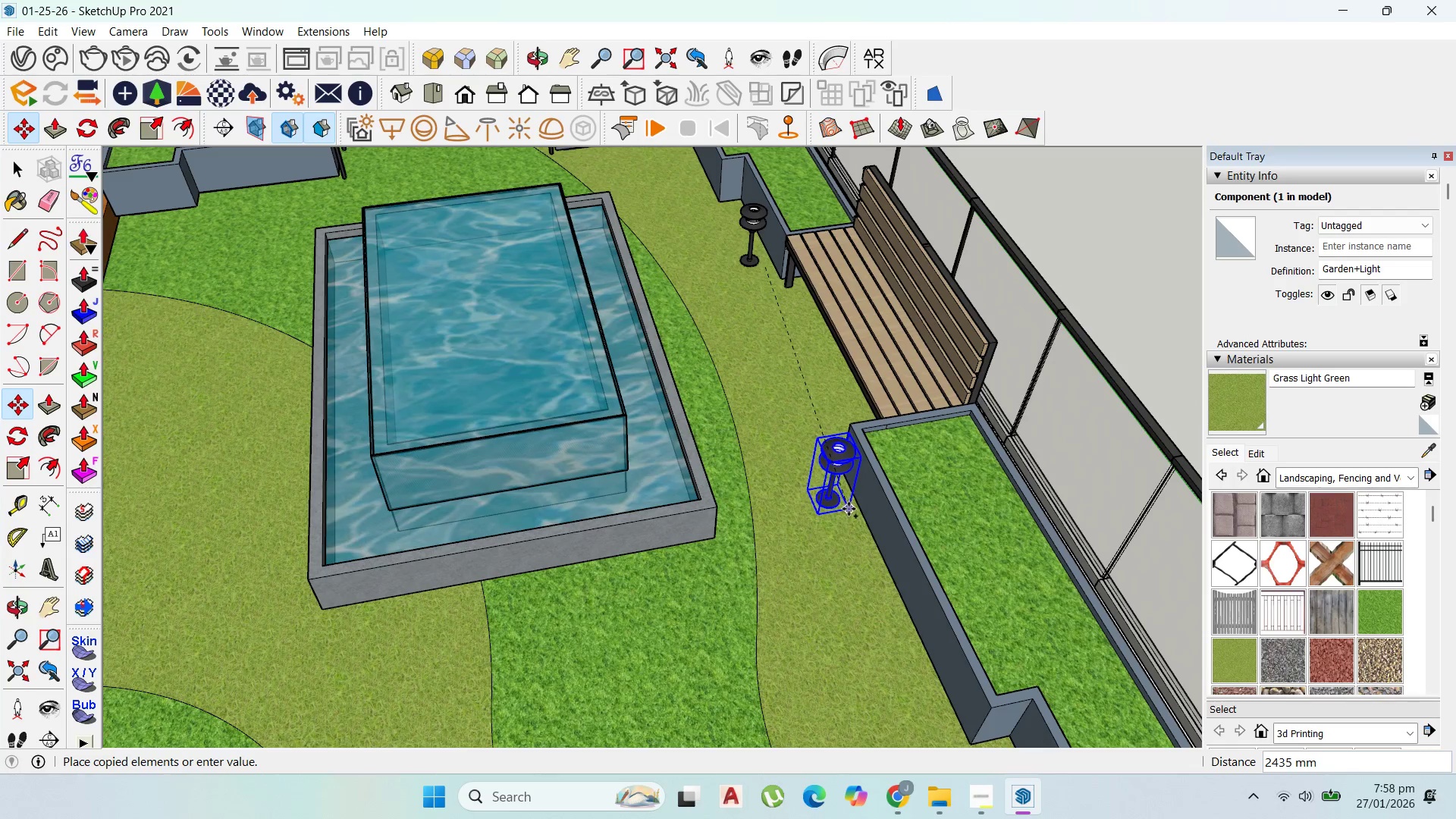 
left_click([854, 508])
 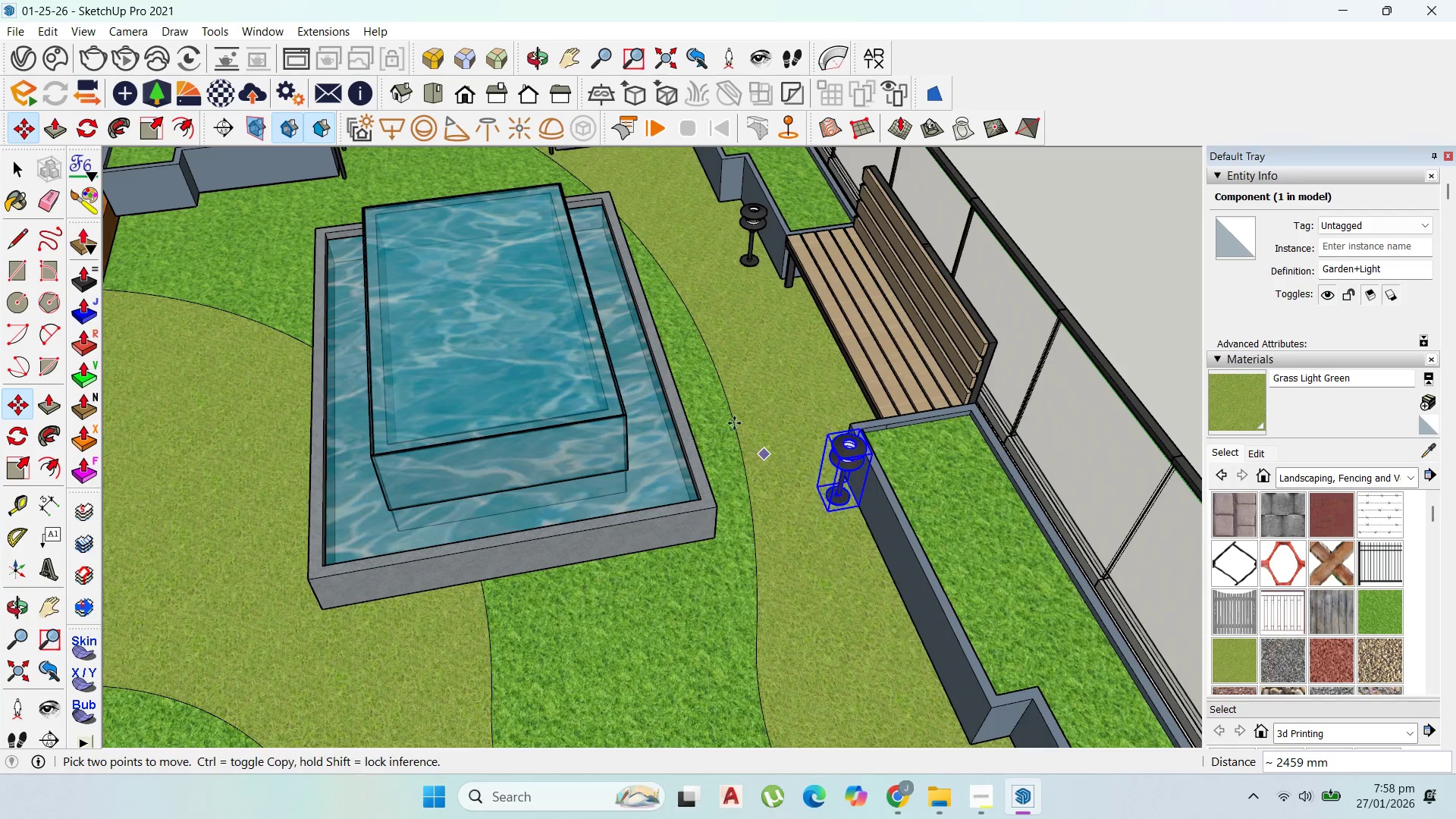 
scroll: coordinate [734, 423], scroll_direction: down, amount: 3.0
 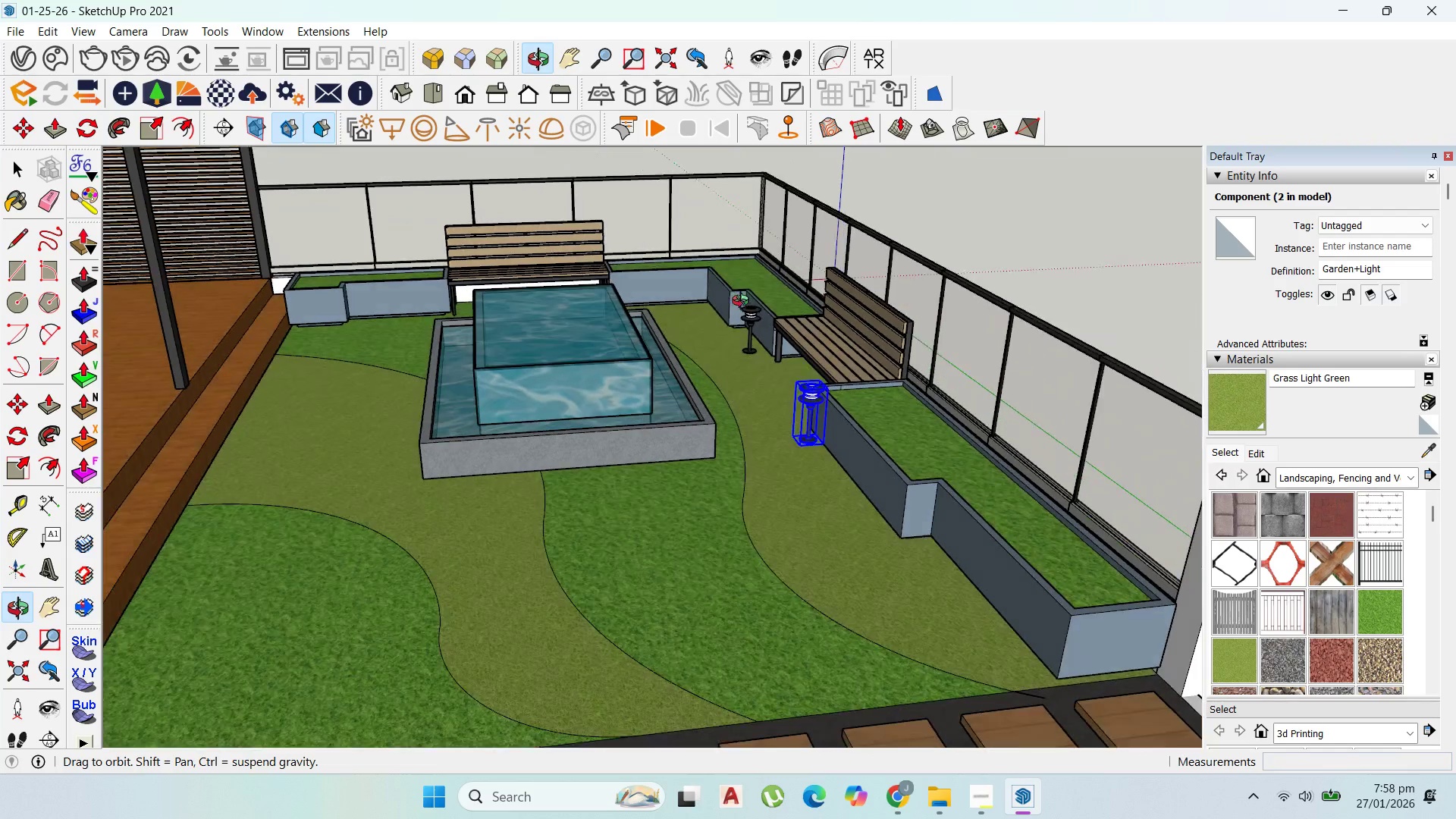 
left_click([825, 450])
 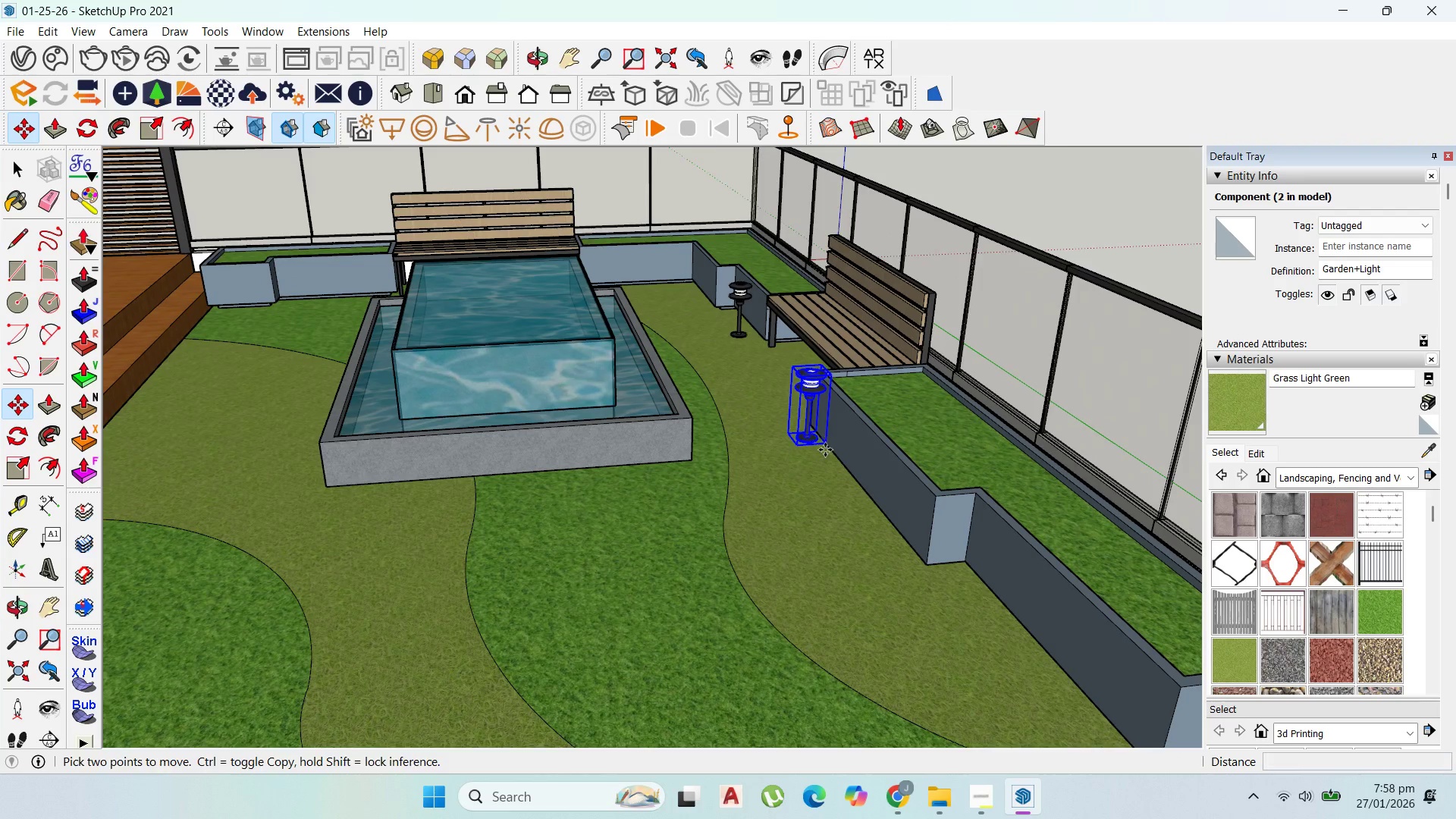 
key(Control+ControlLeft)
 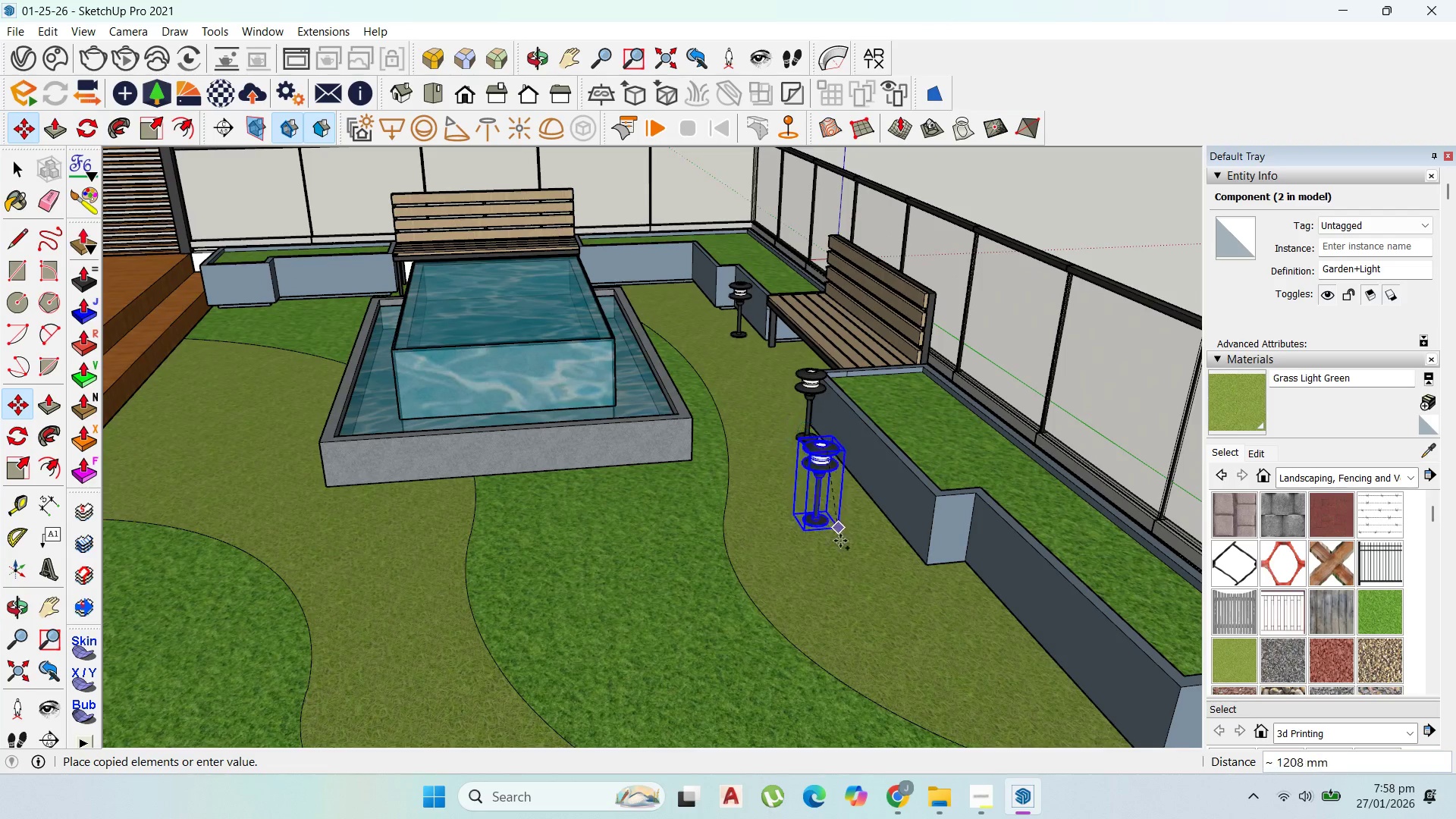 
scroll: coordinate [817, 456], scroll_direction: up, amount: 2.0
 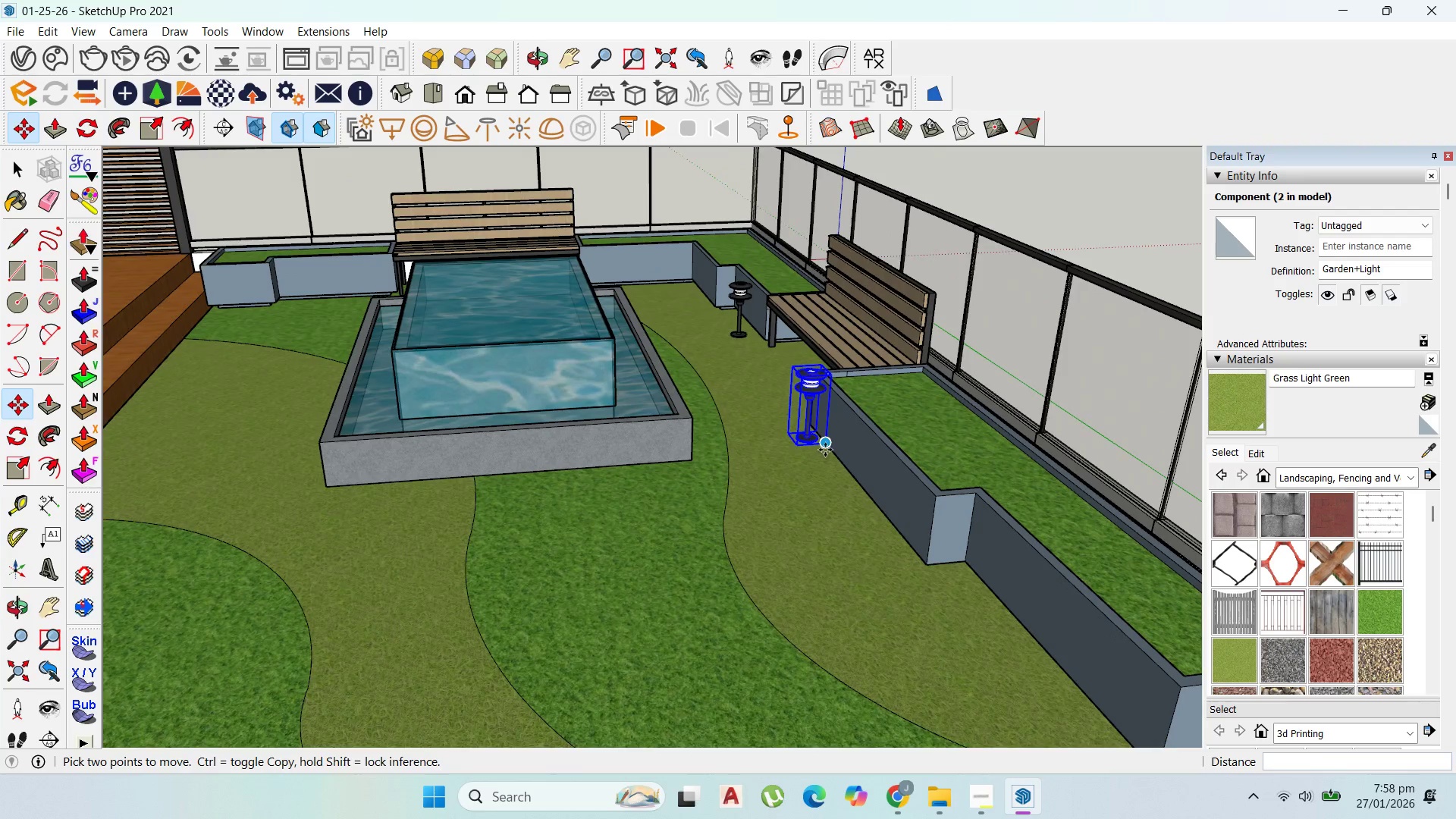 
scroll: coordinate [840, 541], scroll_direction: down, amount: 3.0
 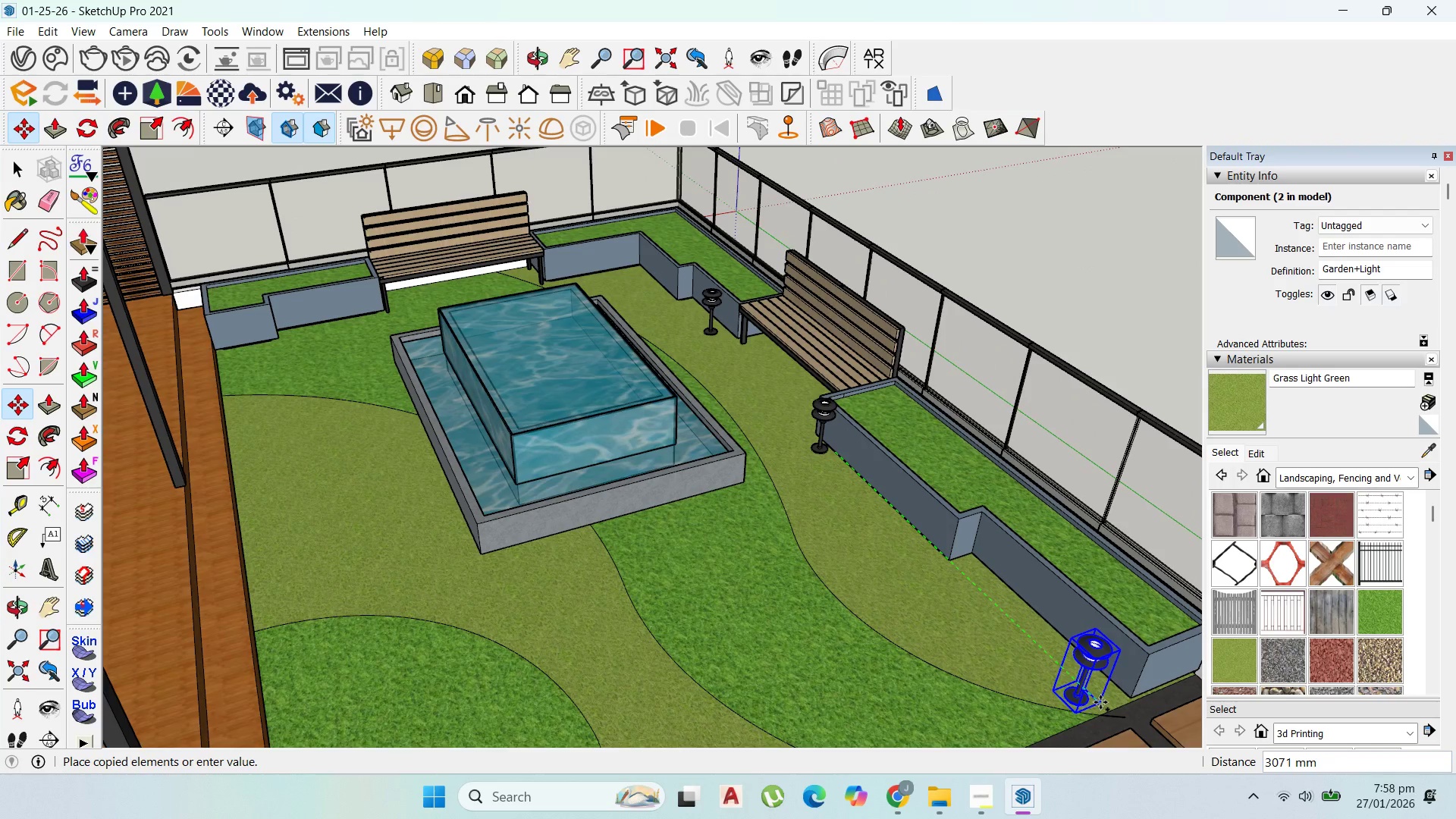 
left_click([1101, 702])
 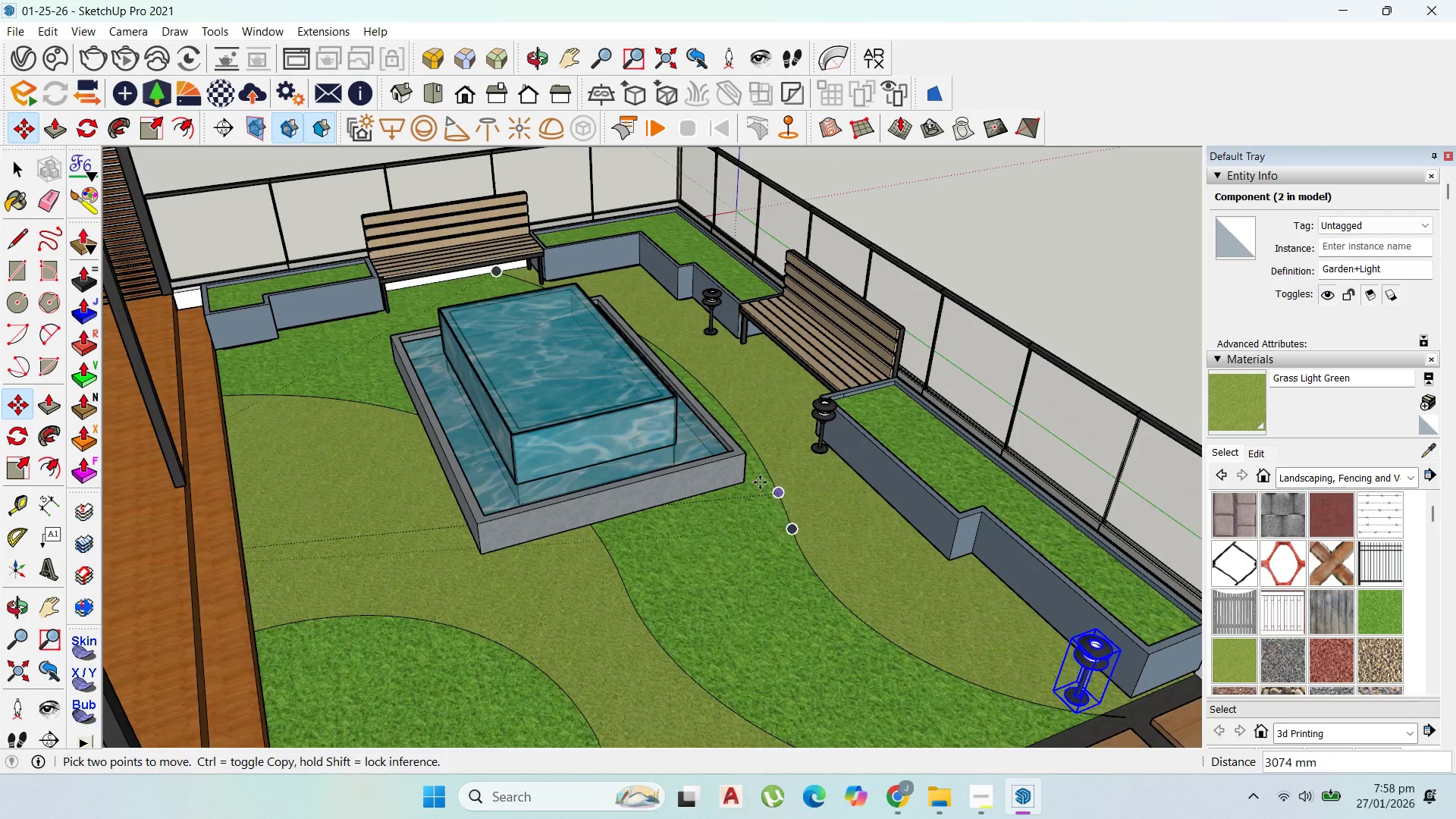 
scroll: coordinate [760, 480], scroll_direction: down, amount: 2.0
 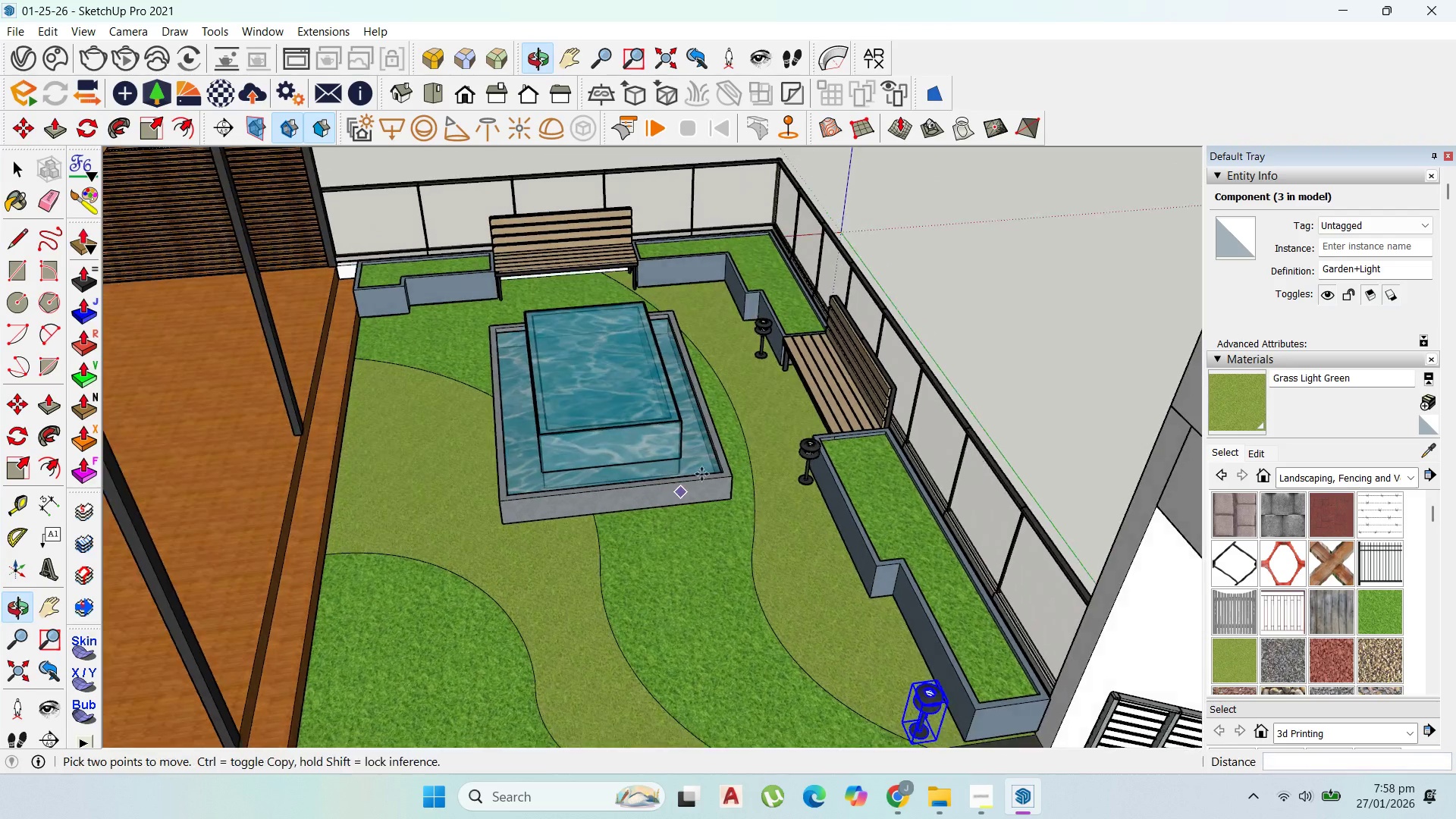 
left_click_drag(start_coordinate=[848, 563], to_coordinate=[830, 564])
 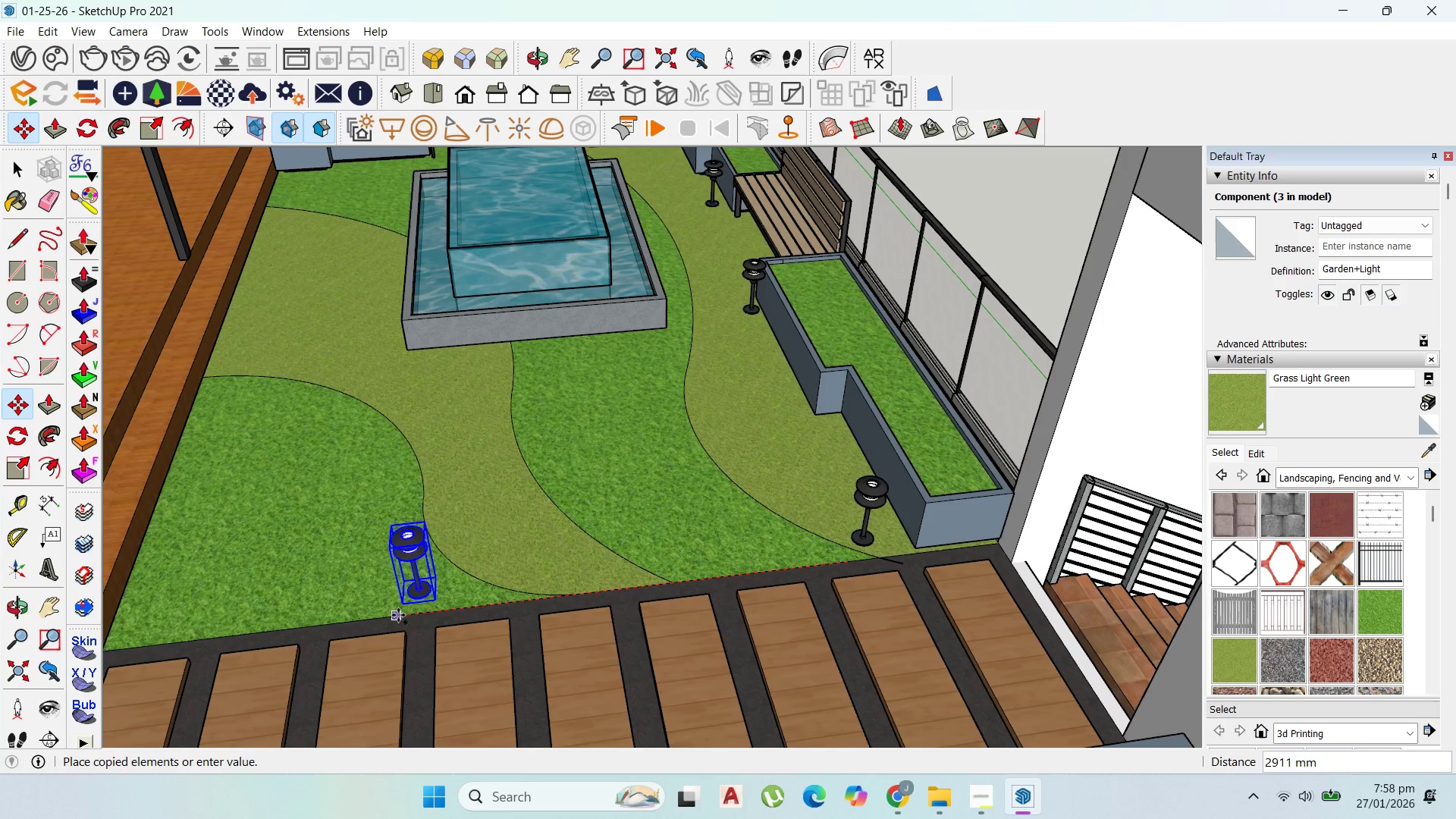 
key(Control+ControlLeft)
 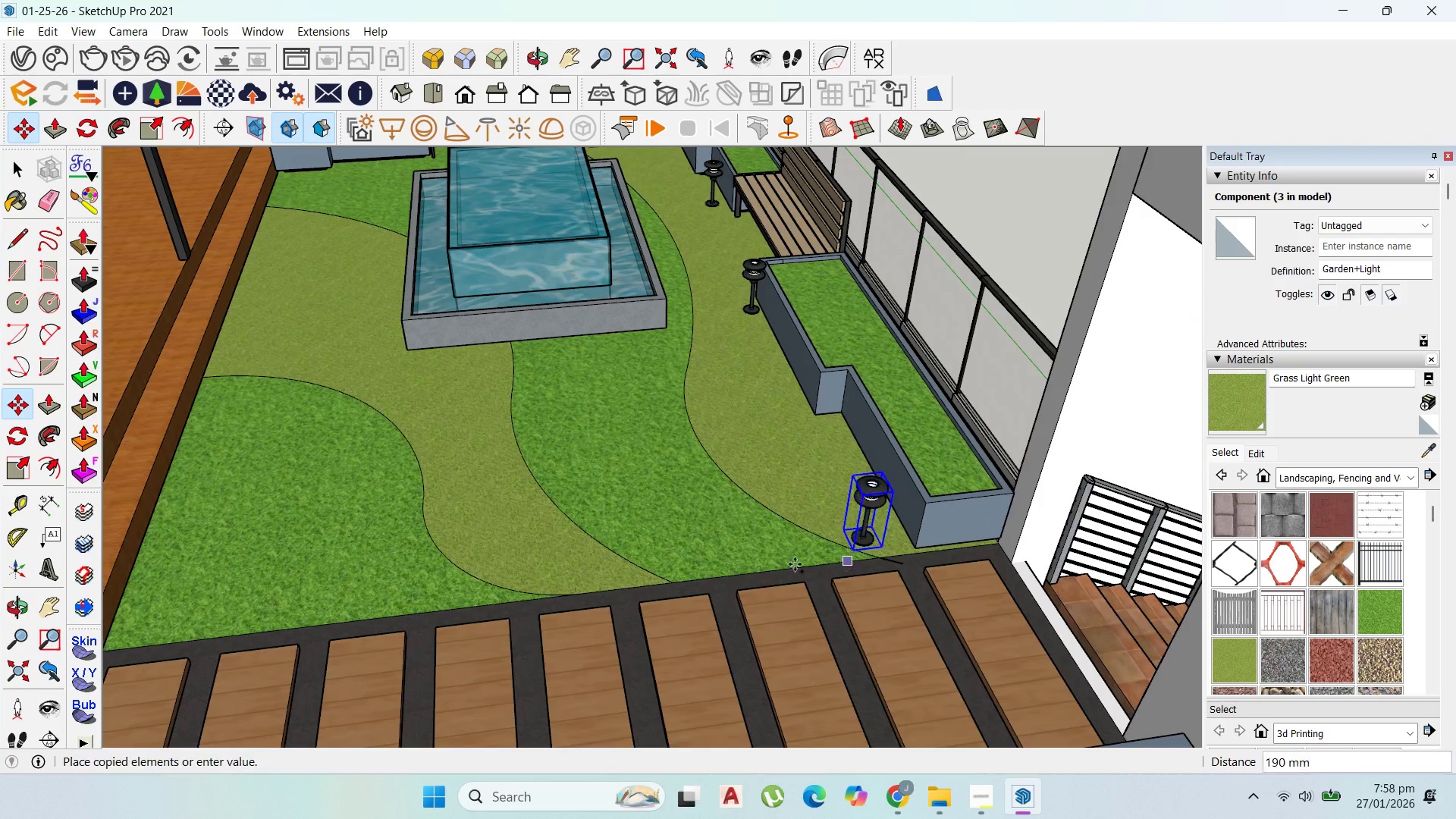 
scroll: coordinate [848, 554], scroll_direction: up, amount: 2.0
 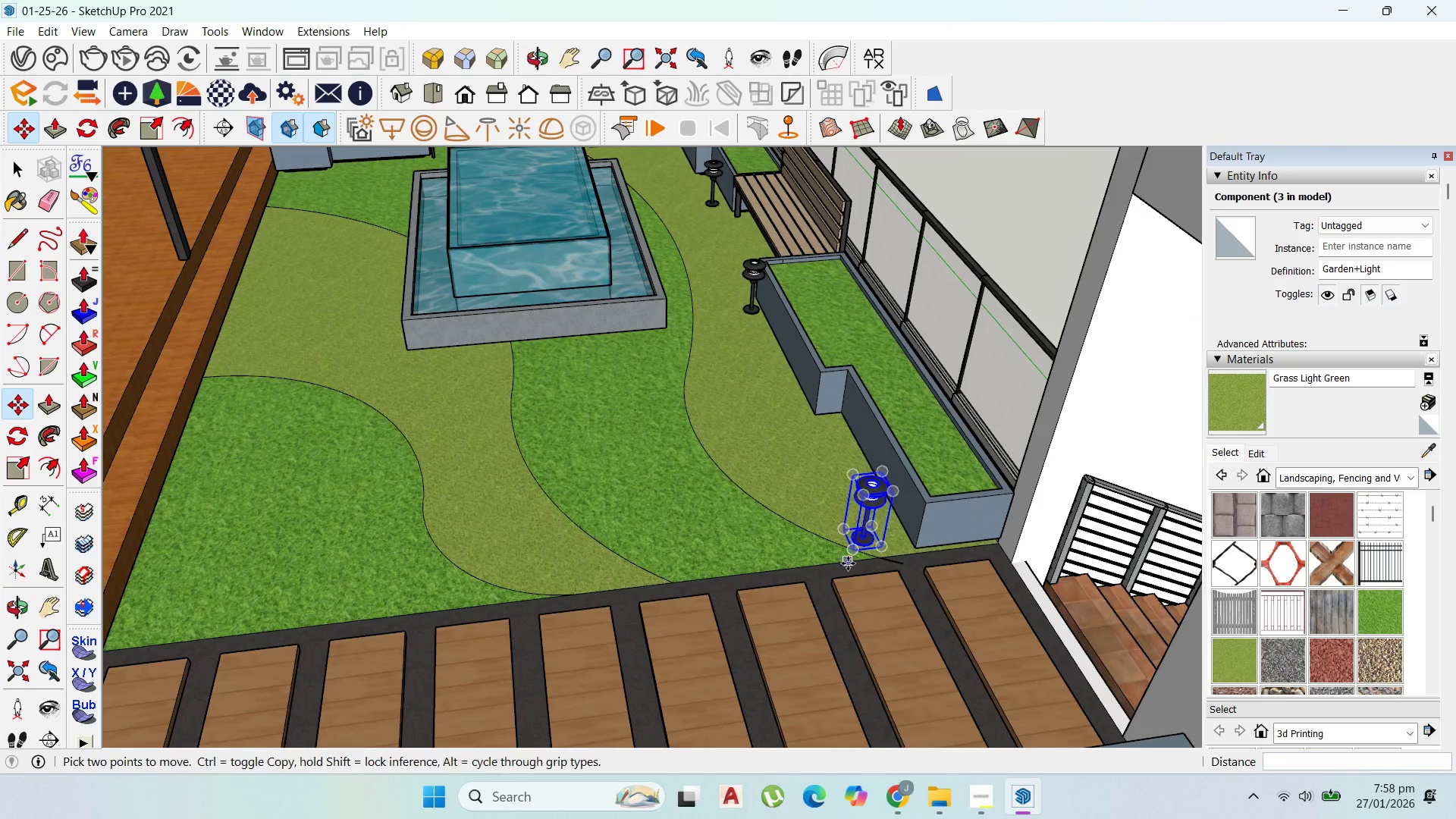 
left_click_drag(start_coordinate=[425, 613], to_coordinate=[429, 611])
 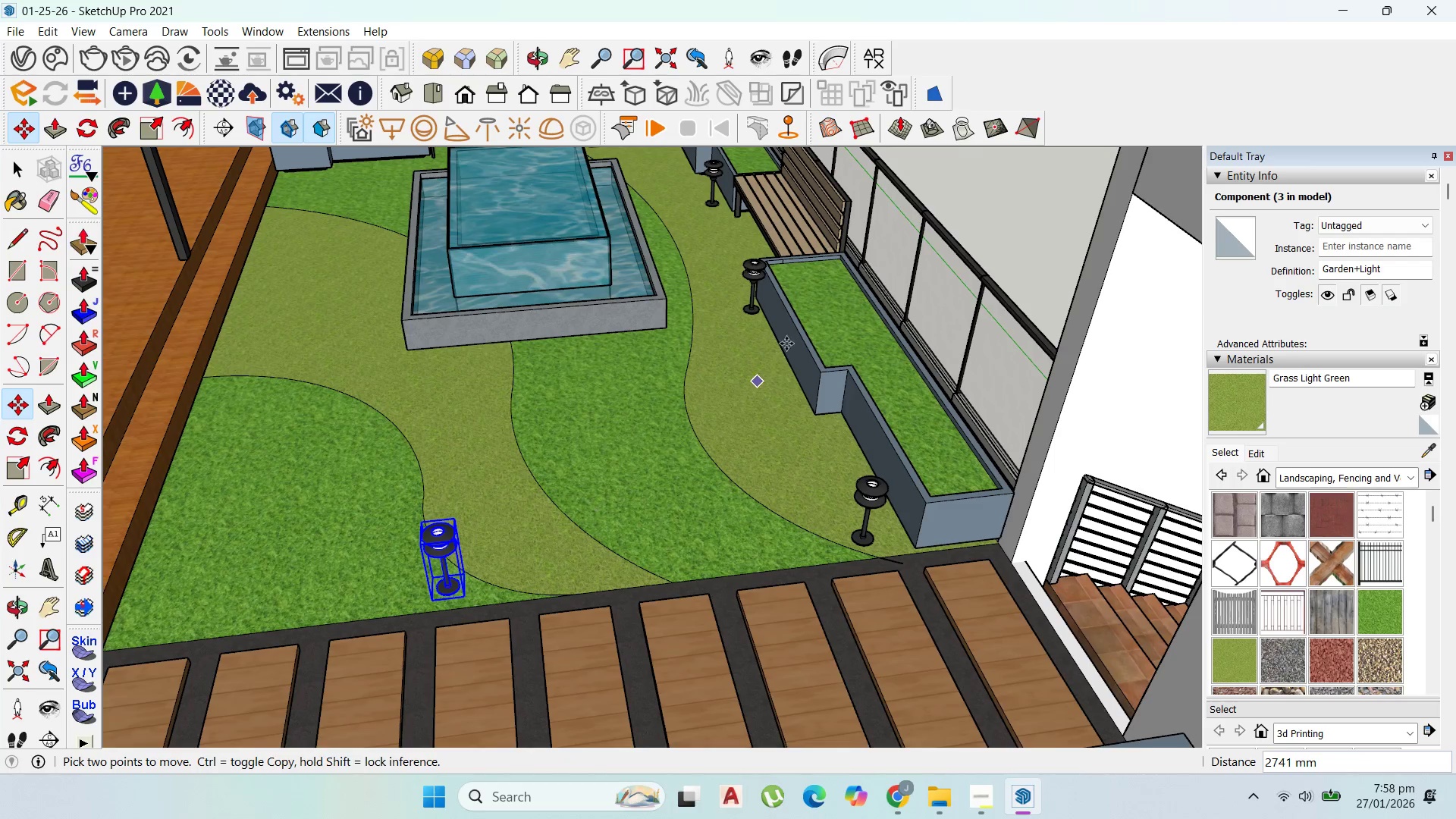 
scroll: coordinate [786, 342], scroll_direction: down, amount: 4.0
 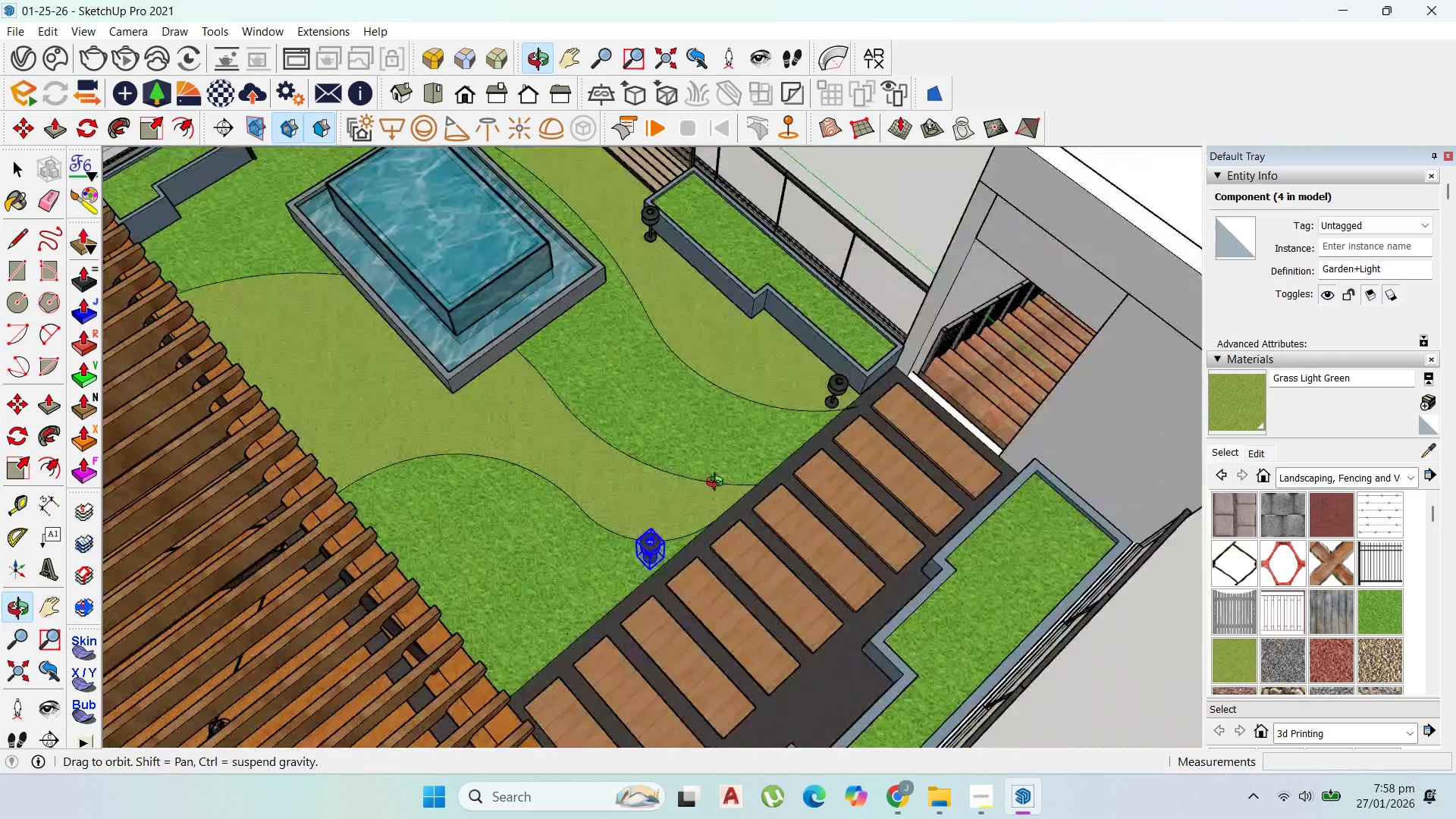 
scroll: coordinate [651, 572], scroll_direction: up, amount: 3.0
 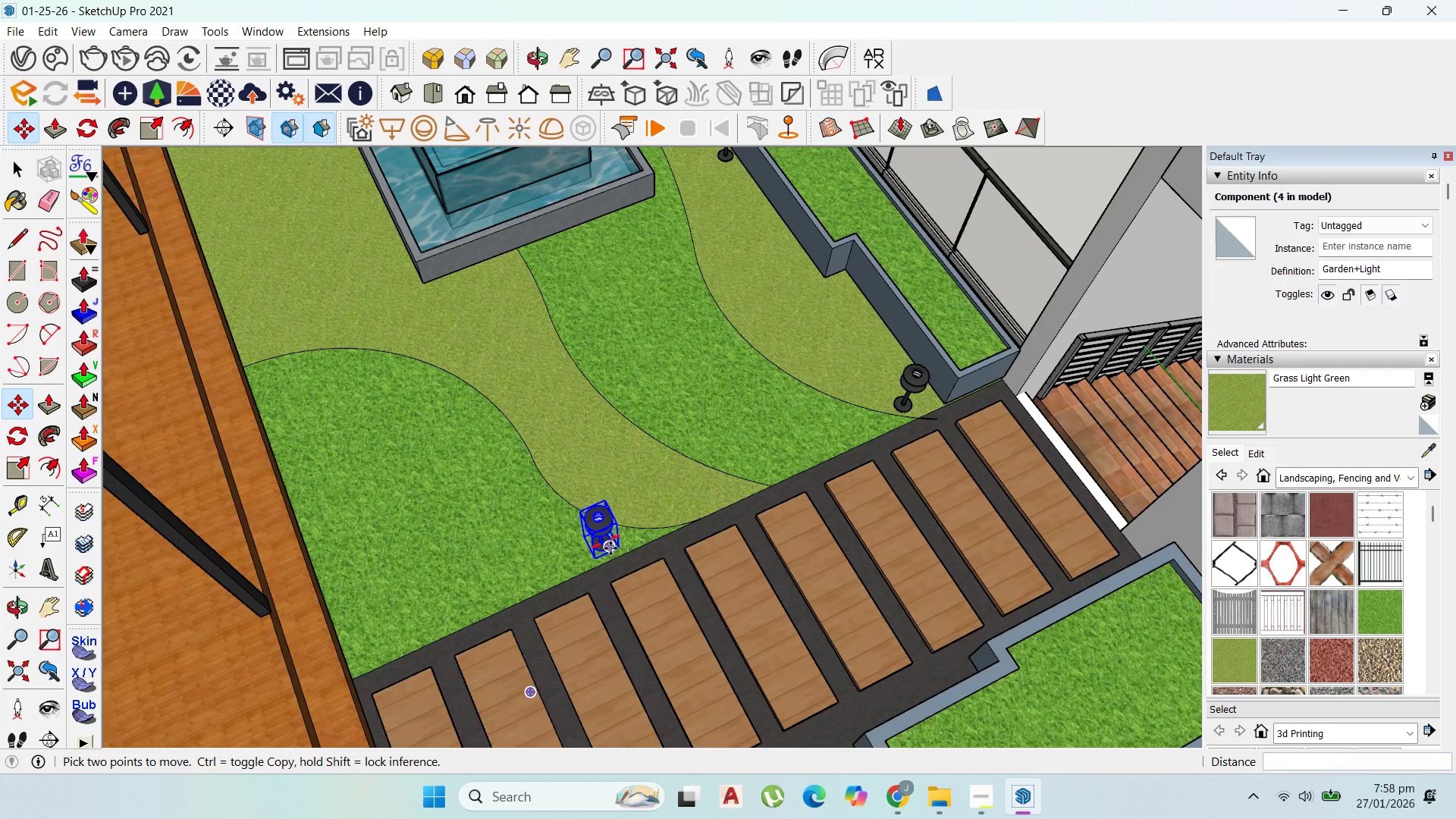 
left_click_drag(start_coordinate=[618, 551], to_coordinate=[632, 548])
 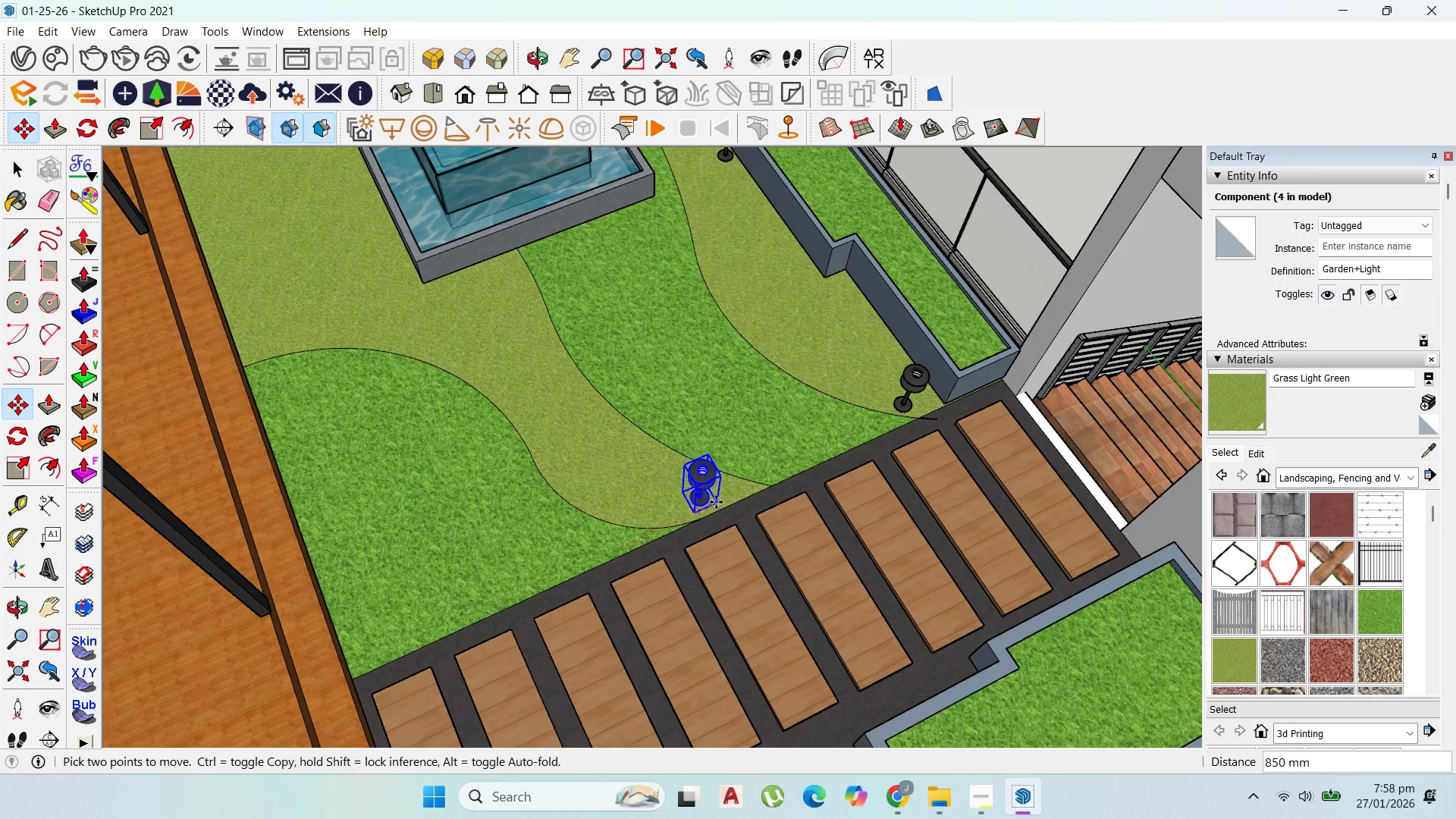 
left_click([714, 501])
 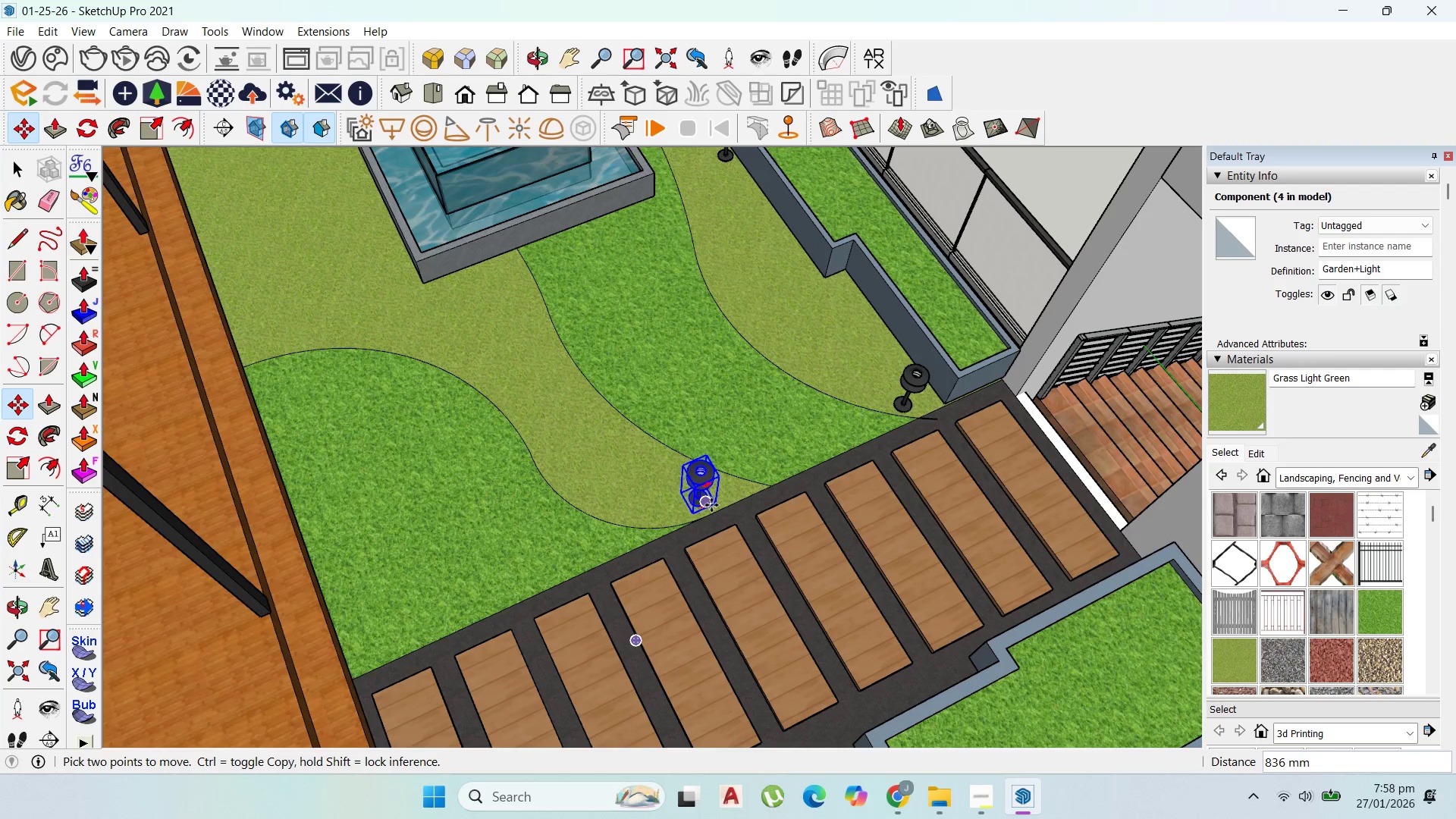 
left_click([711, 505])
 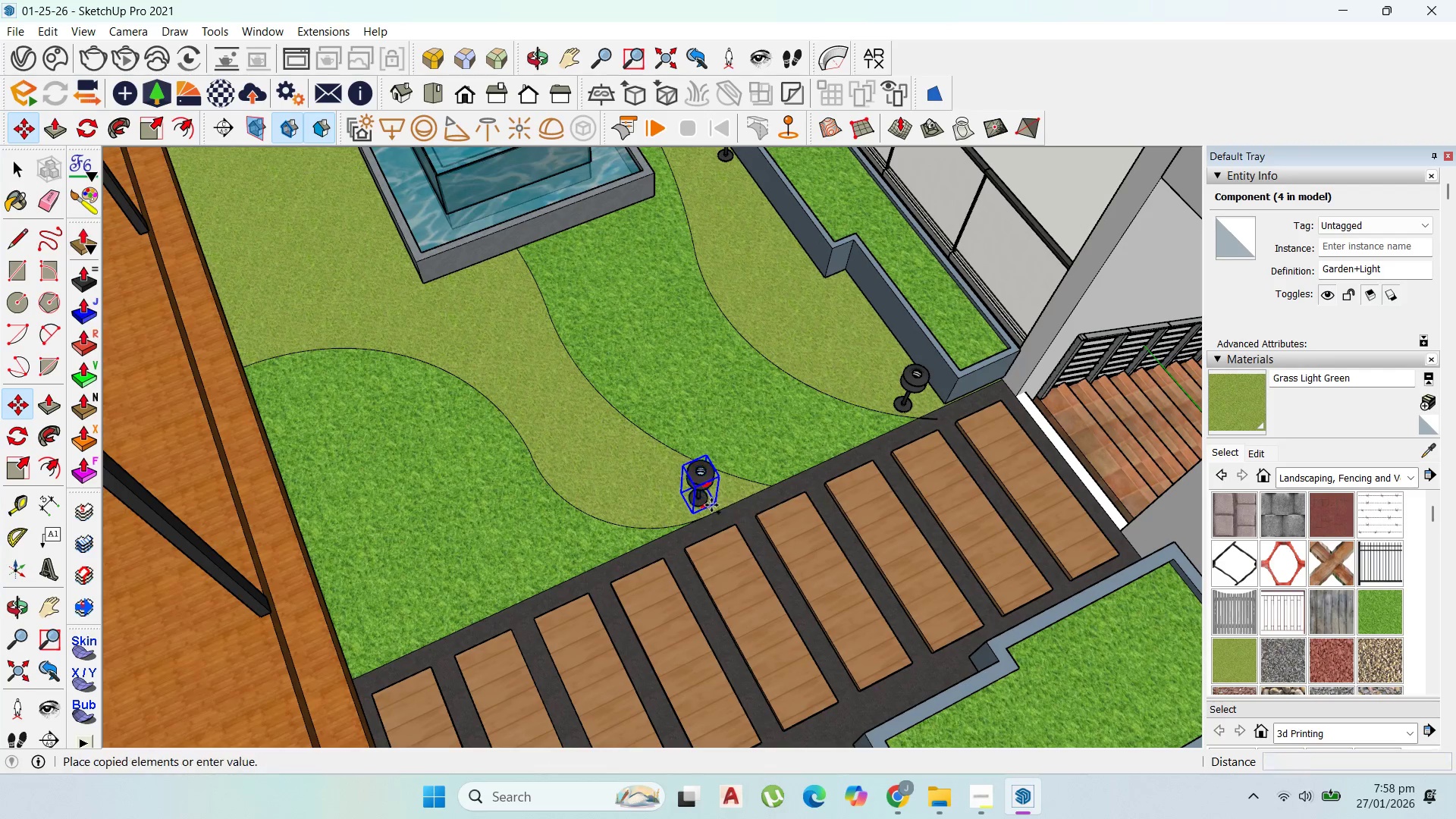 
key(Control+ControlLeft)
 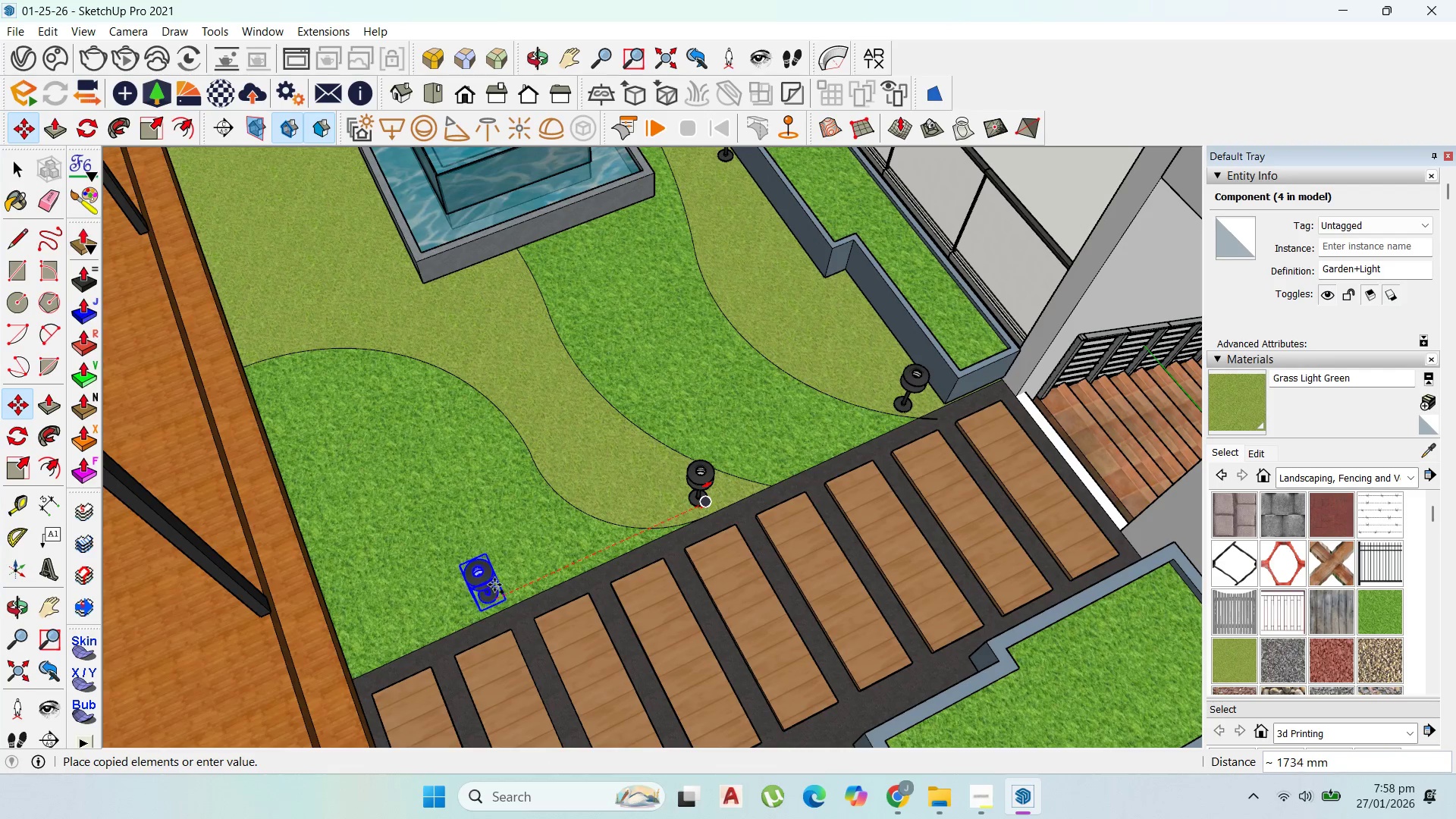 
left_click([500, 585])
 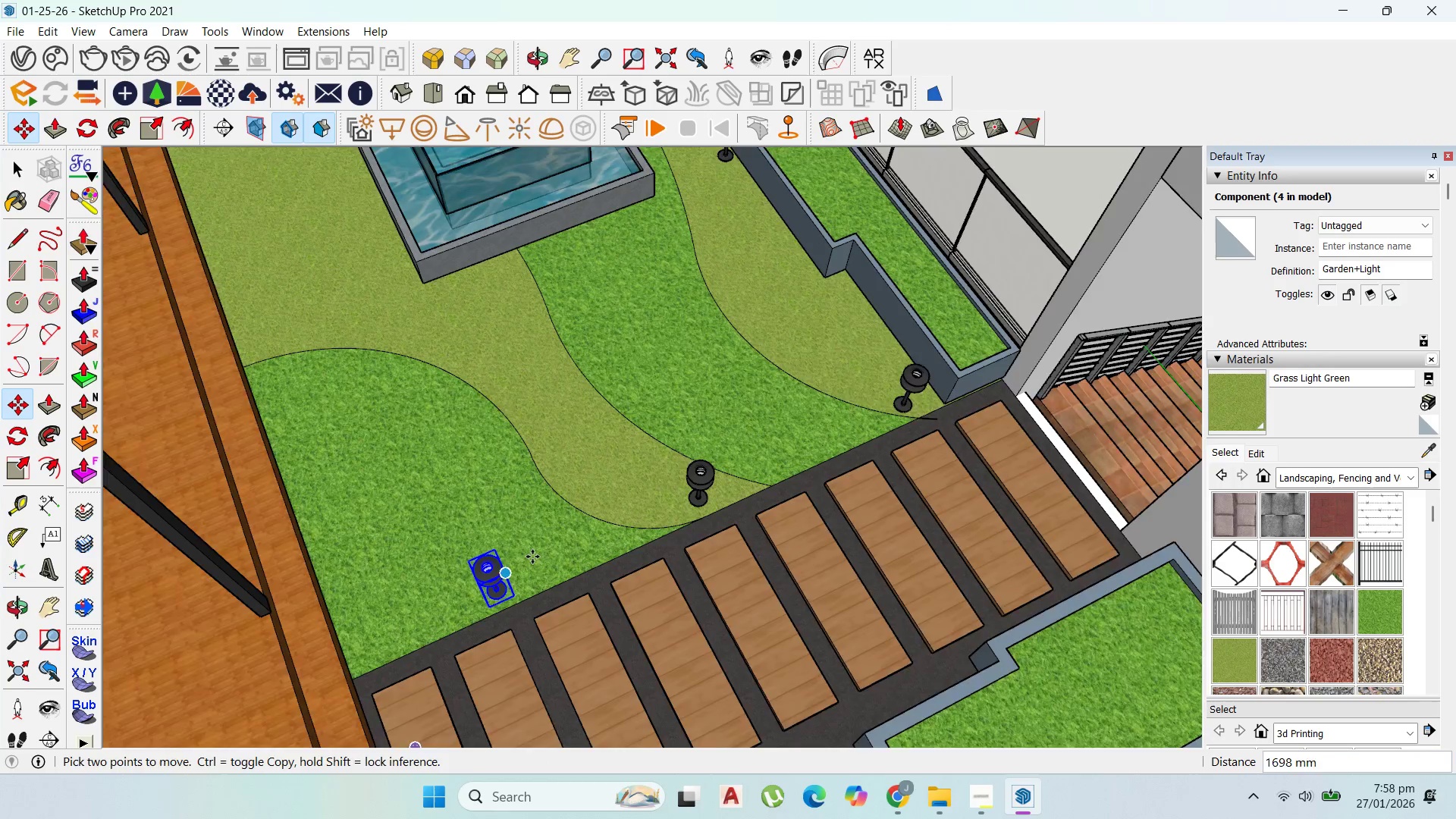 
scroll: coordinate [547, 550], scroll_direction: up, amount: 1.0
 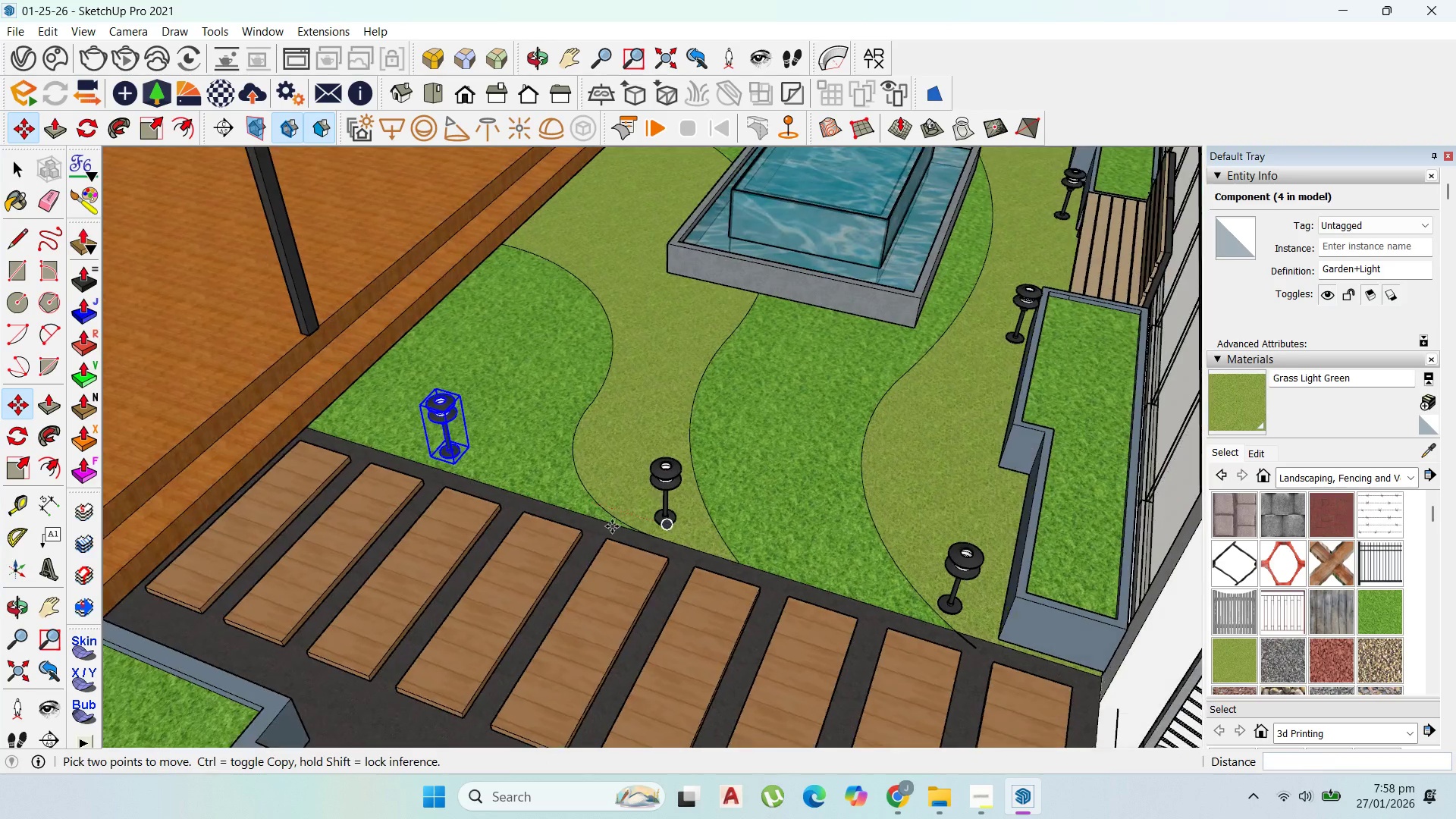 
key(Escape)
 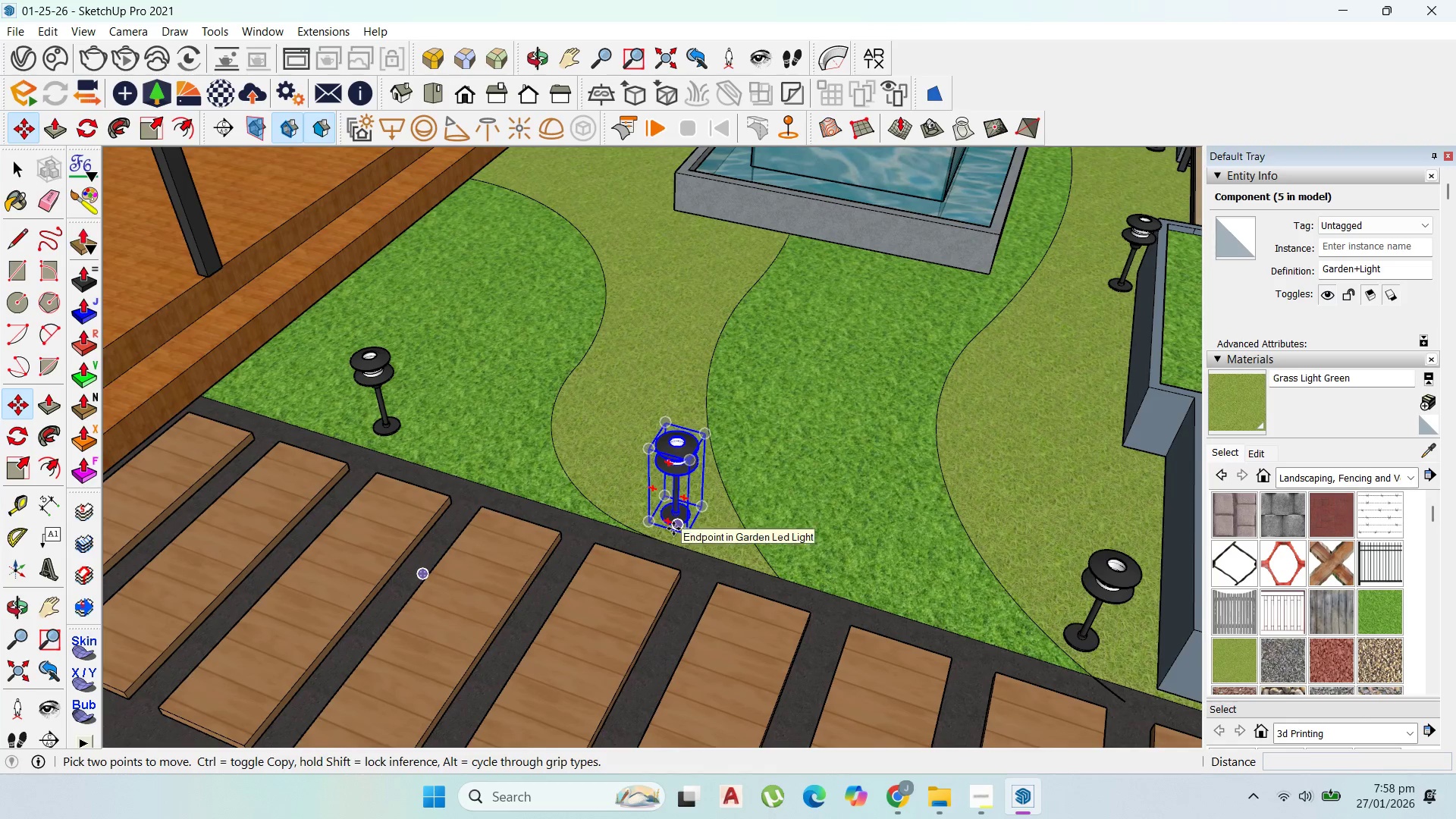 
scroll: coordinate [651, 526], scroll_direction: up, amount: 3.0
 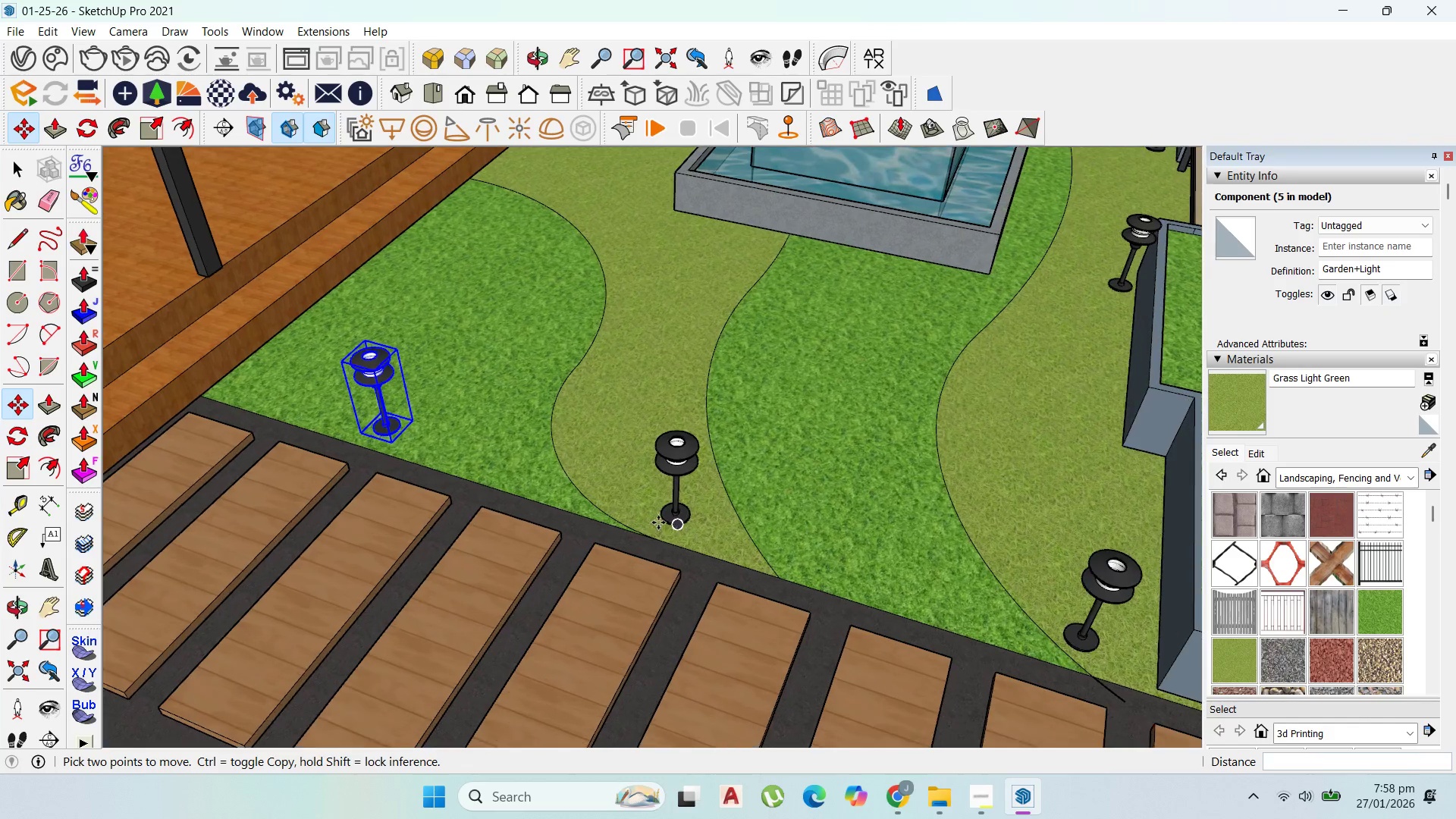 
left_click([673, 529])
 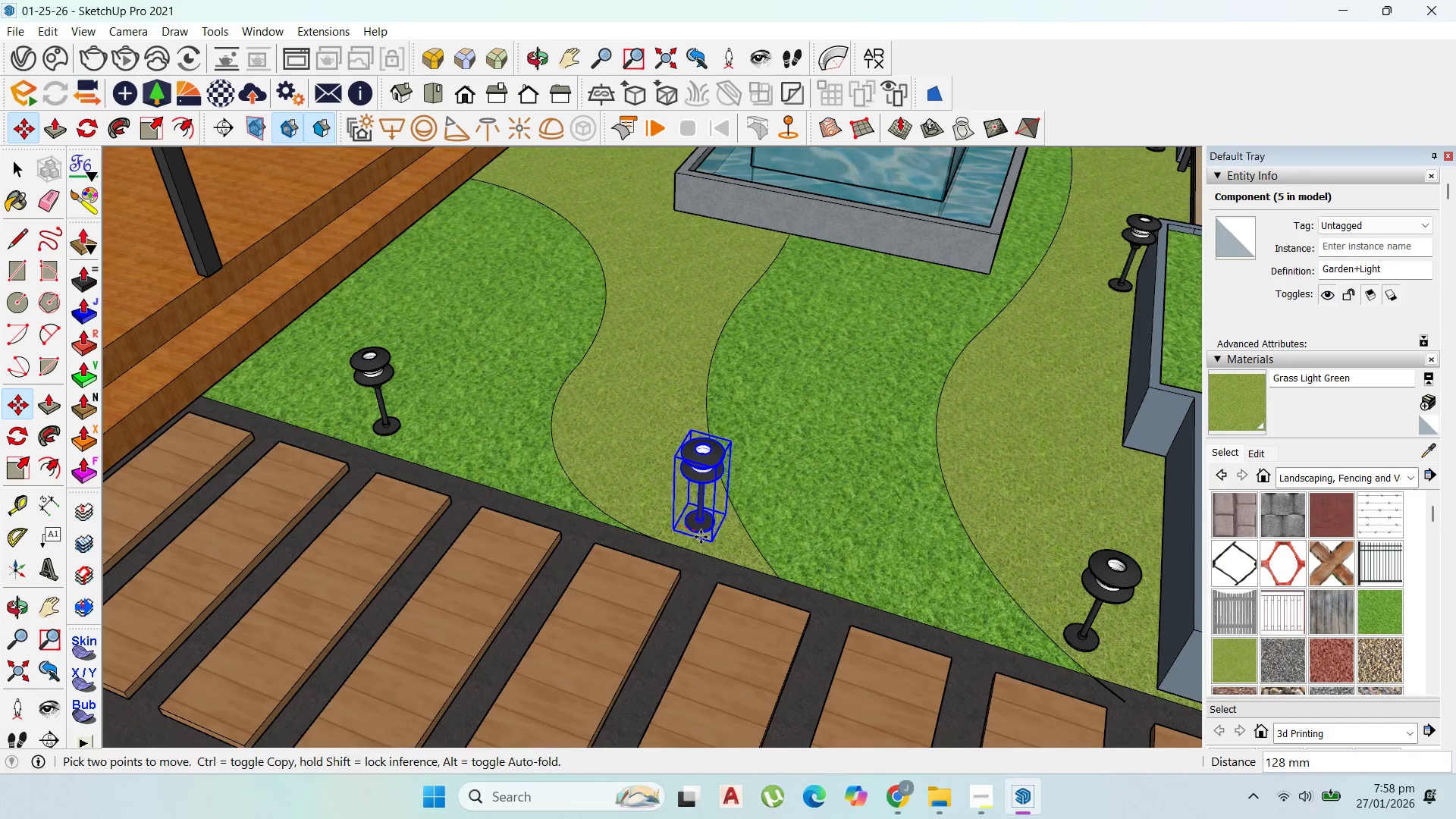 
left_click([701, 537])
 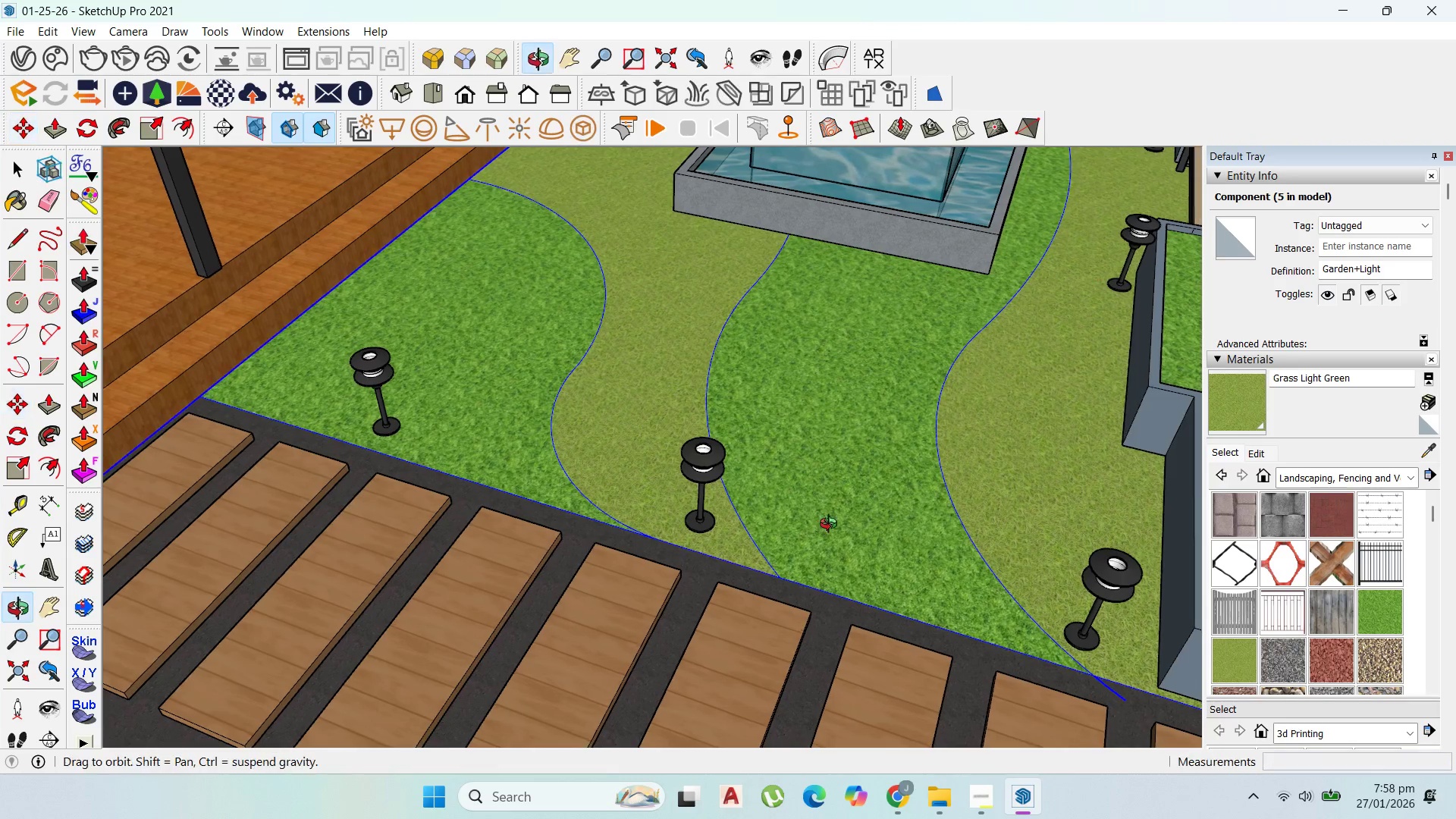 
scroll: coordinate [1051, 262], scroll_direction: down, amount: 4.0
 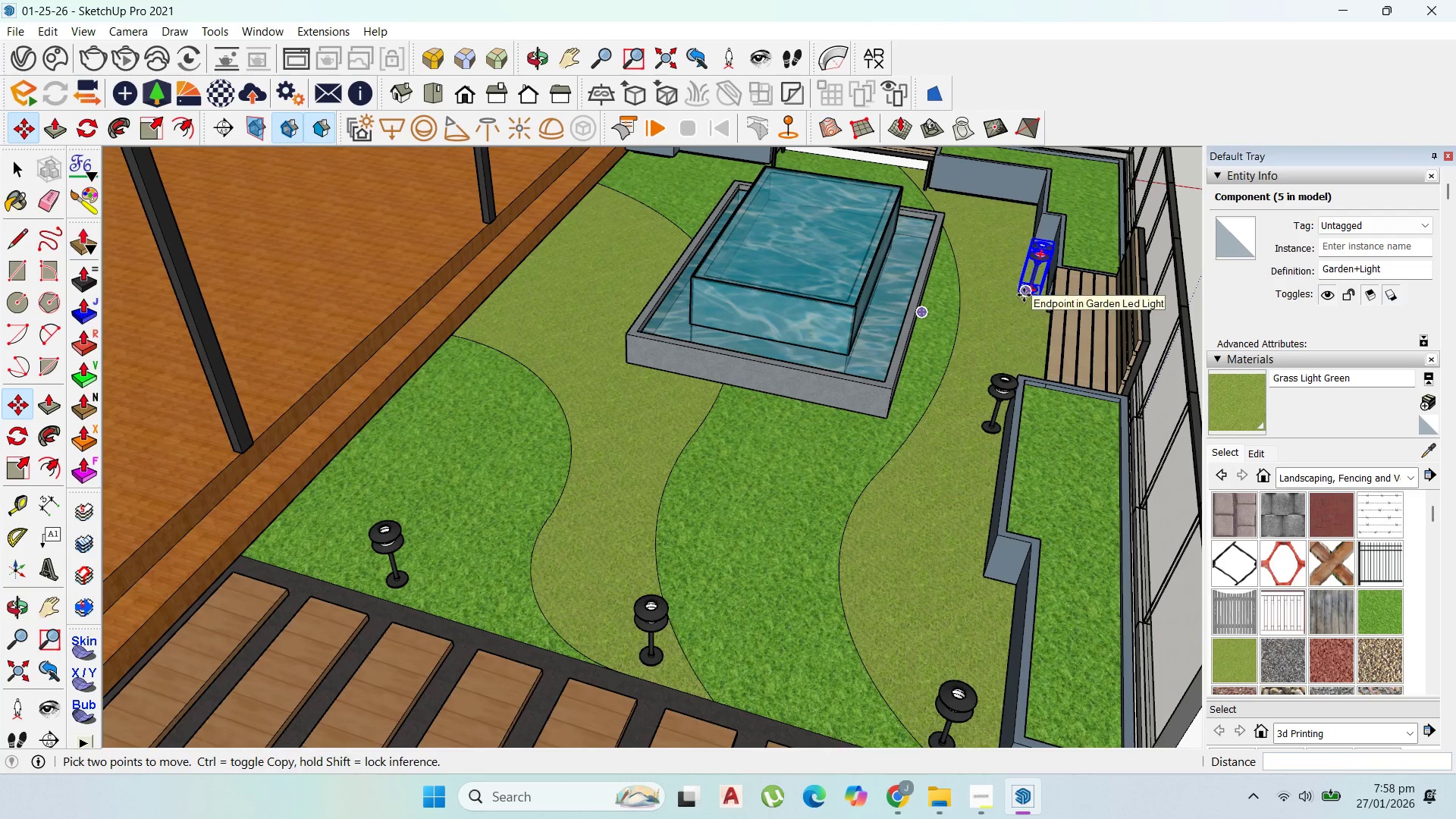 
left_click([1024, 295])
 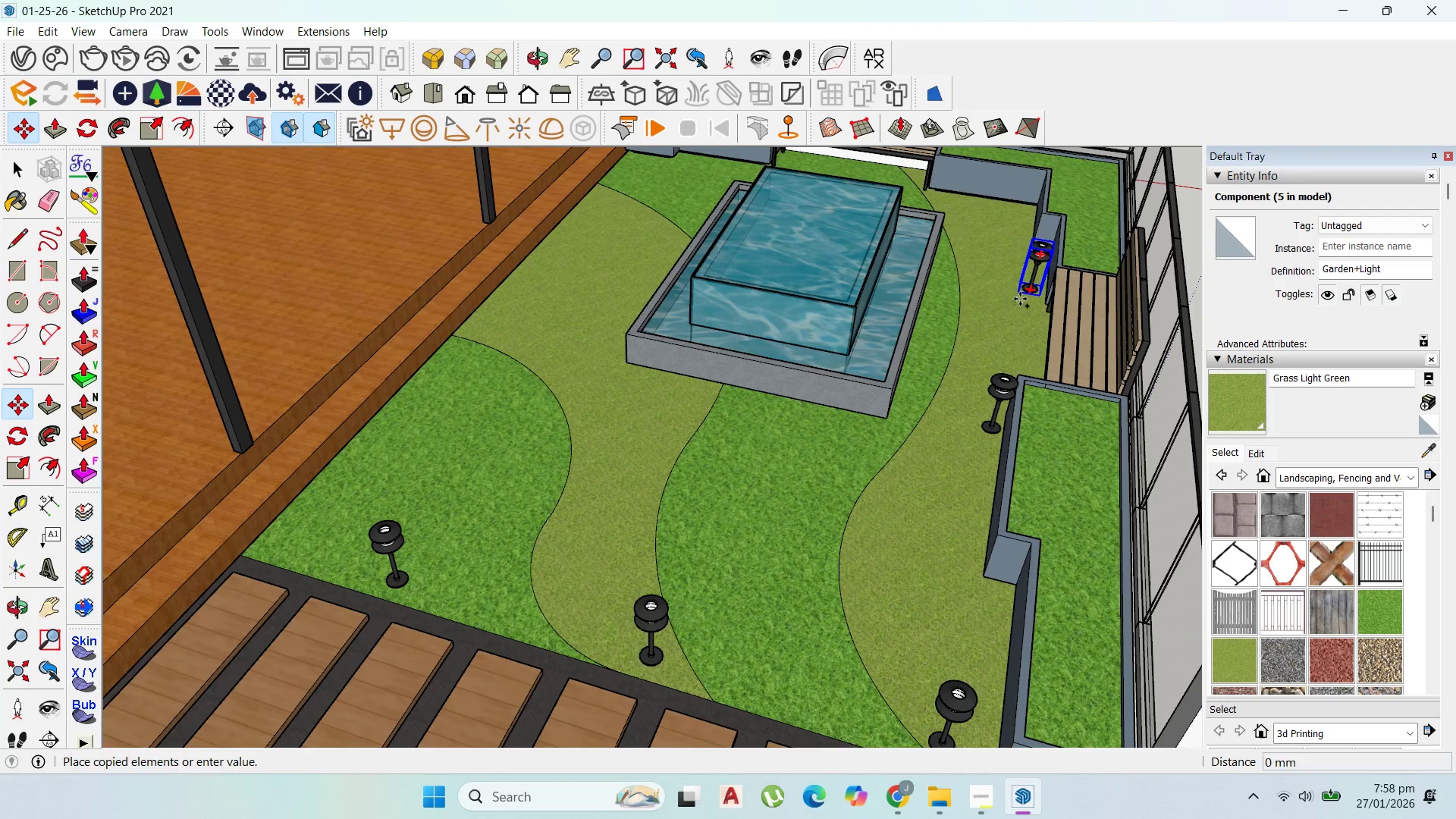 
key(Control+ControlLeft)
 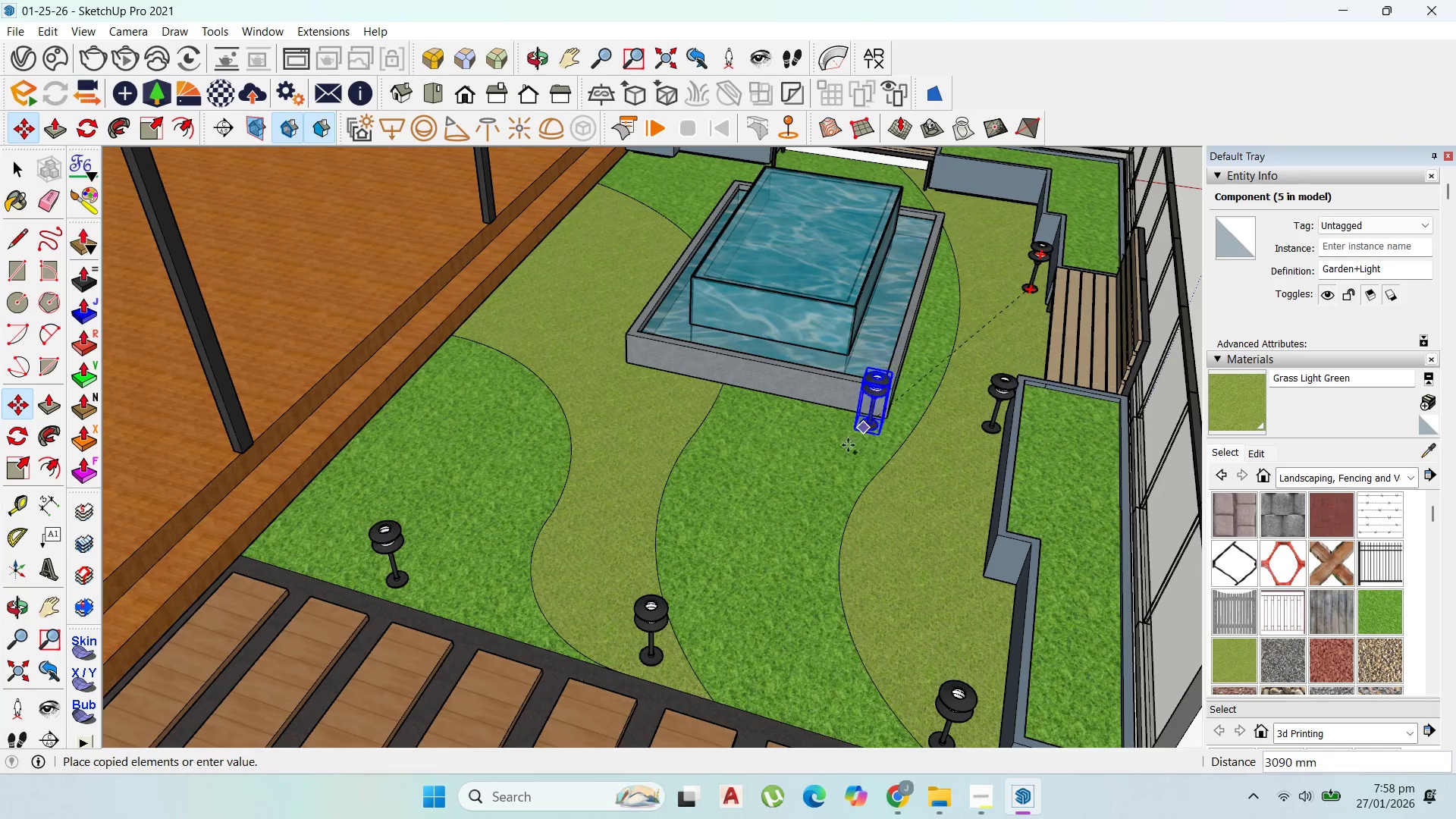 
scroll: coordinate [710, 241], scroll_direction: up, amount: 1.0
 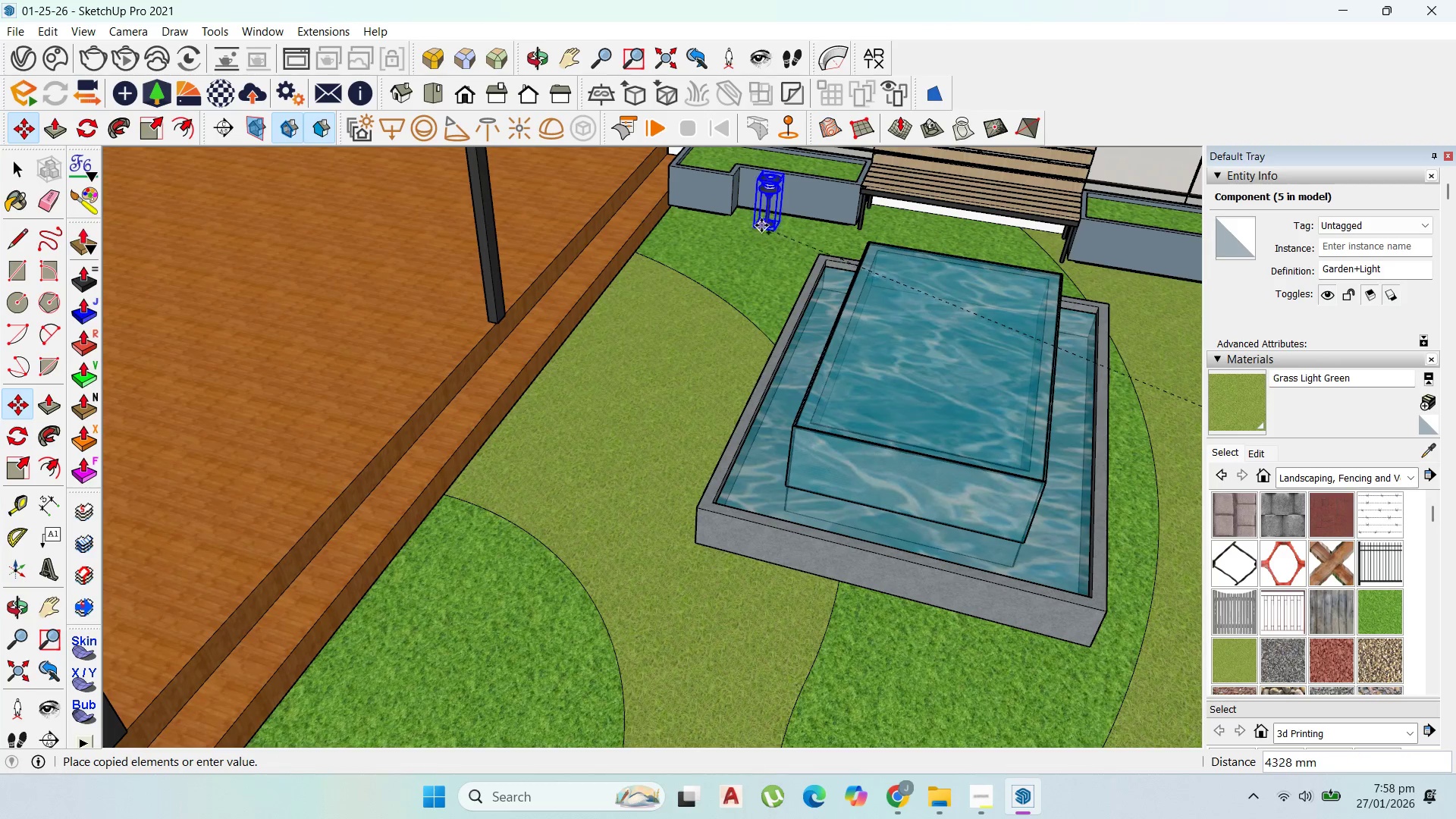 
left_click([761, 222])
 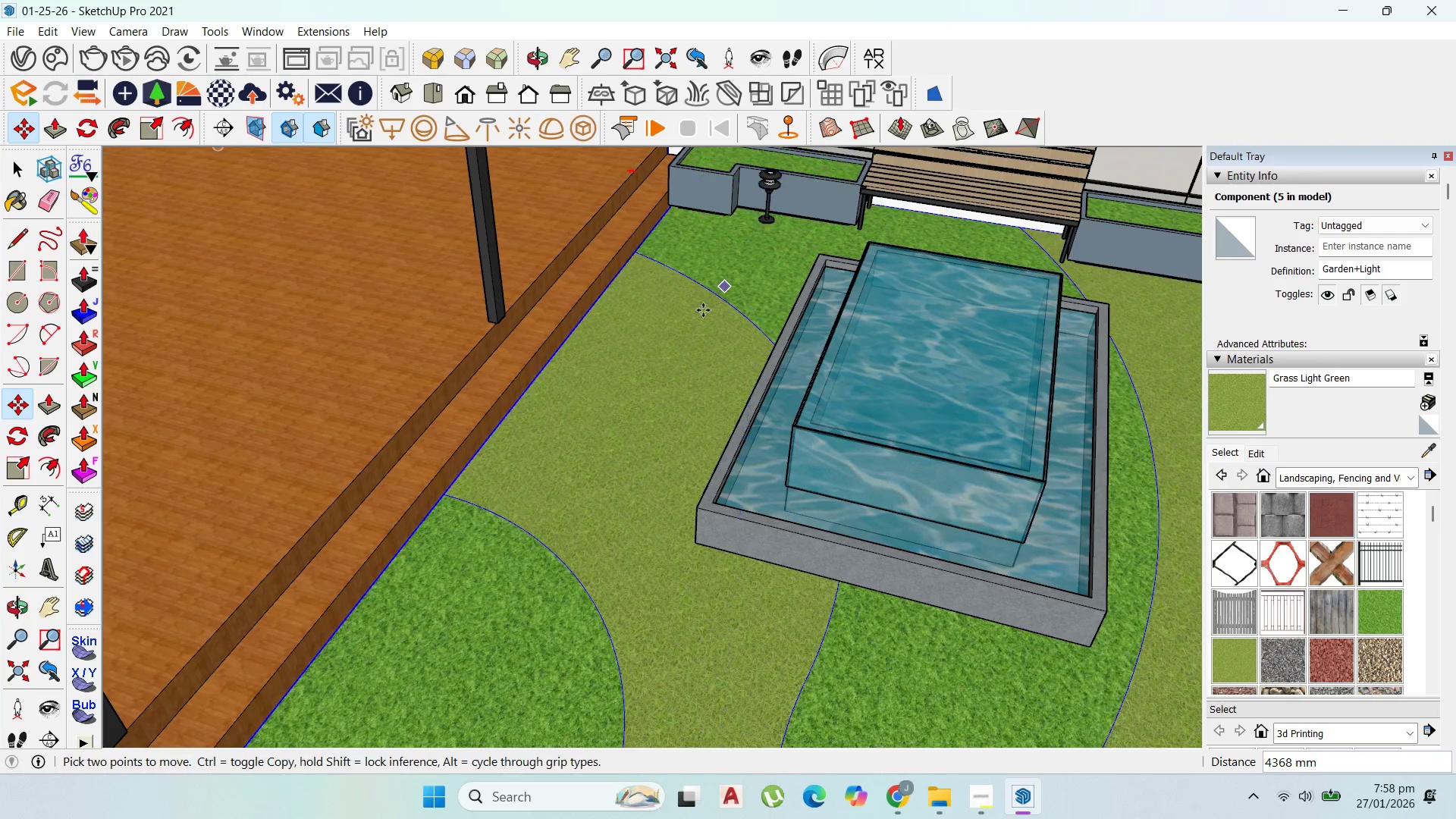 
scroll: coordinate [908, 334], scroll_direction: down, amount: 5.0
 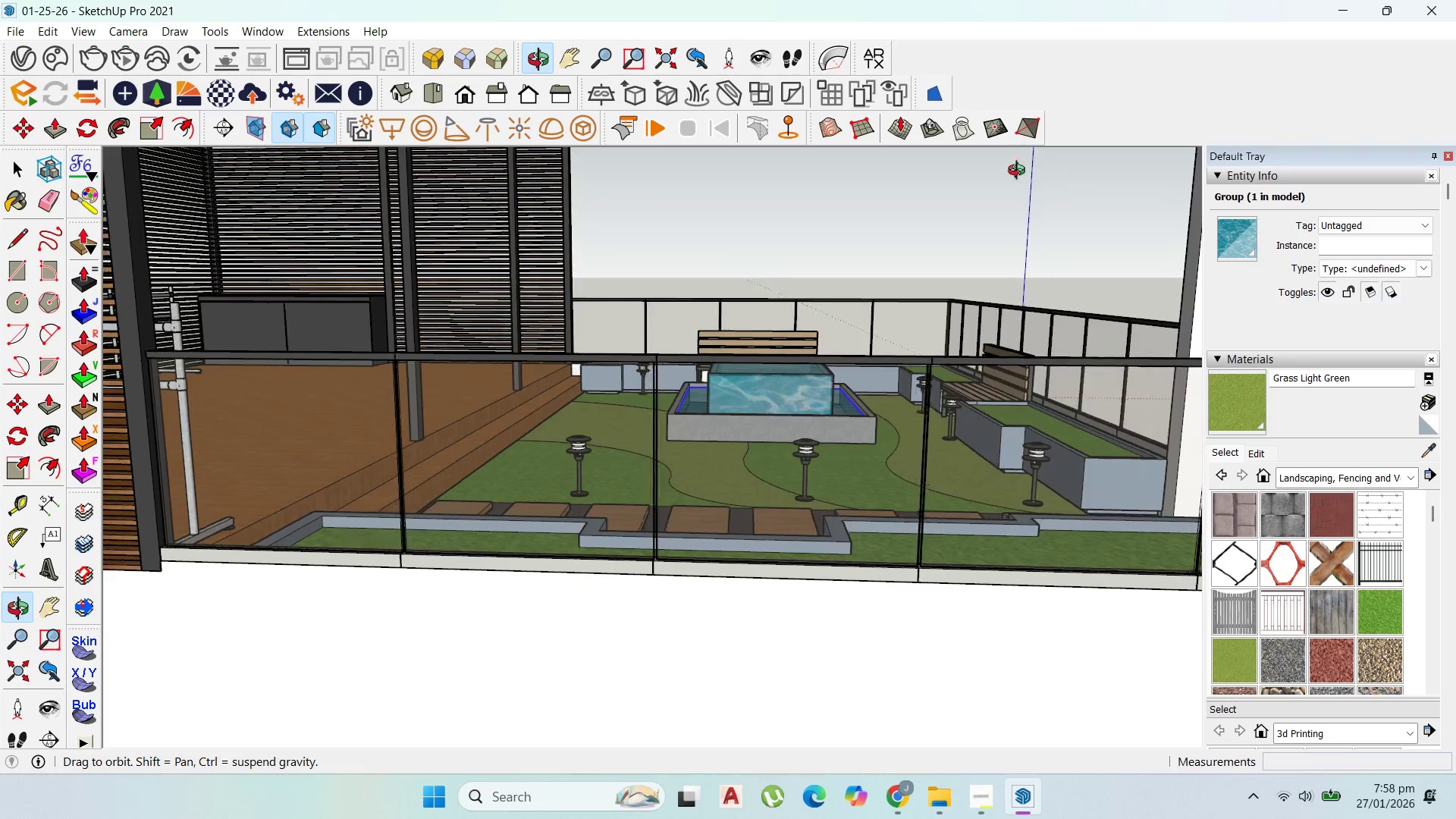 
key(Escape)
 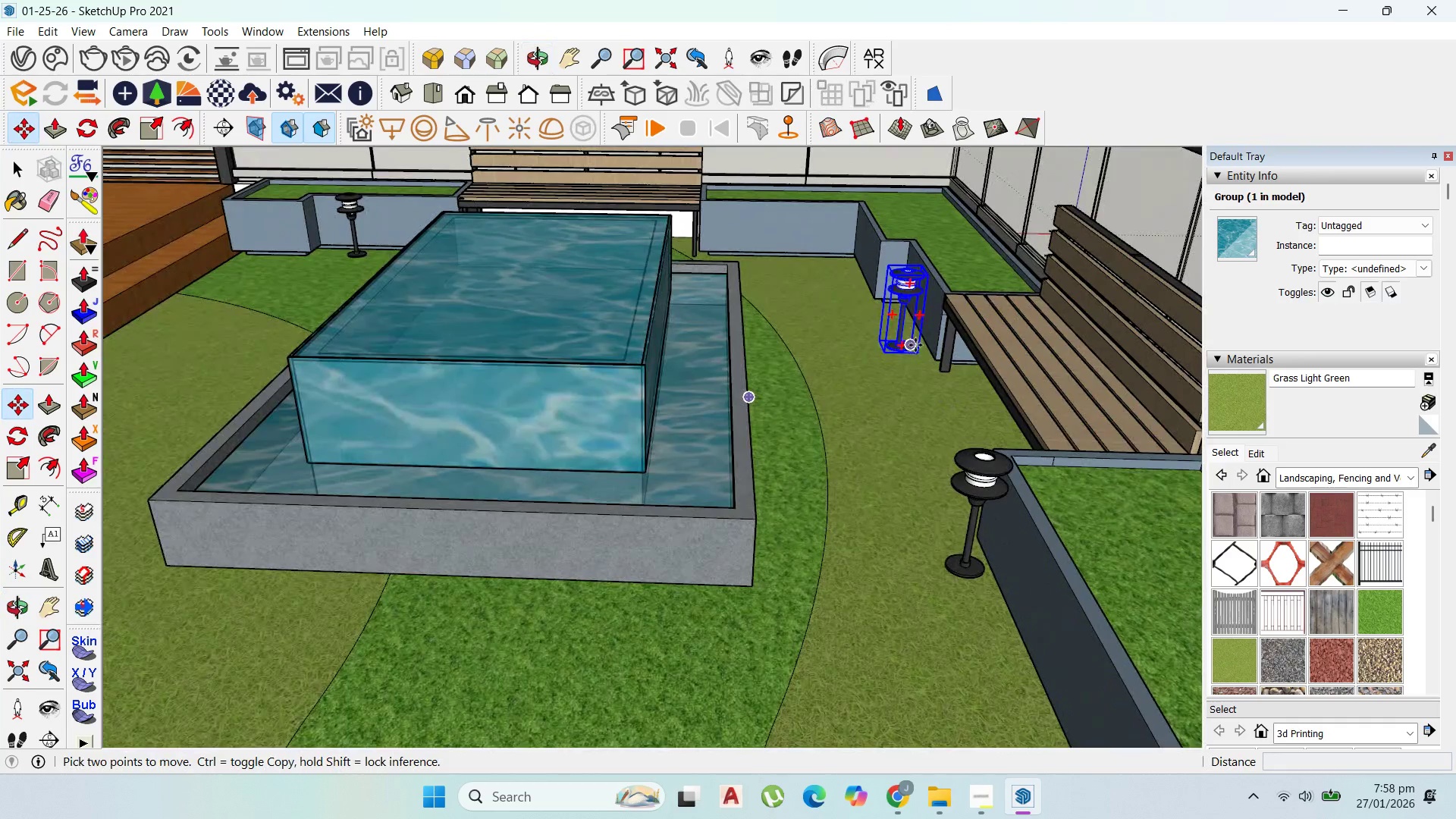 
scroll: coordinate [912, 341], scroll_direction: up, amount: 8.0
 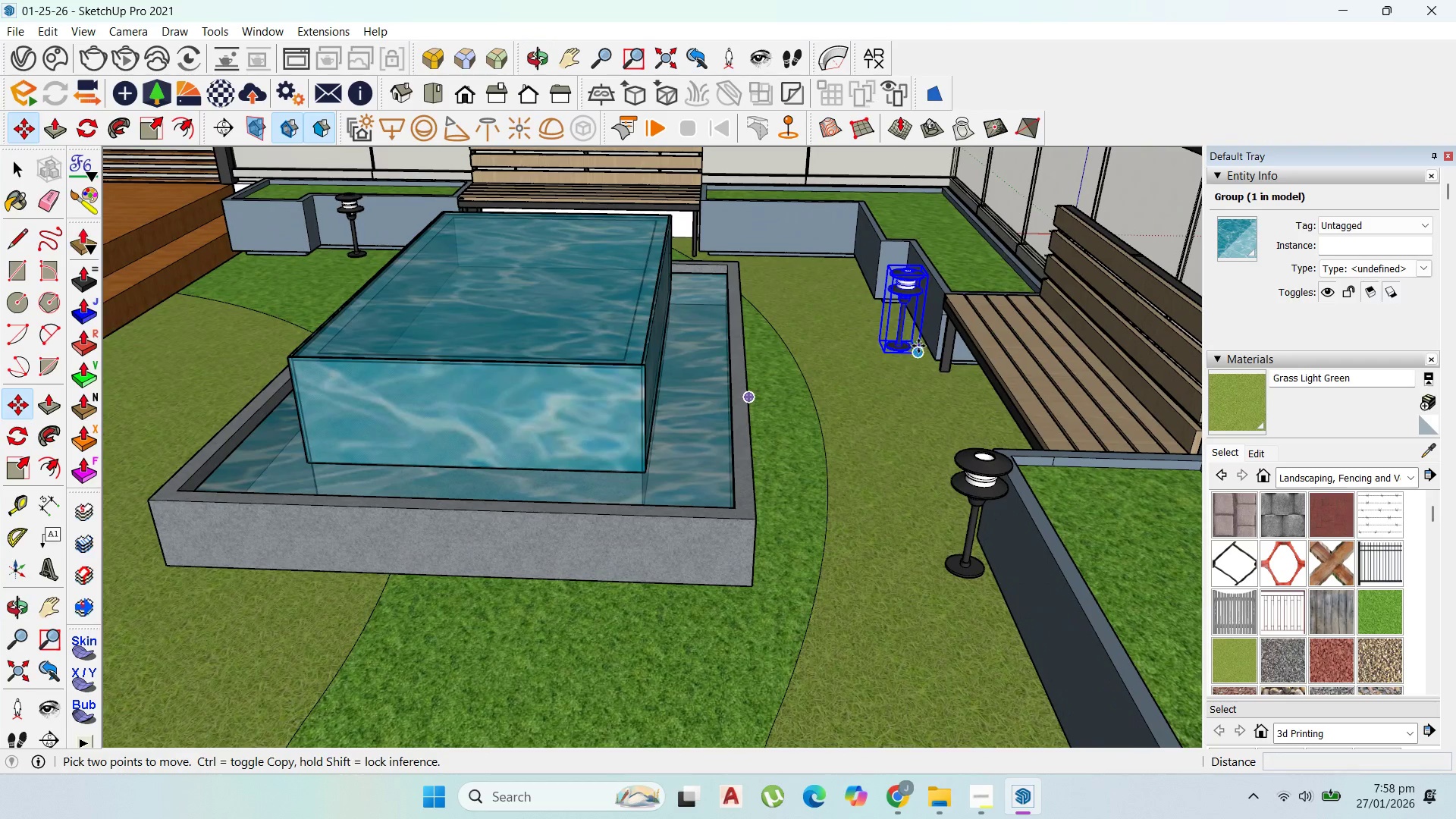 
left_click([918, 346])
 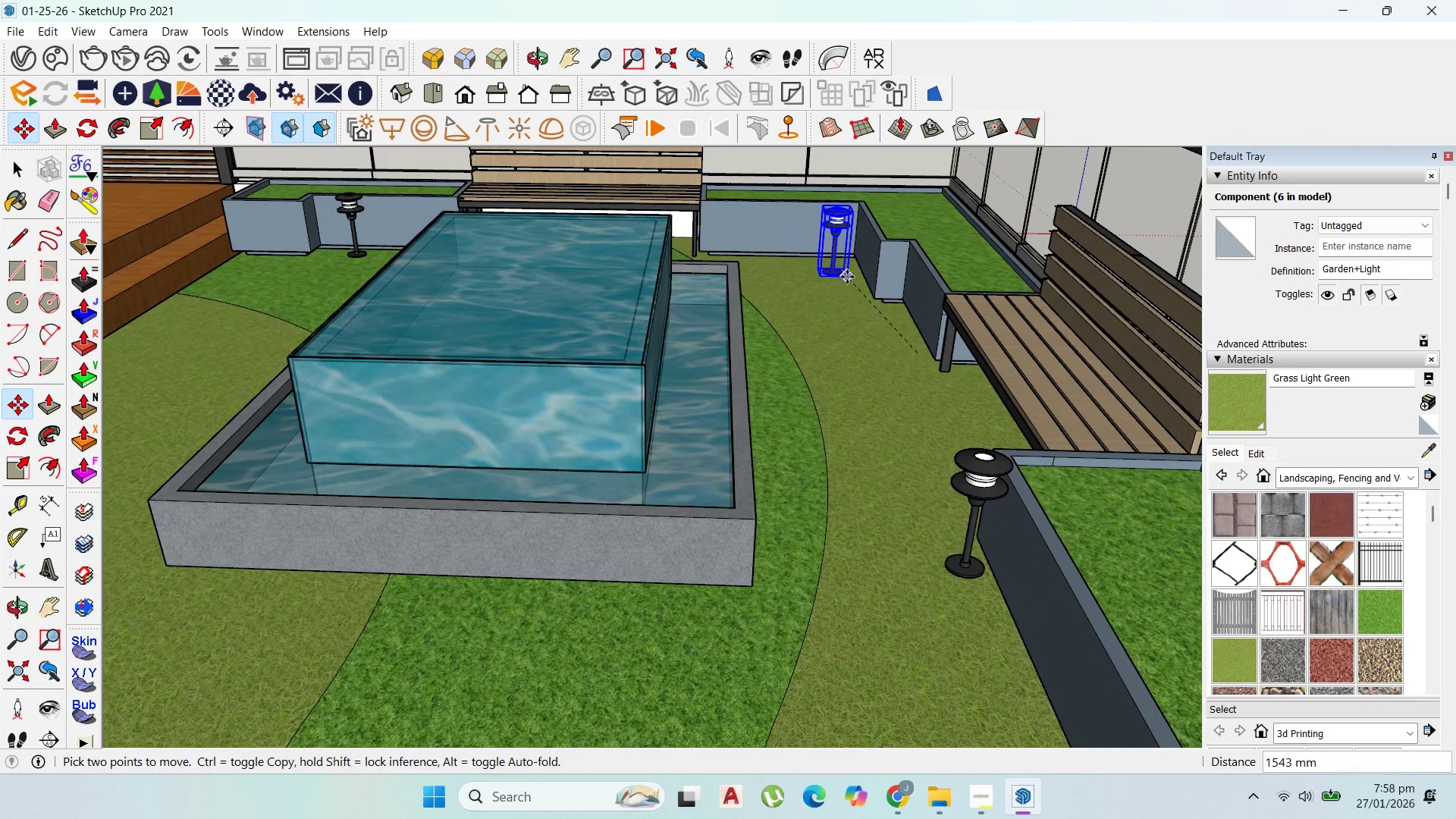 
left_click([851, 277])
 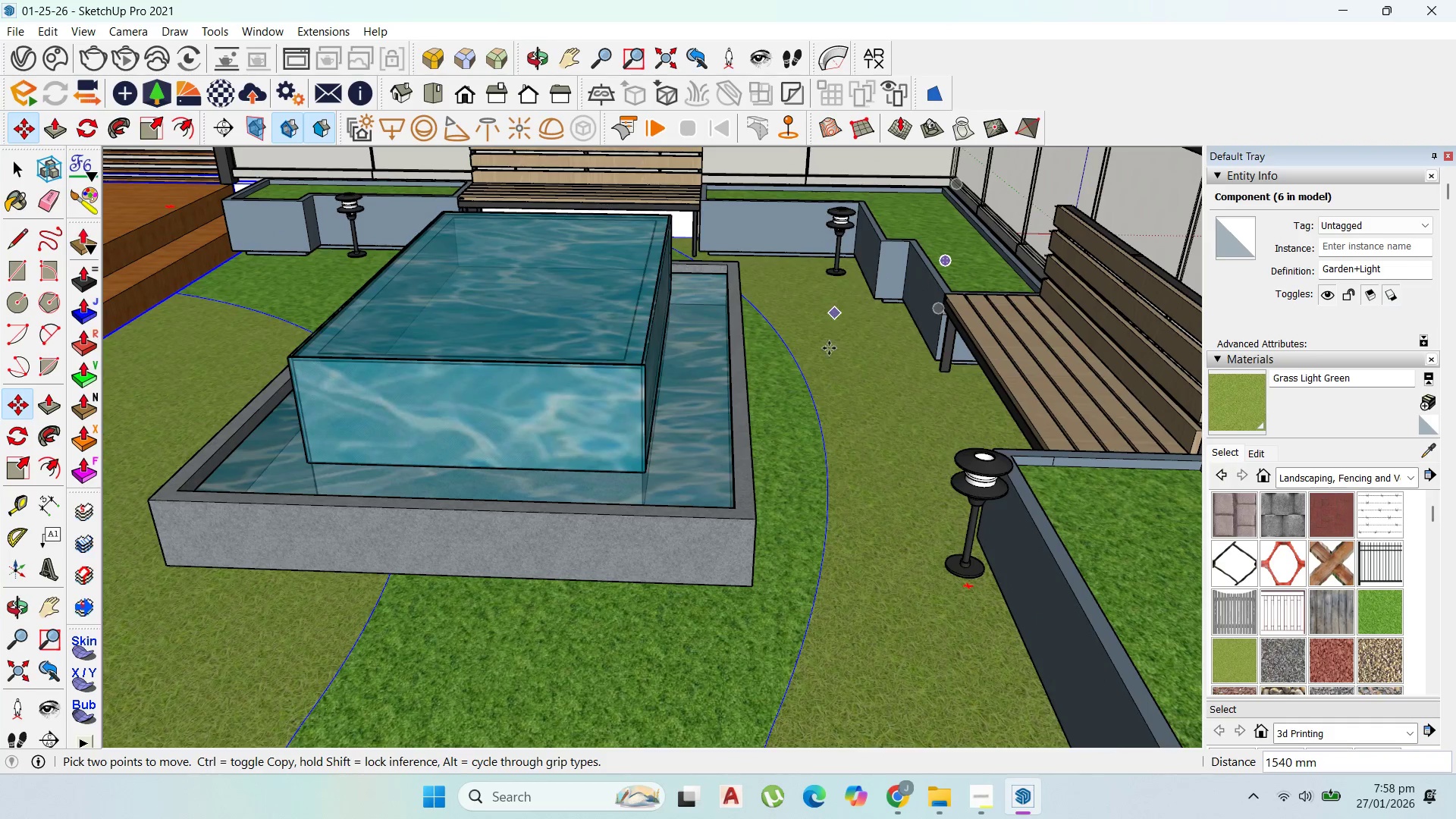 
scroll: coordinate [700, 484], scroll_direction: down, amount: 20.0
 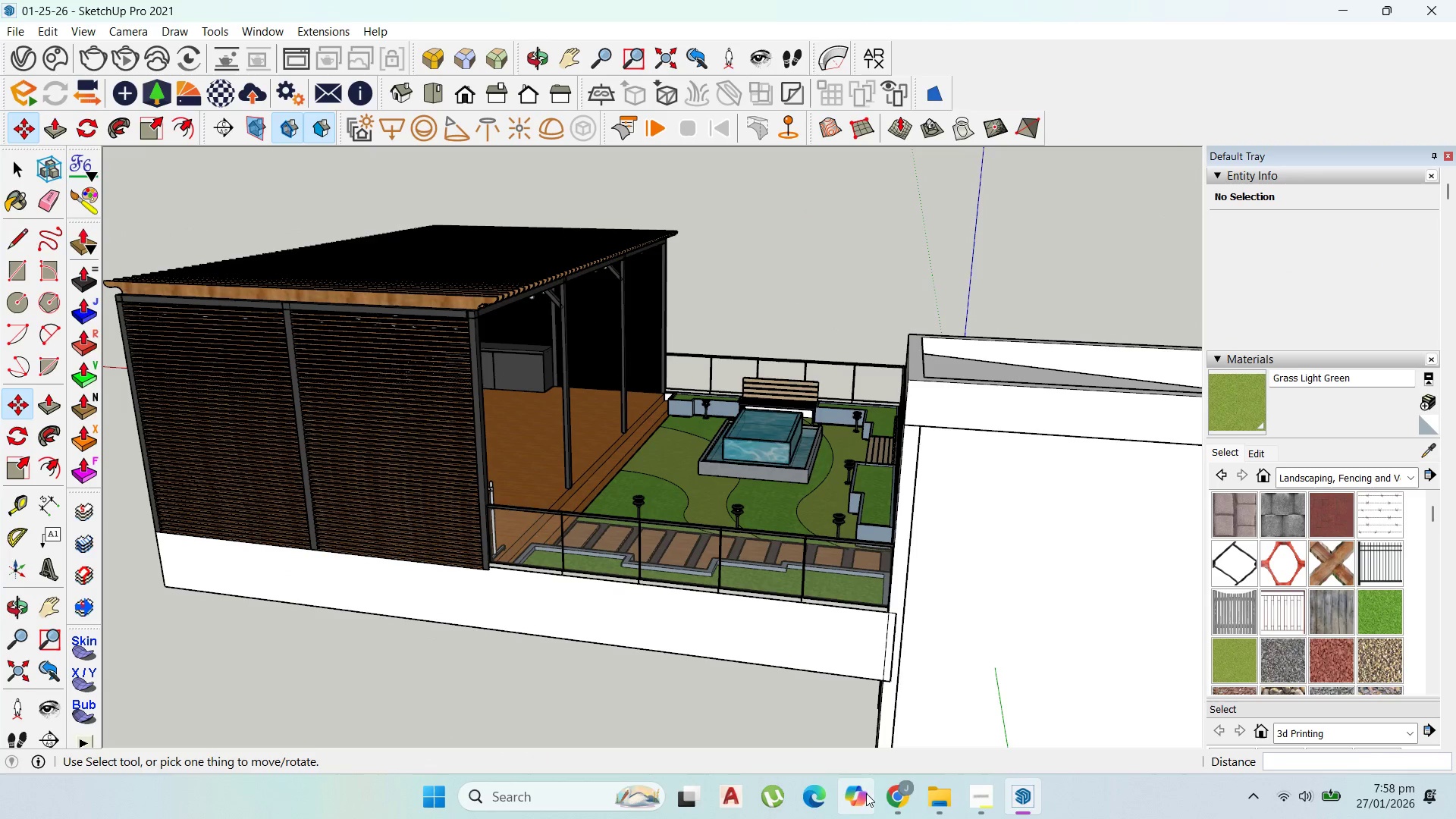 
left_click([904, 725])
 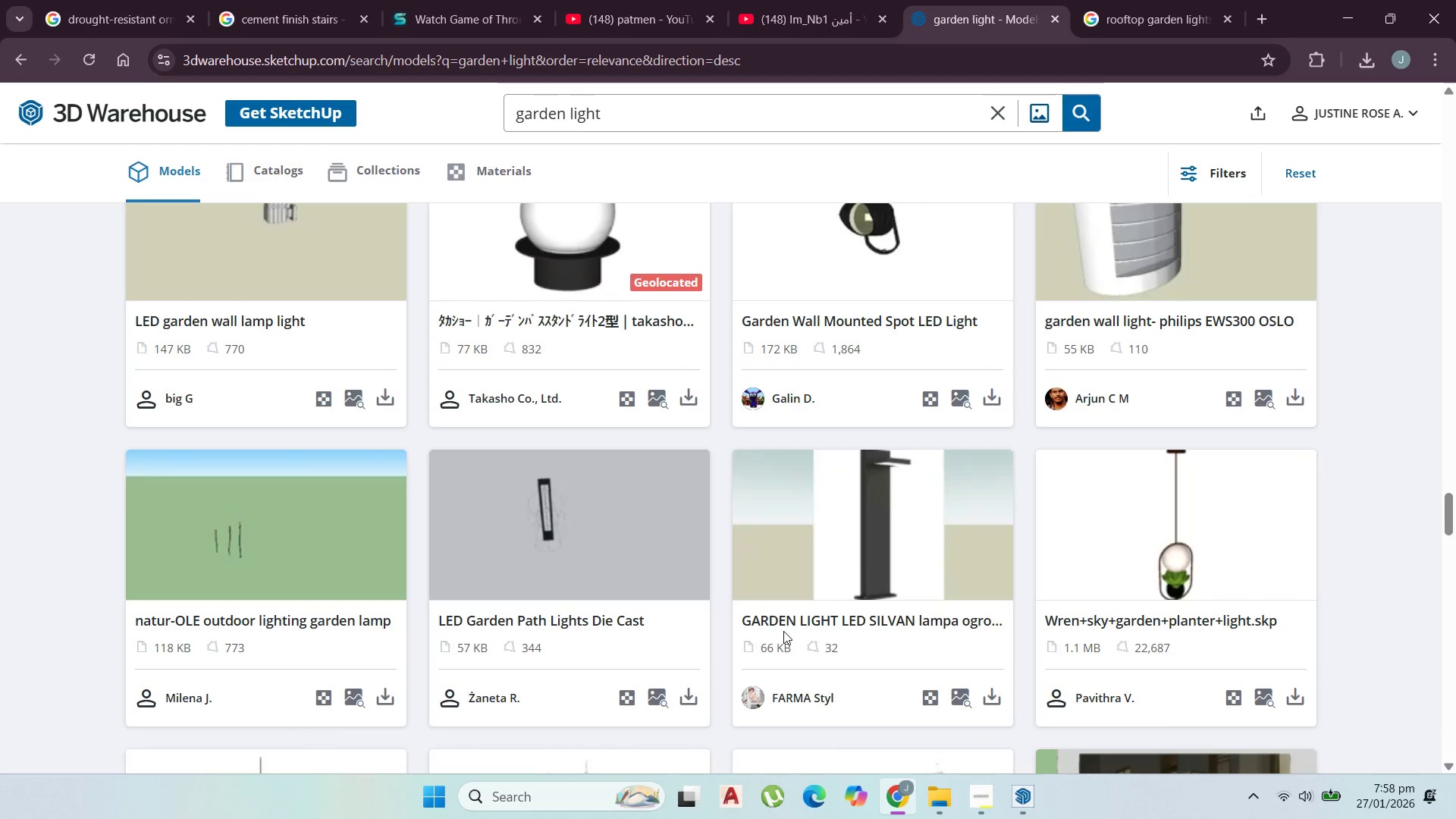 
scroll: coordinate [796, 590], scroll_direction: down, amount: 17.0
 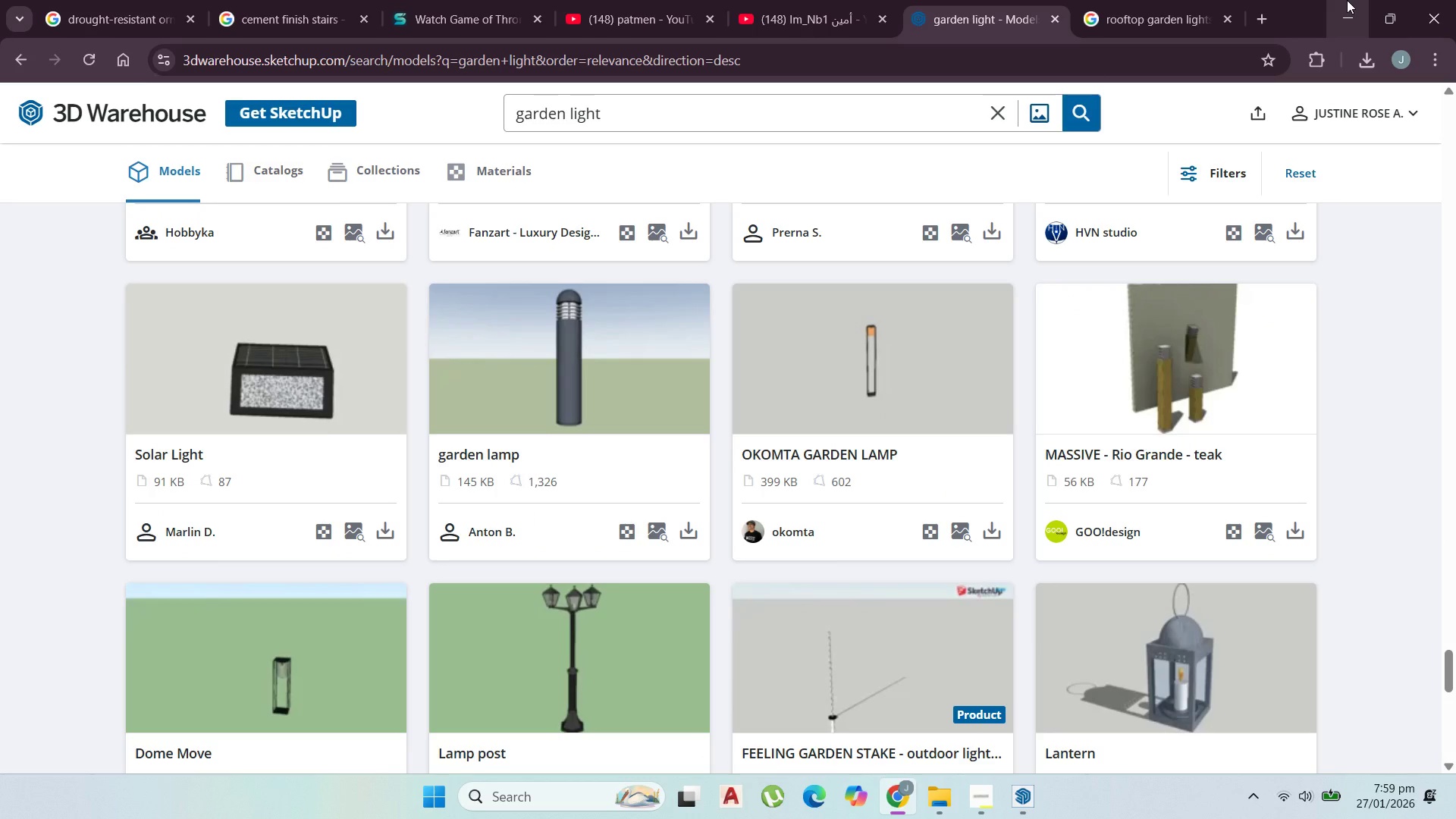 
left_click([1347, 0])
 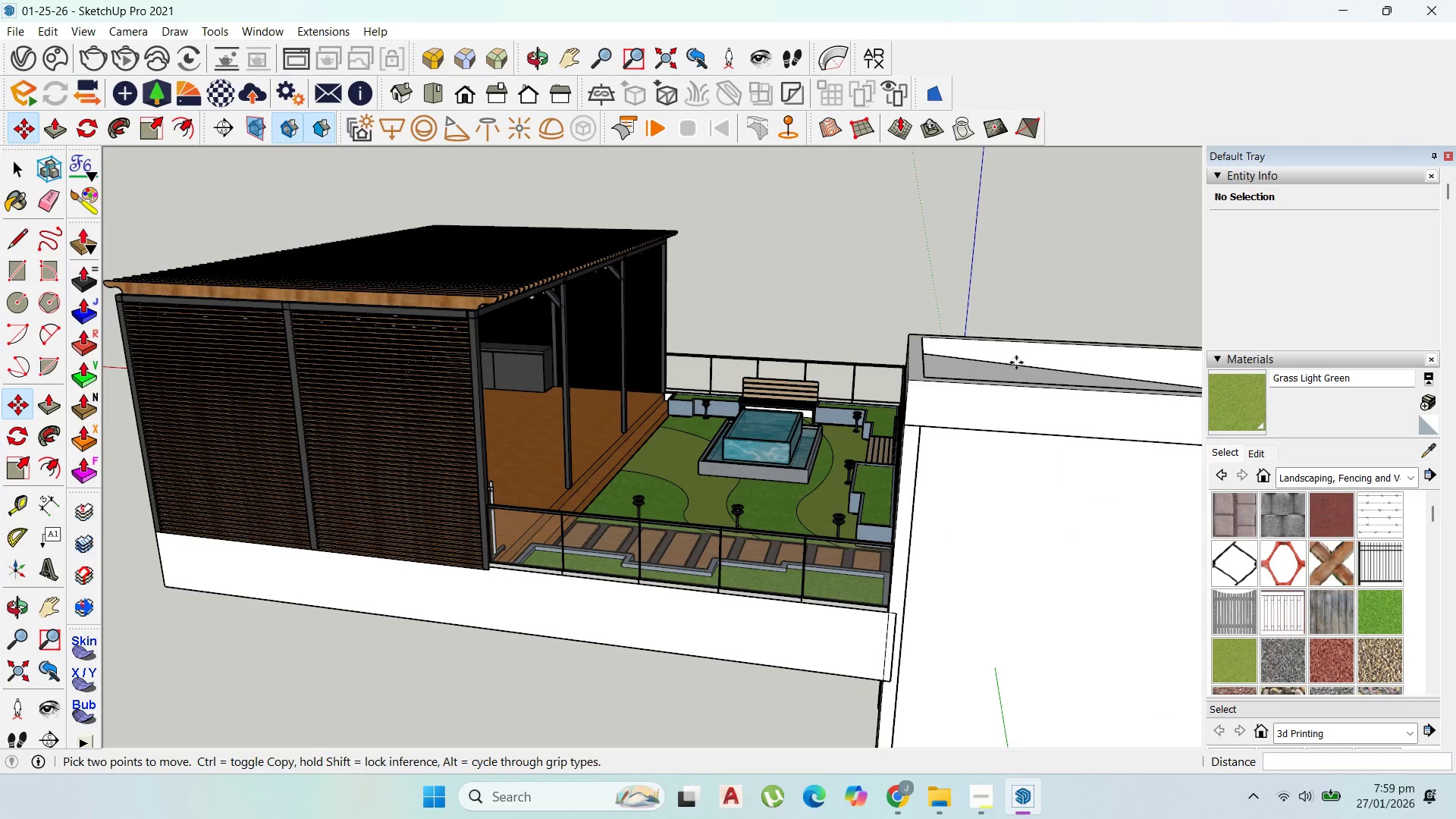 
scroll: coordinate [602, 415], scroll_direction: down, amount: 11.0
 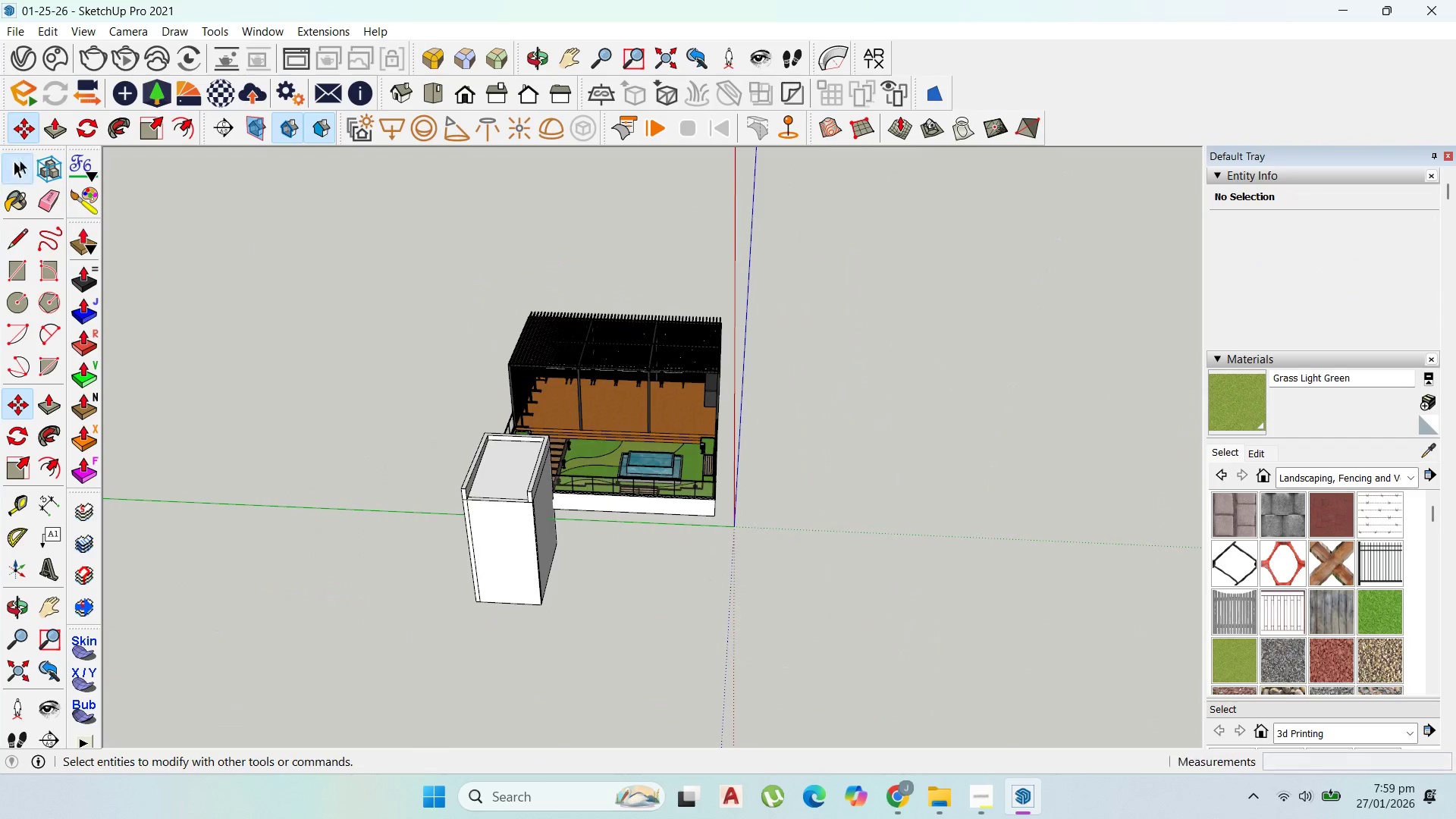 
scroll: coordinate [814, 480], scroll_direction: up, amount: 17.0
 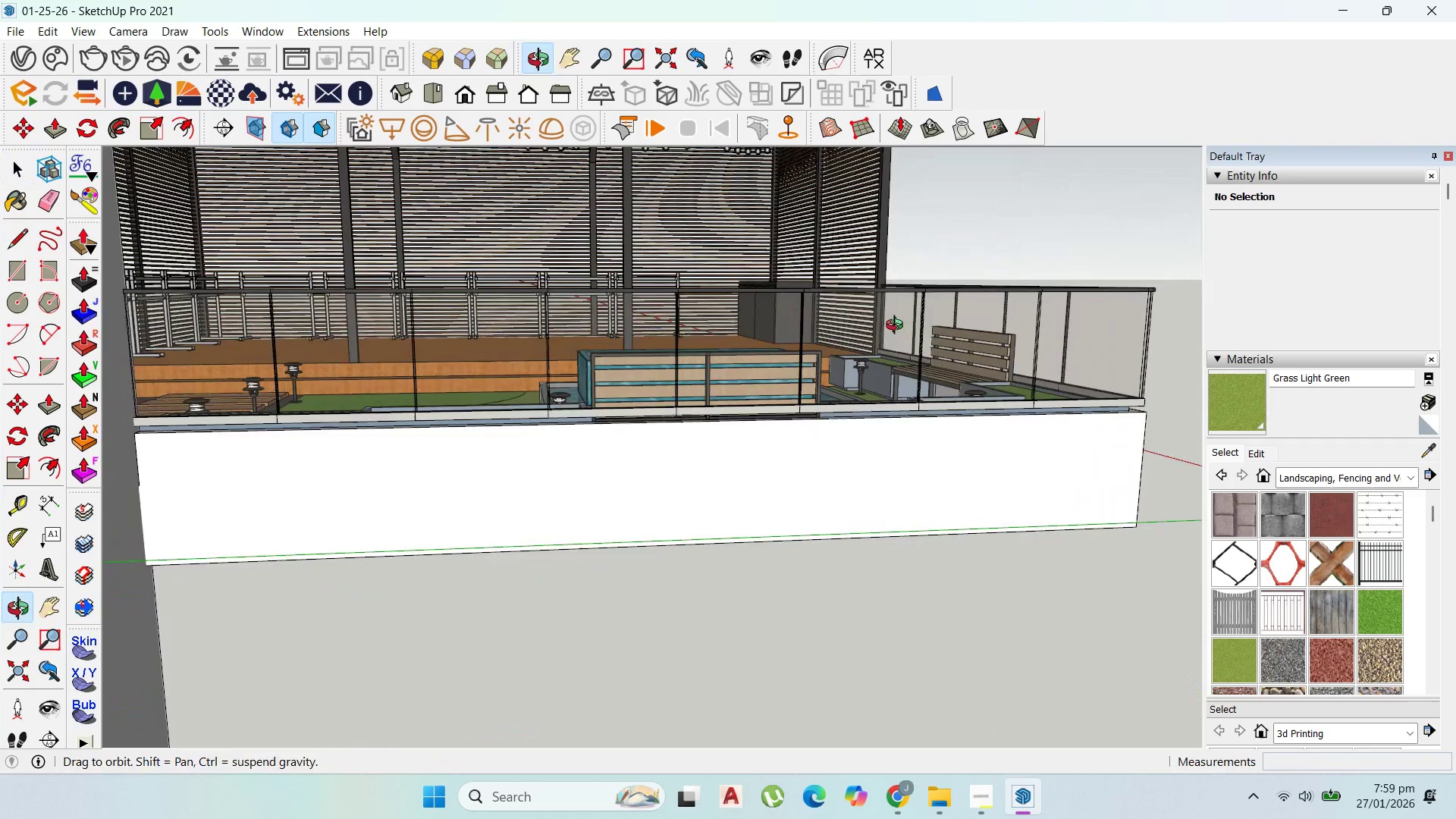 
scroll: coordinate [981, 601], scroll_direction: down, amount: 16.0
 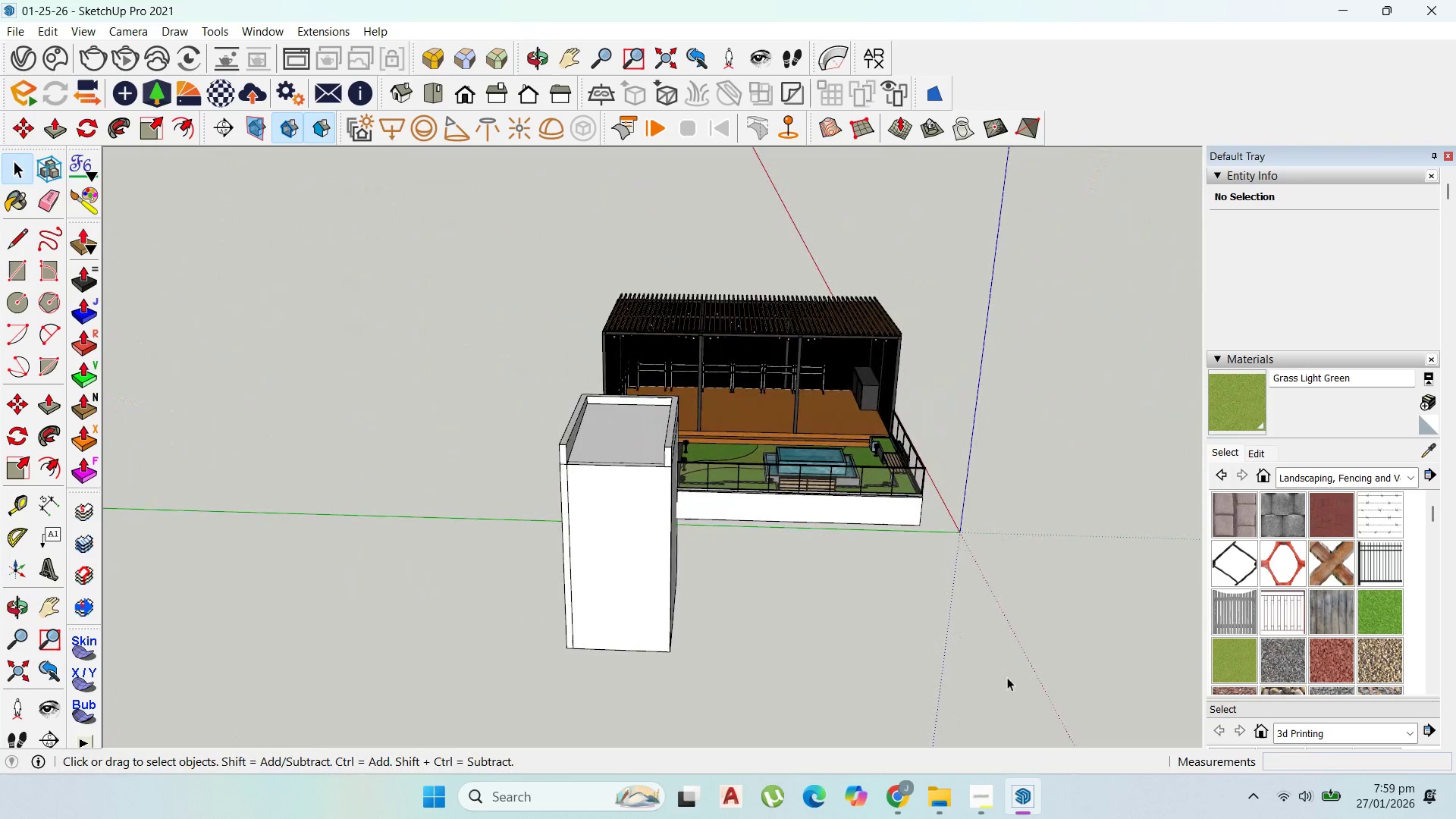 
left_click_drag(start_coordinate=[1035, 697], to_coordinate=[290, 209])
 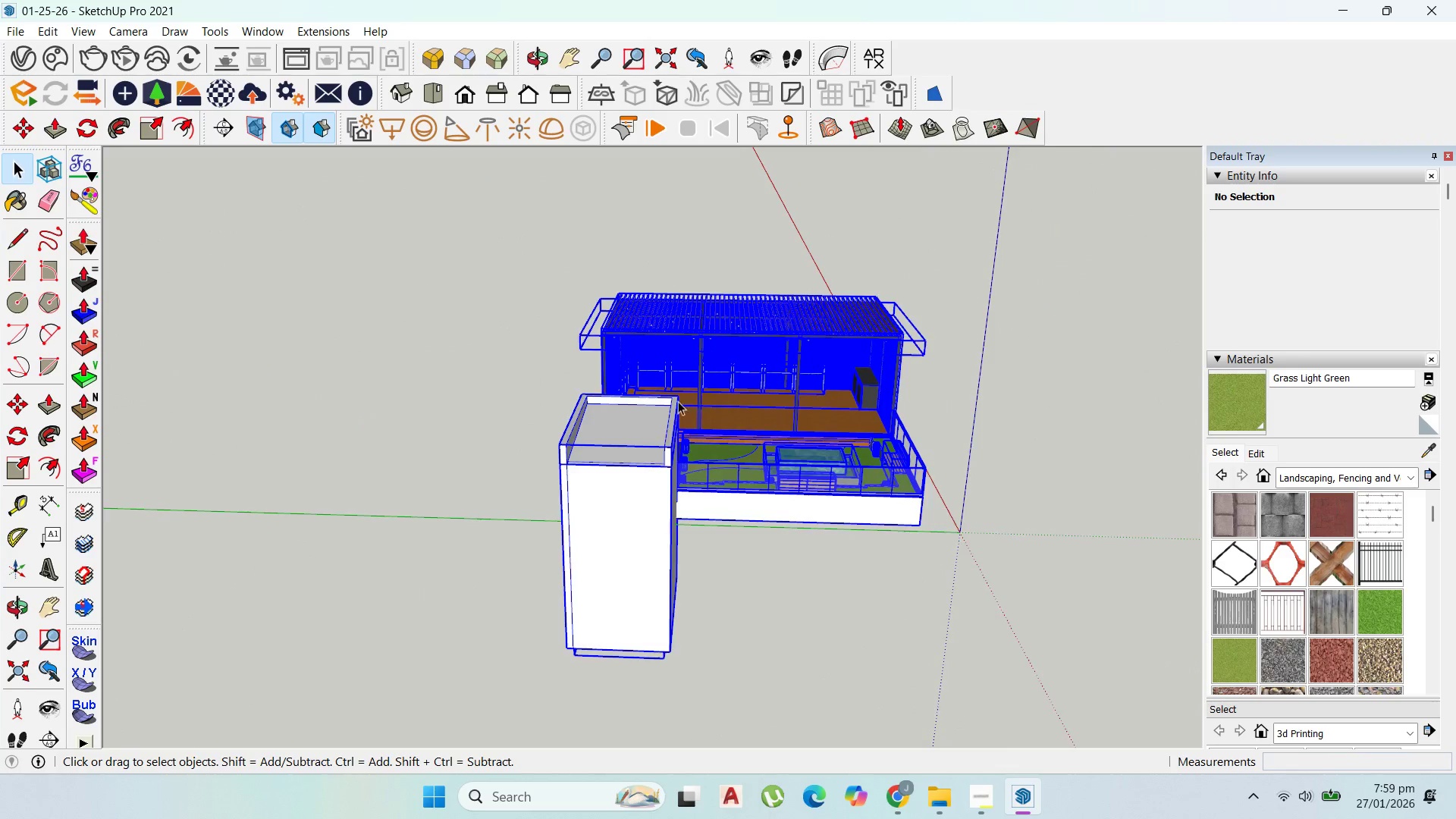 
right_click([779, 428])
 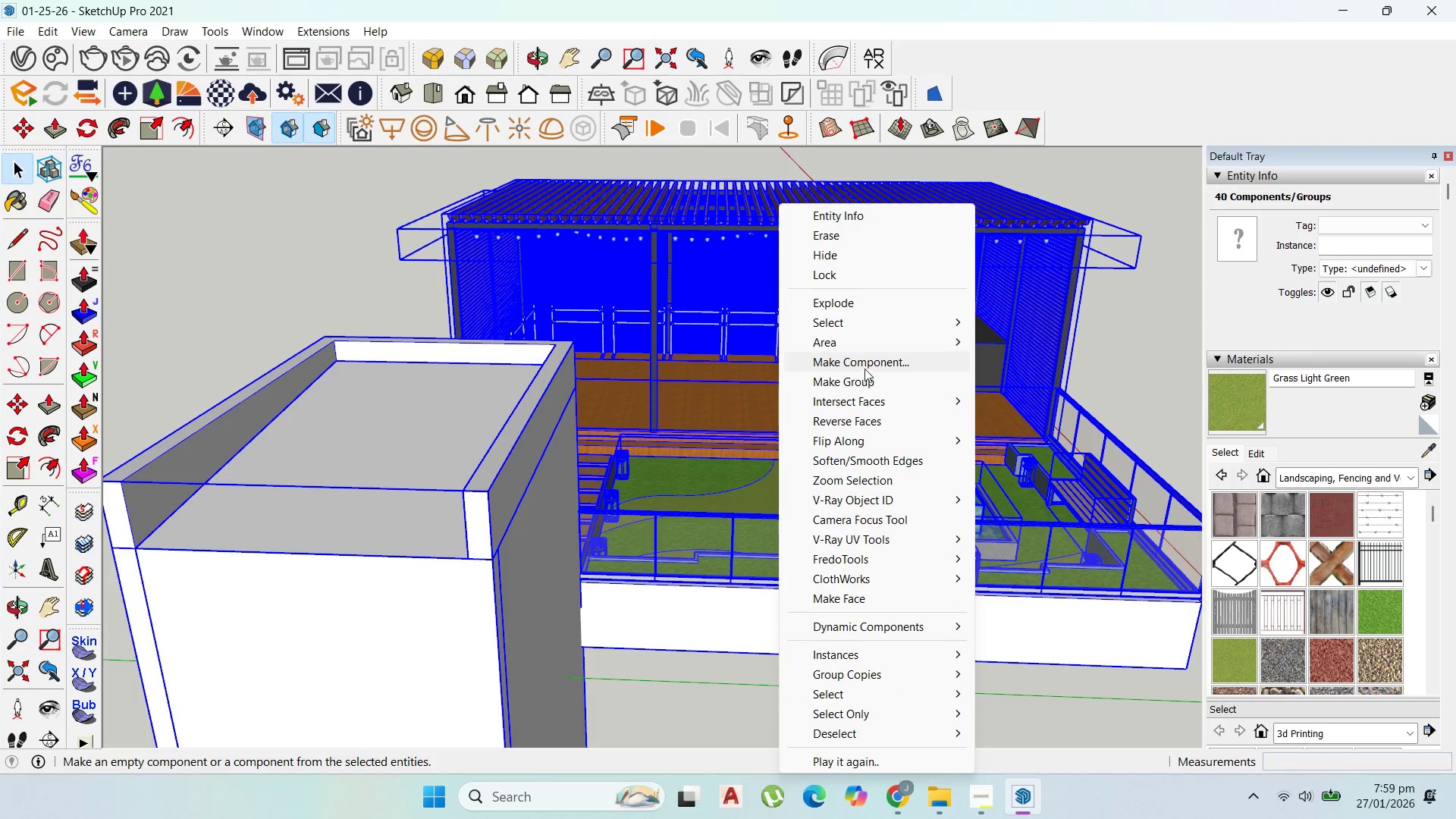 
scroll: coordinate [777, 434], scroll_direction: up, amount: 7.0
 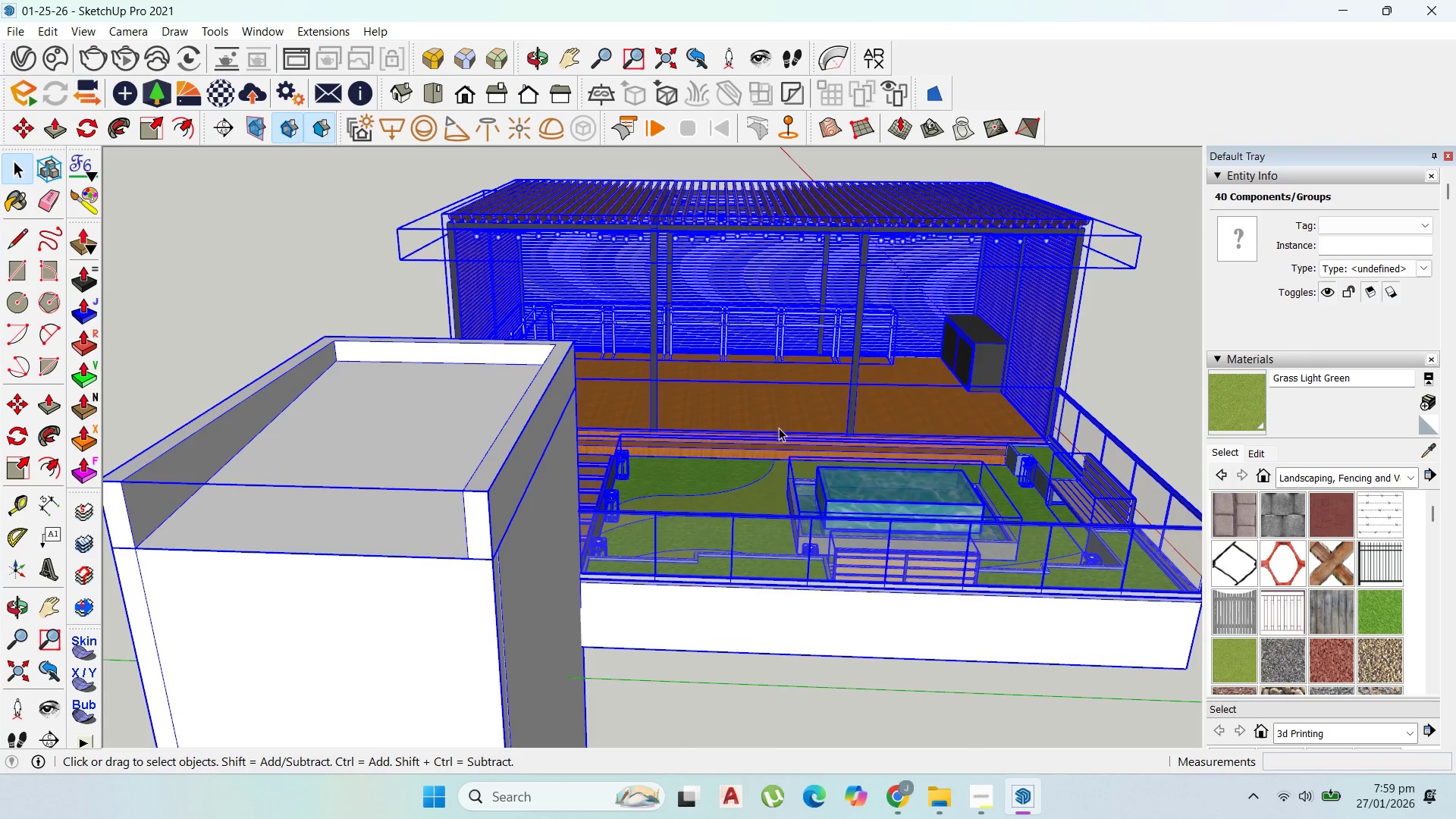 
left_click([867, 366])
 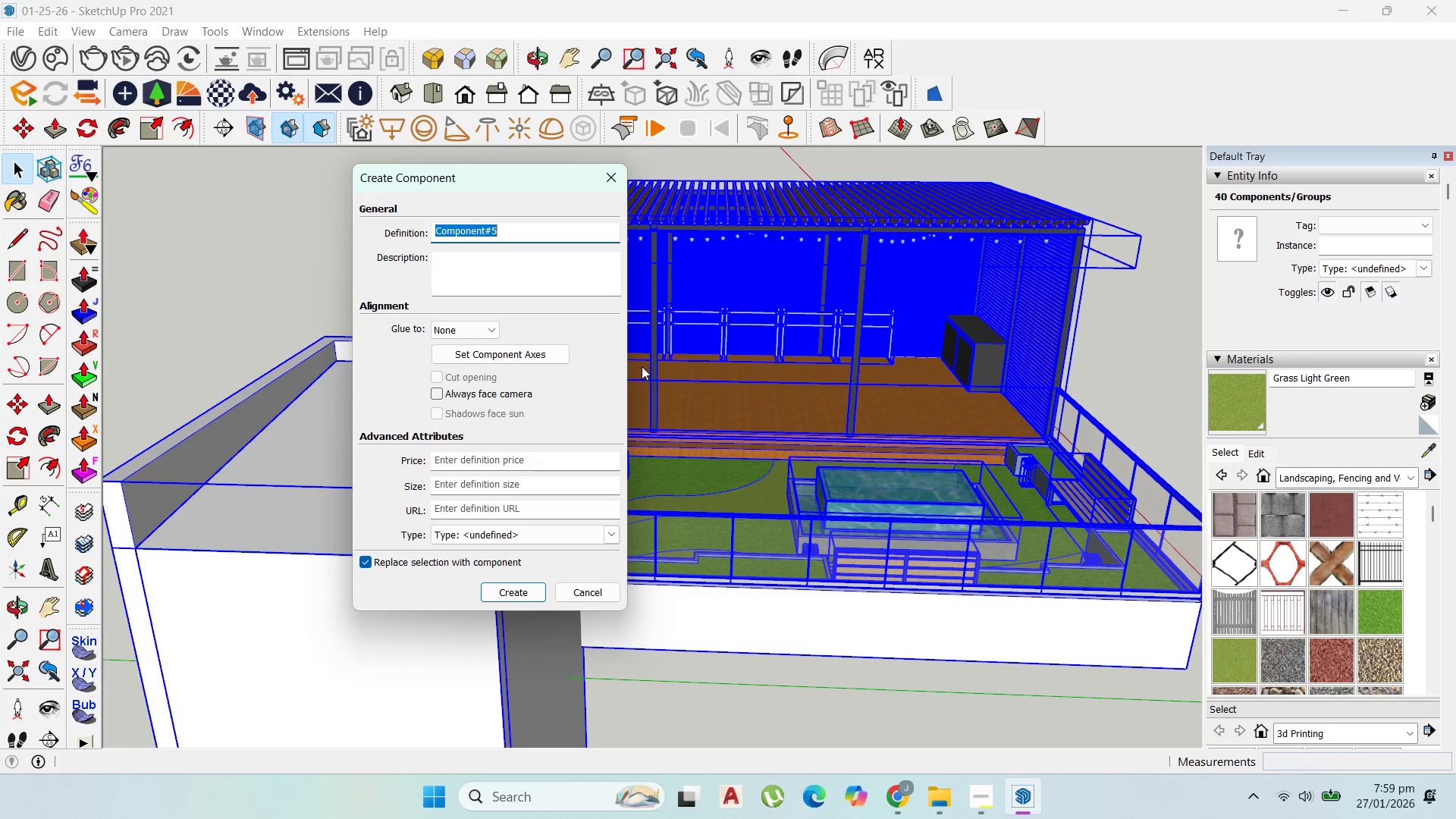 
type(rooftop)
 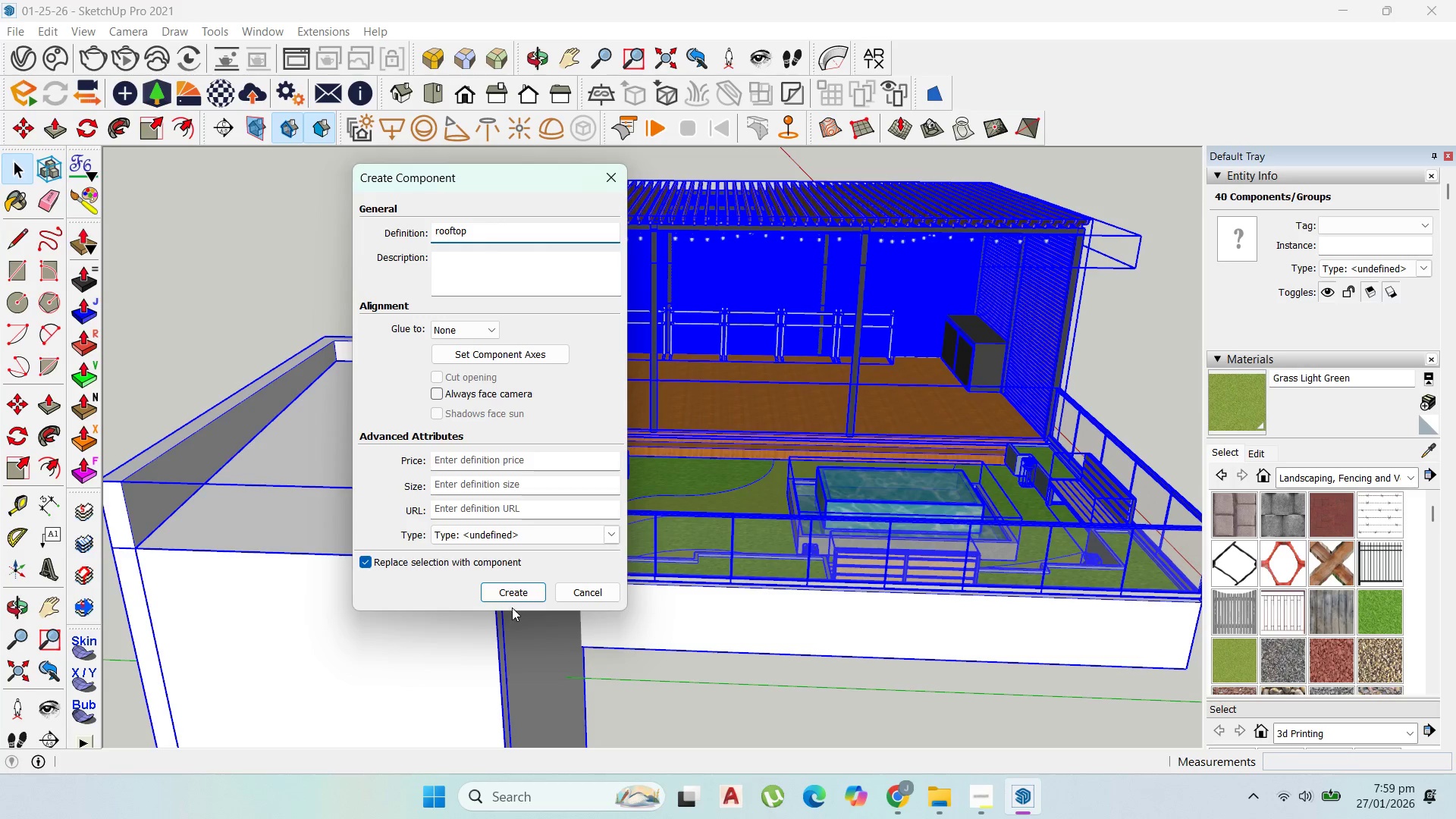 
left_click([529, 589])
 